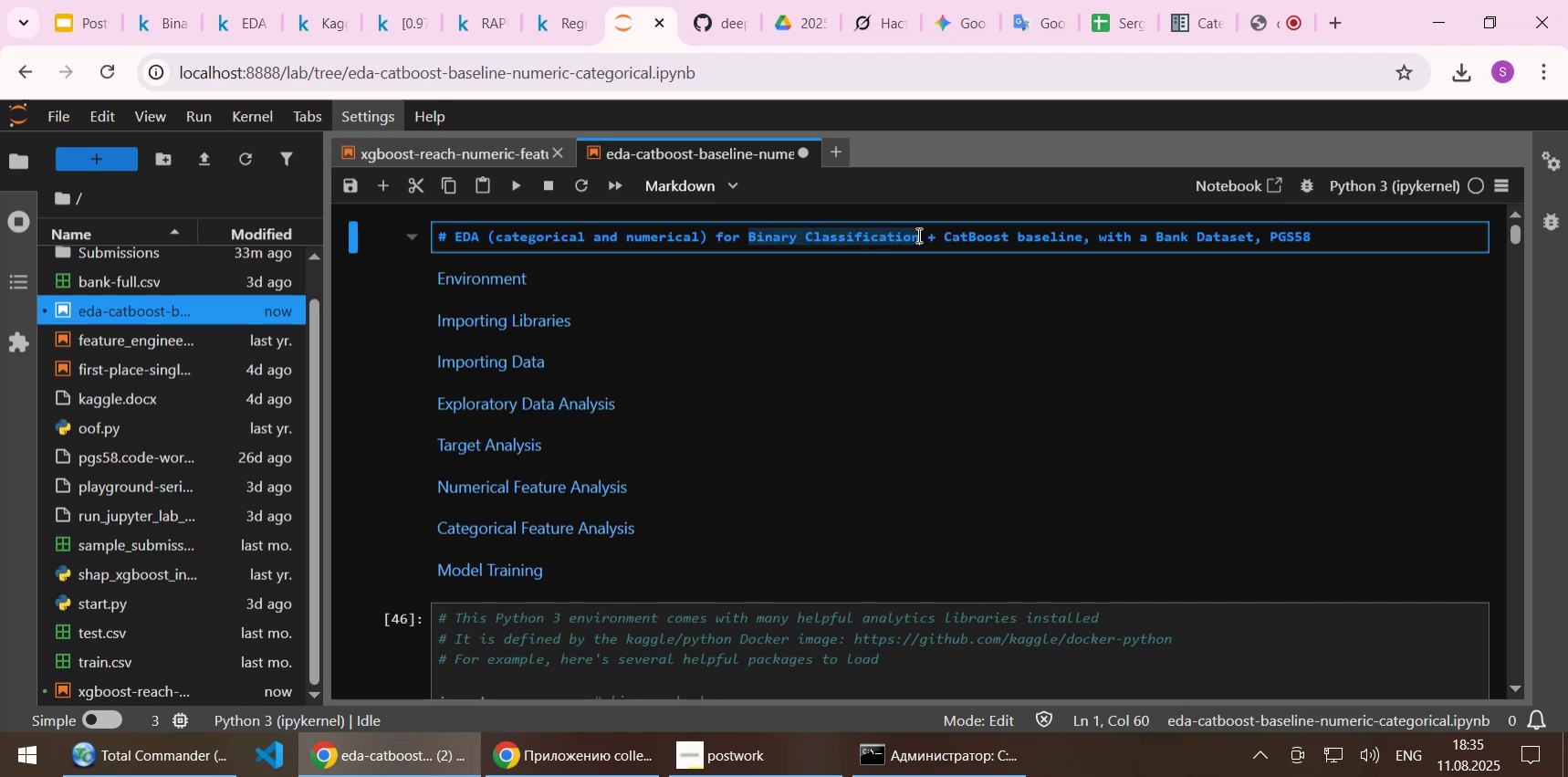 
key(Control+C)
 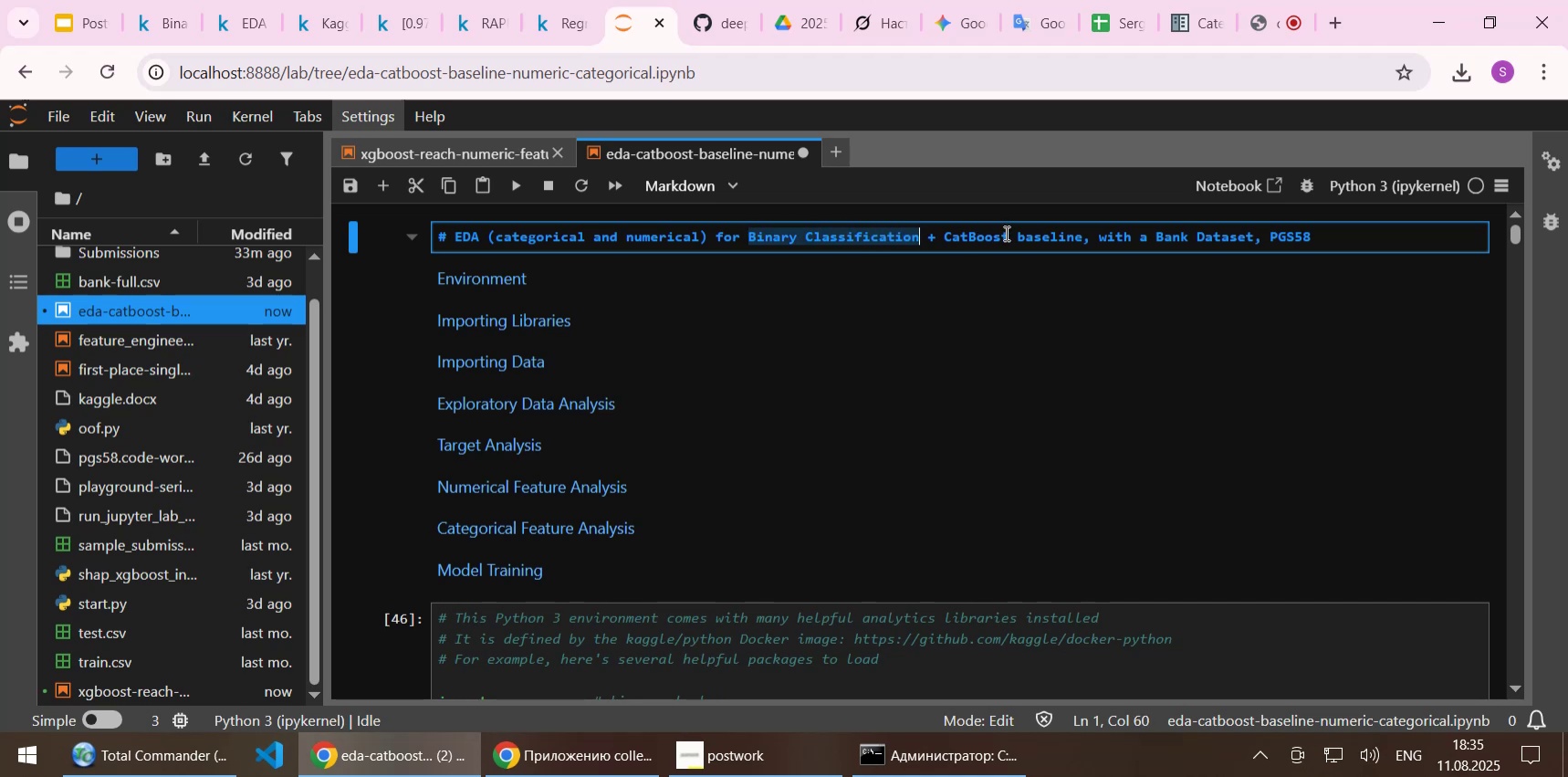 
left_click([1005, 233])
 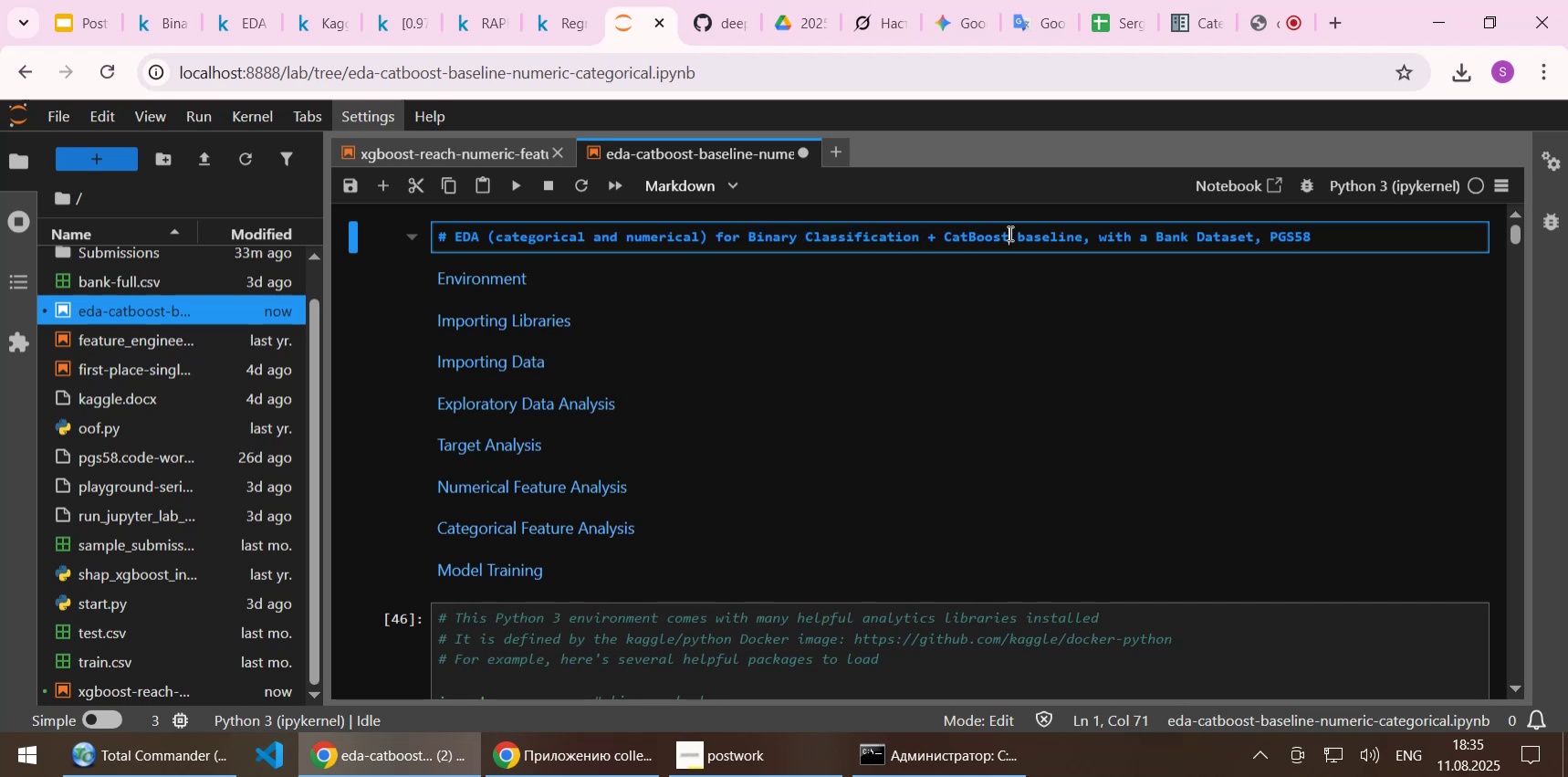 
double_click([1009, 233])
 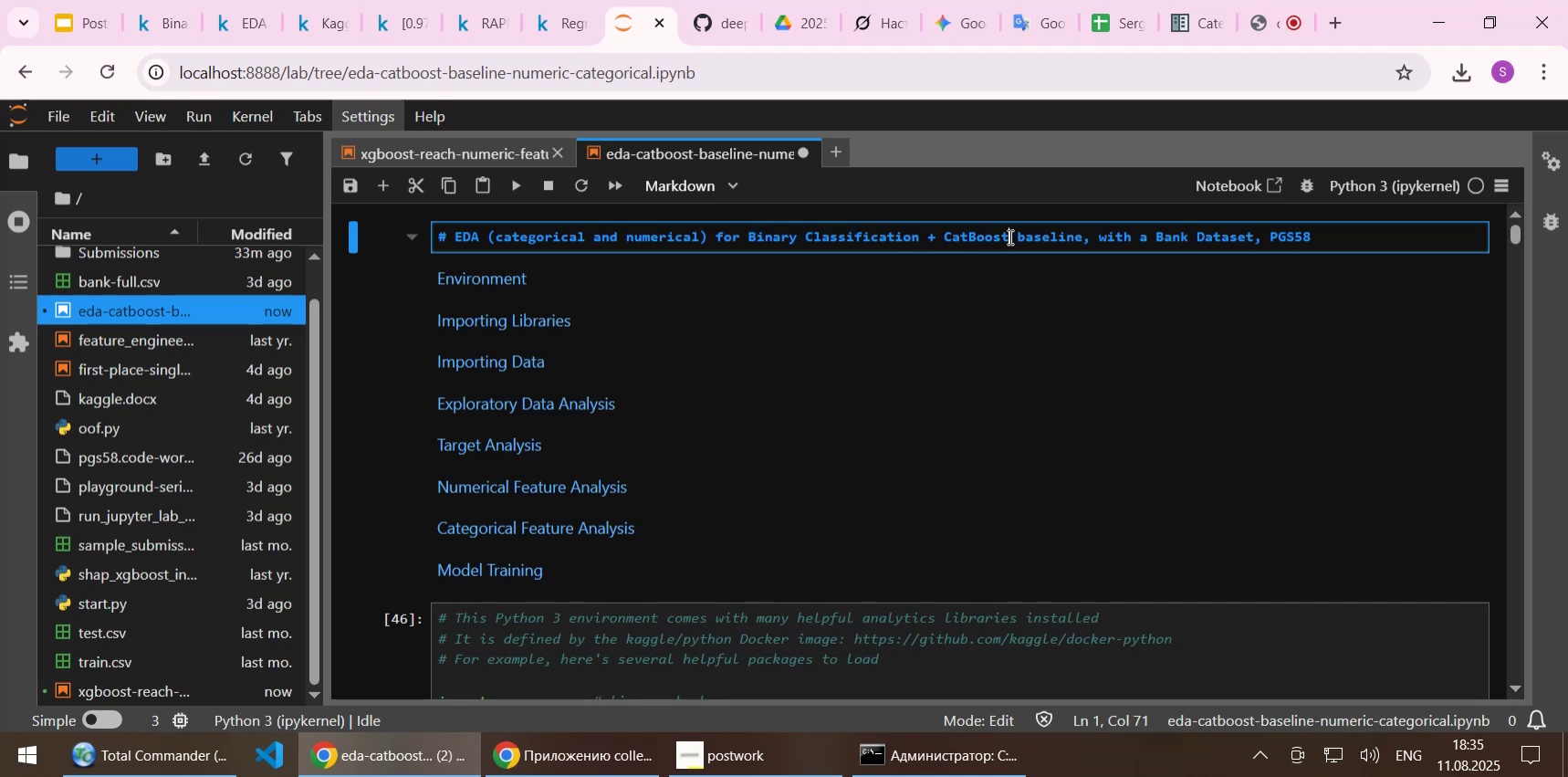 
key(Space)
 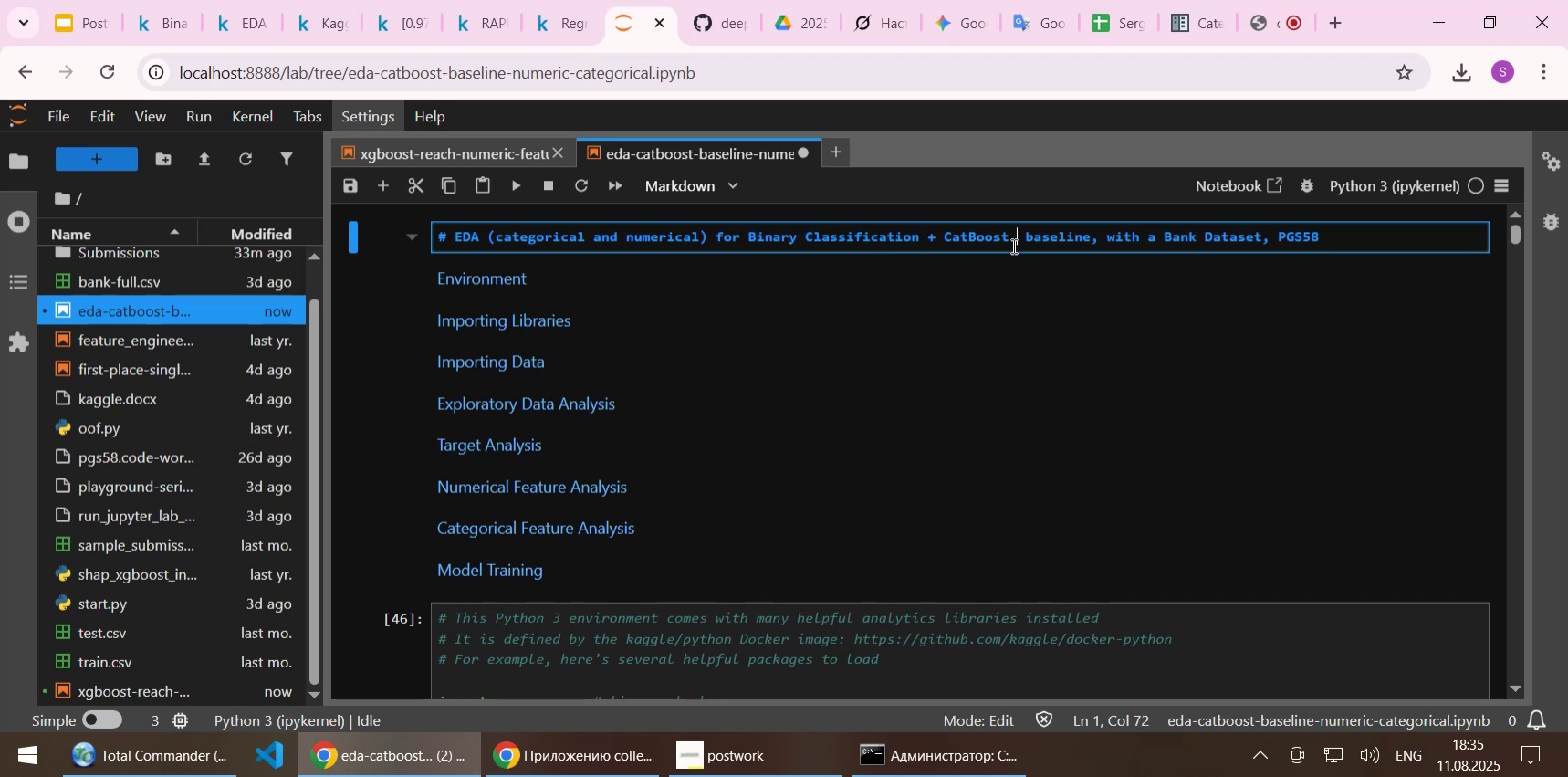 
key(Control+ControlLeft)
 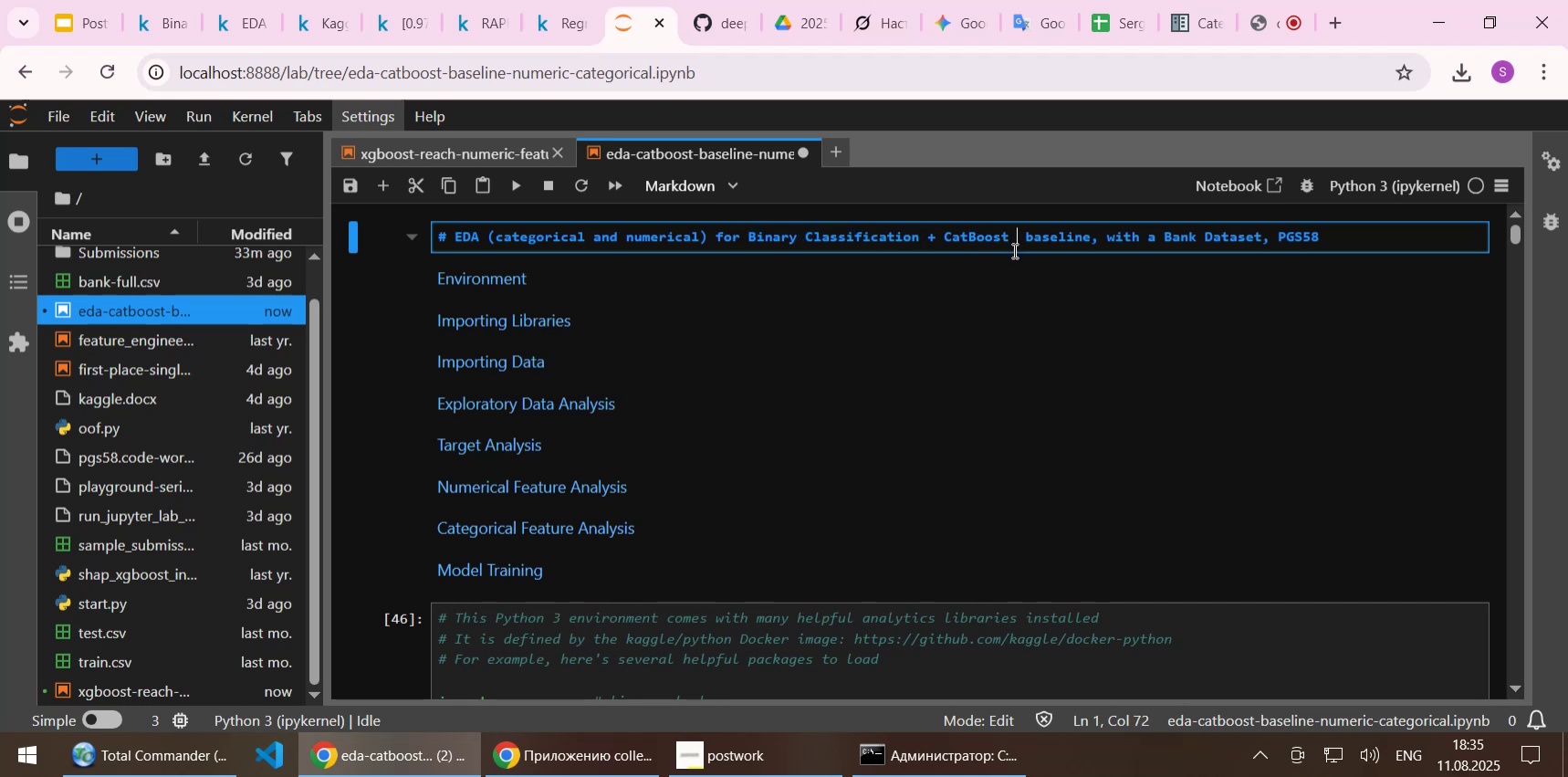 
key(Control+V)
 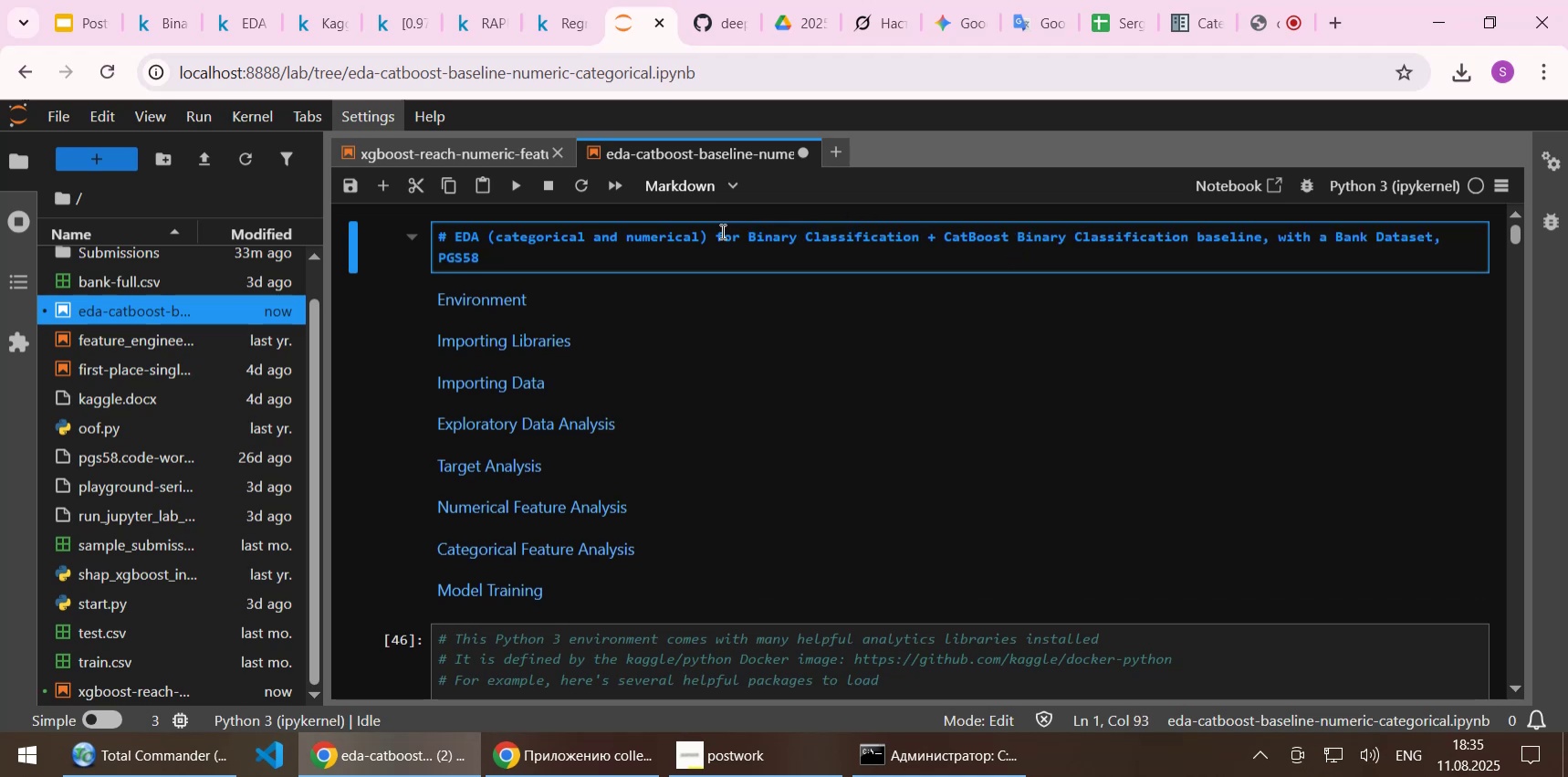 
left_click_drag(start_coordinate=[715, 231], to_coordinate=[922, 236])
 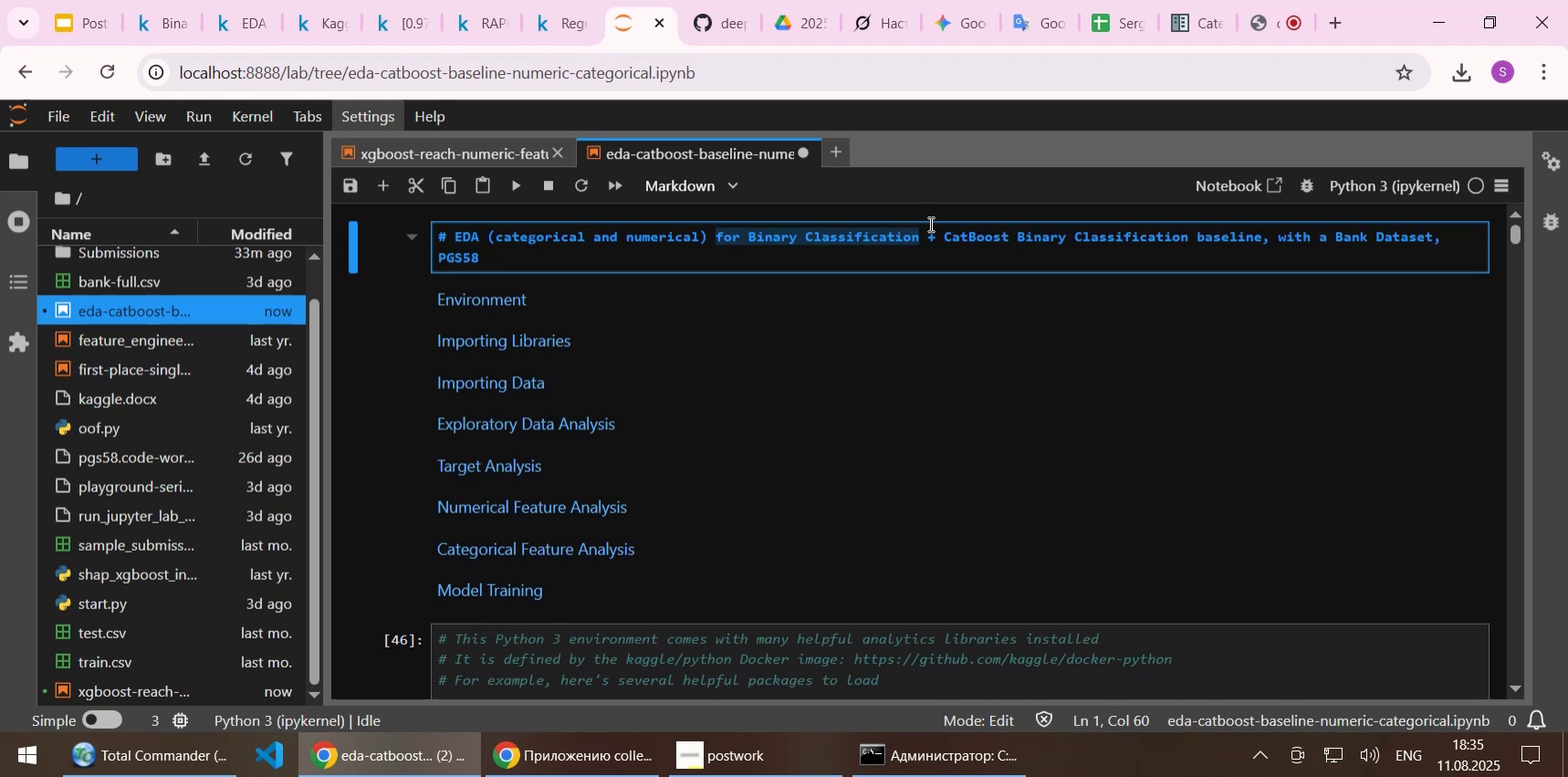 
key(Delete)
 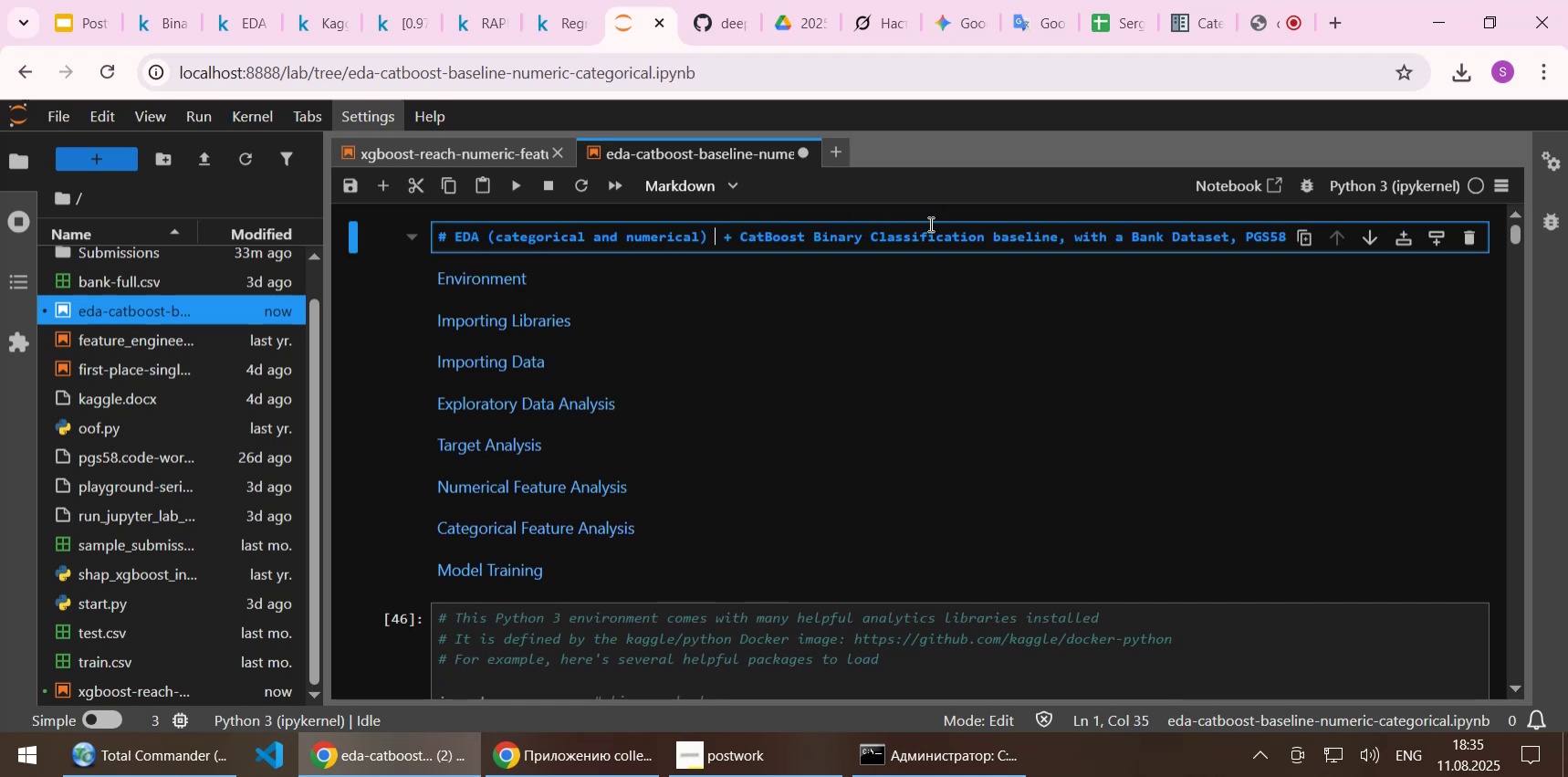 
key(Delete)
 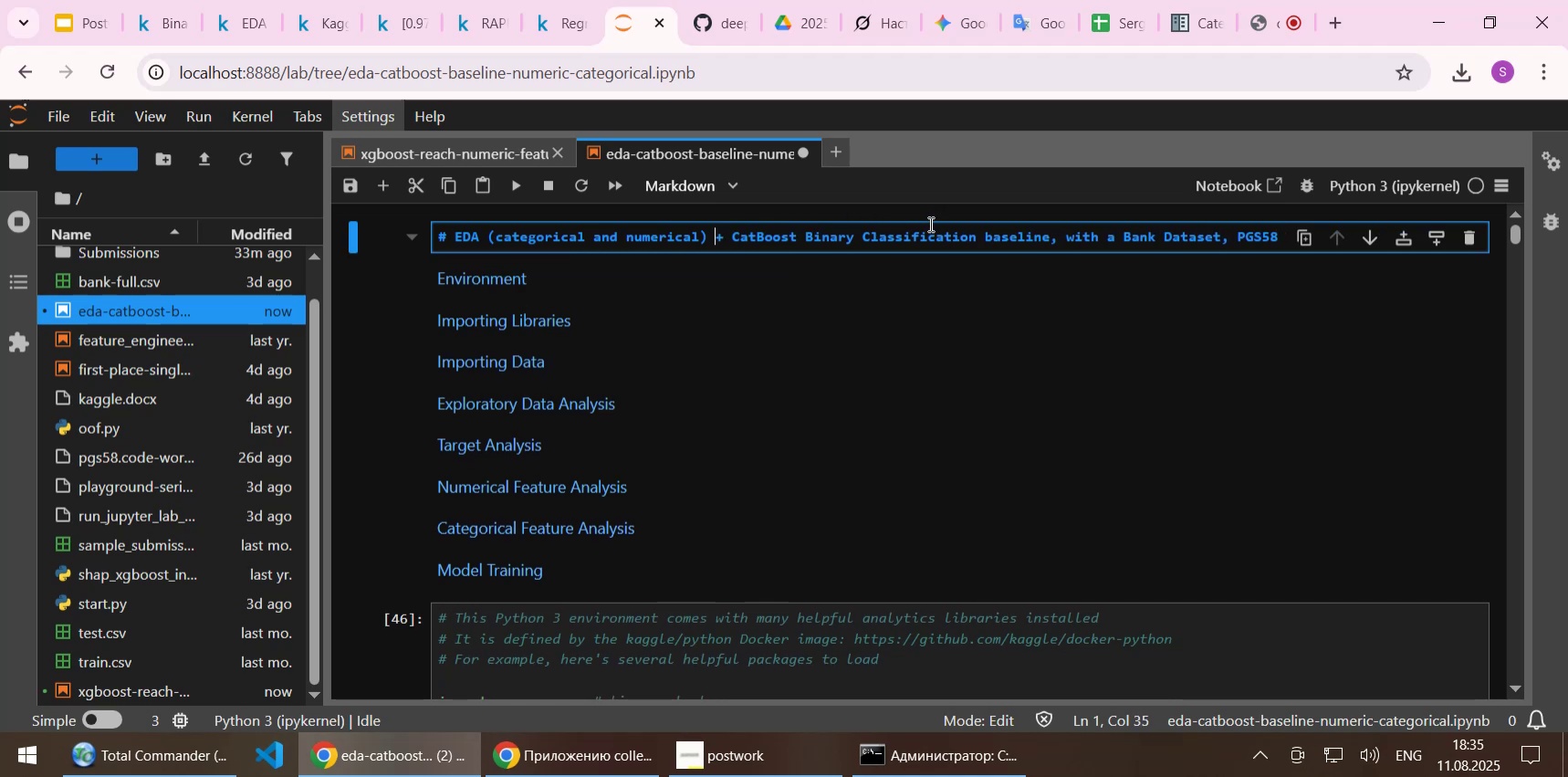 
hold_key(key=ArrowRight, duration=0.78)
 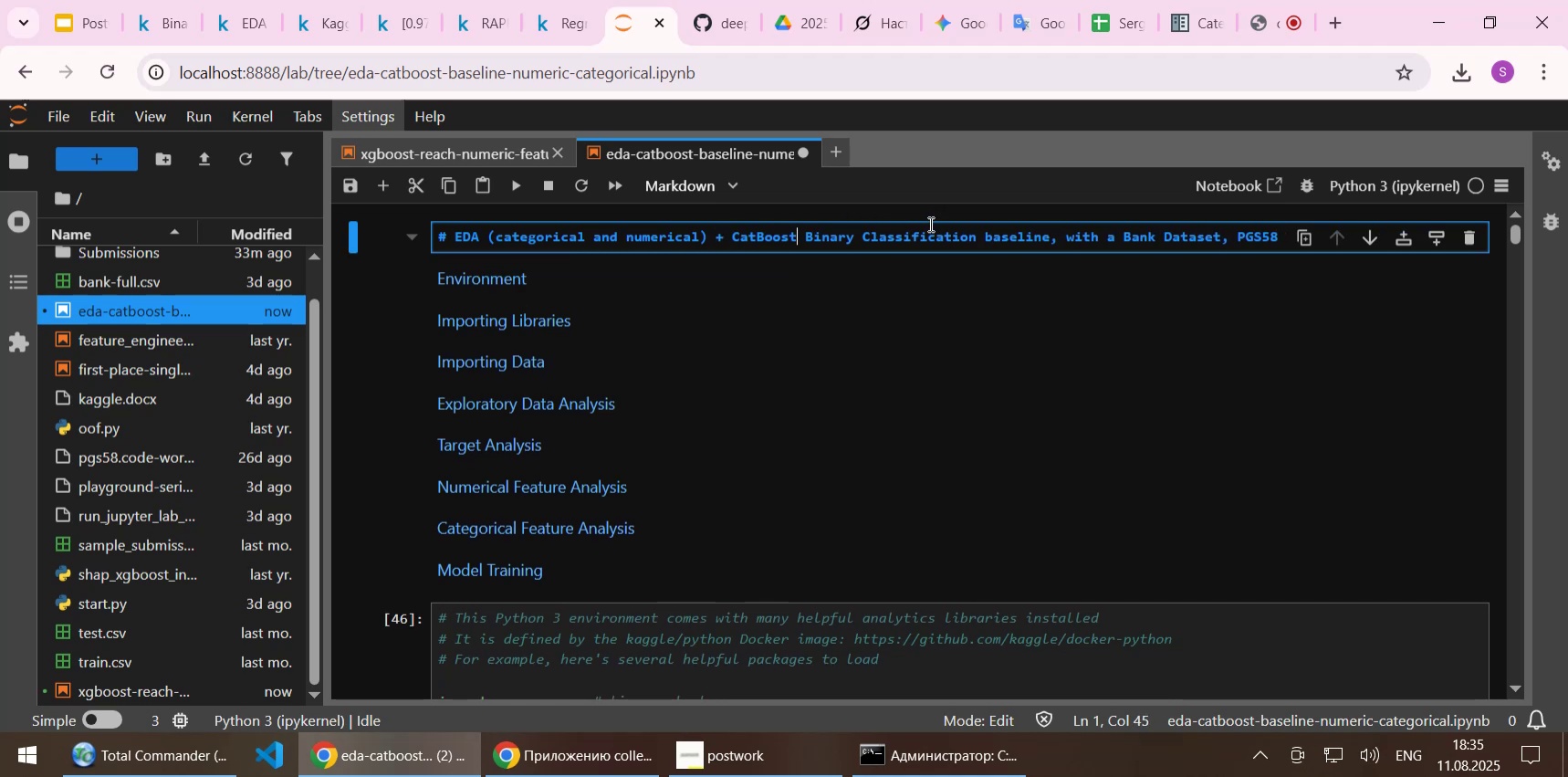 
key(ArrowRight)
 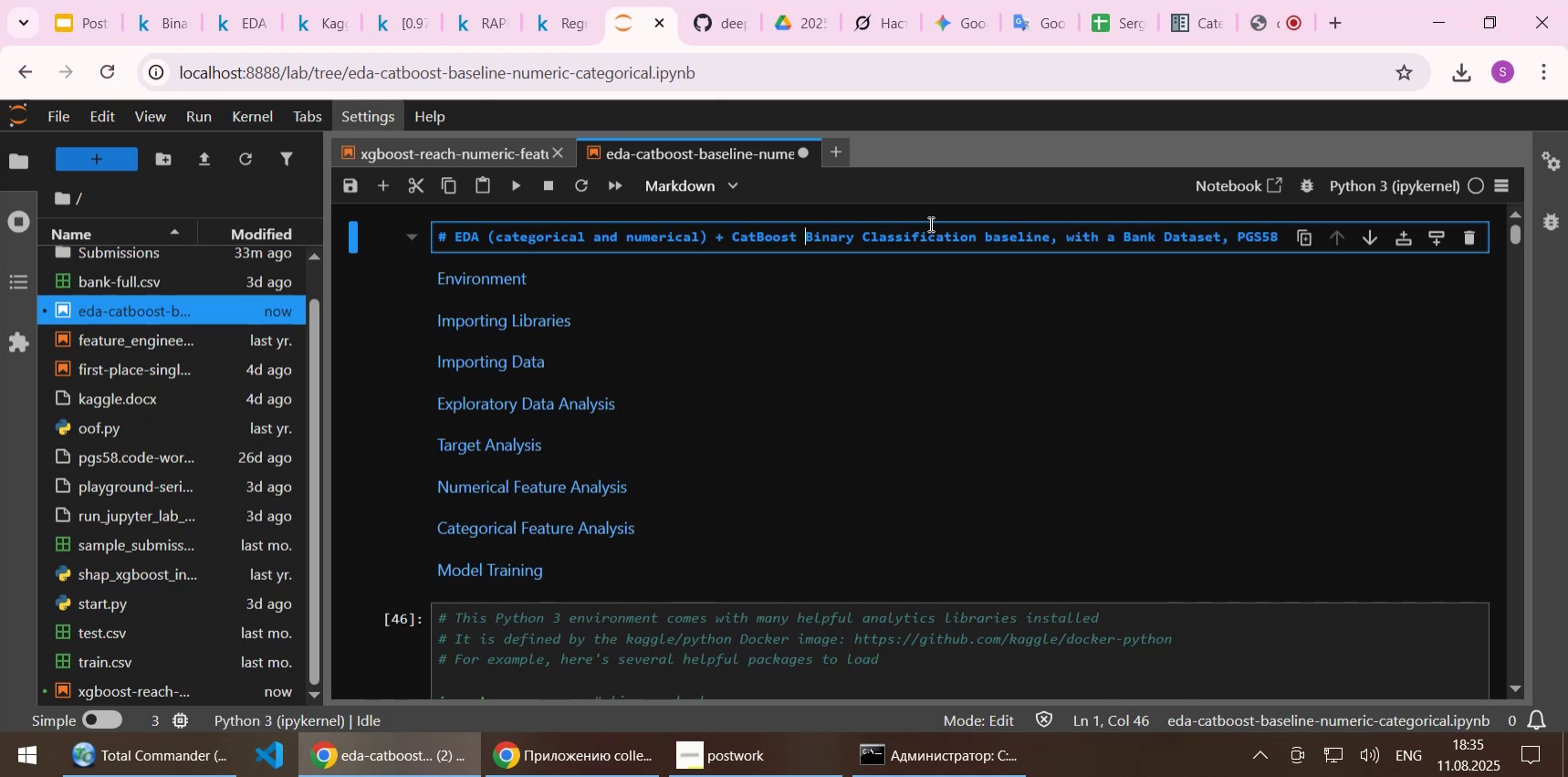 
key(Delete)
 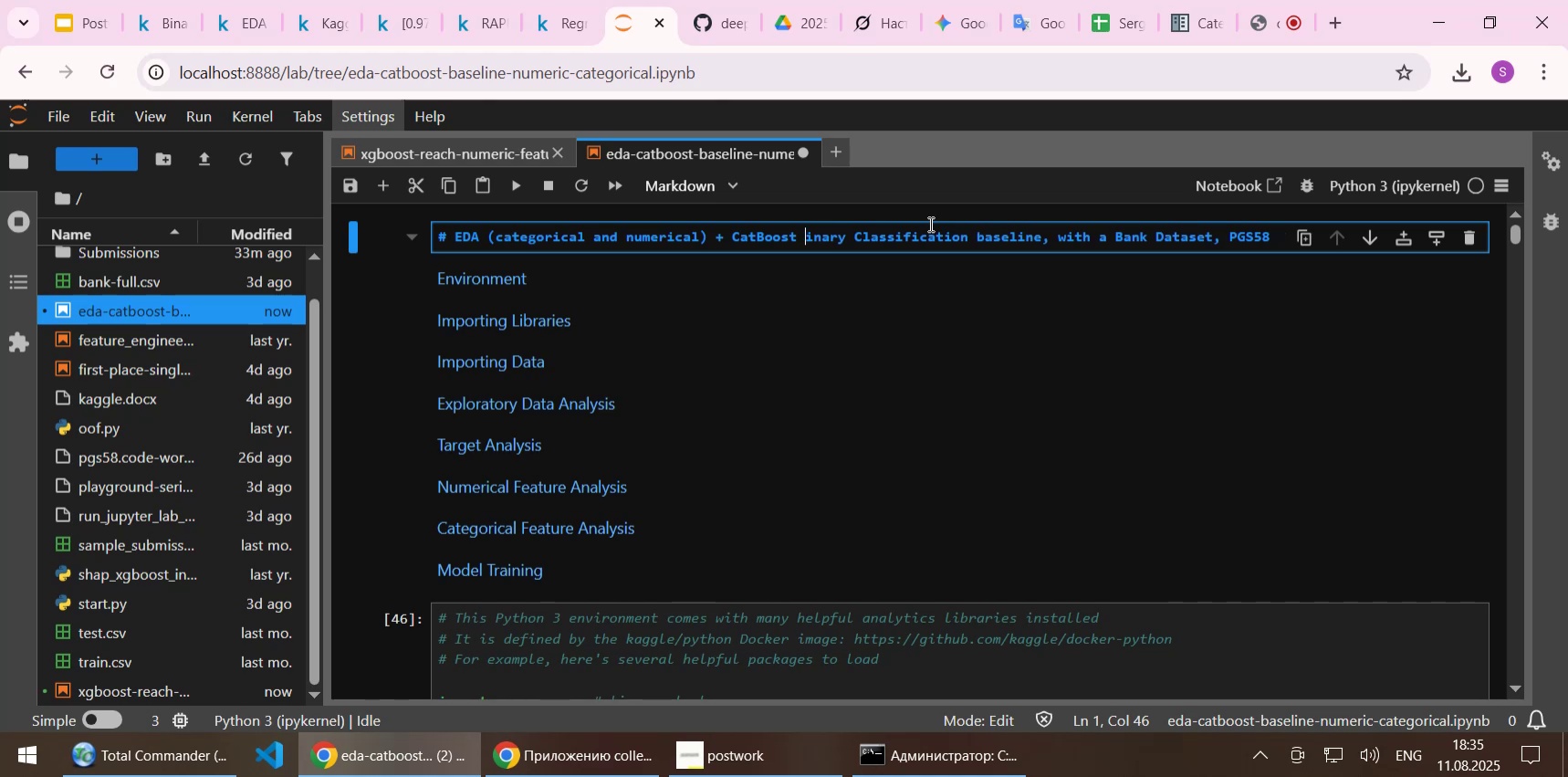 
key(B)
 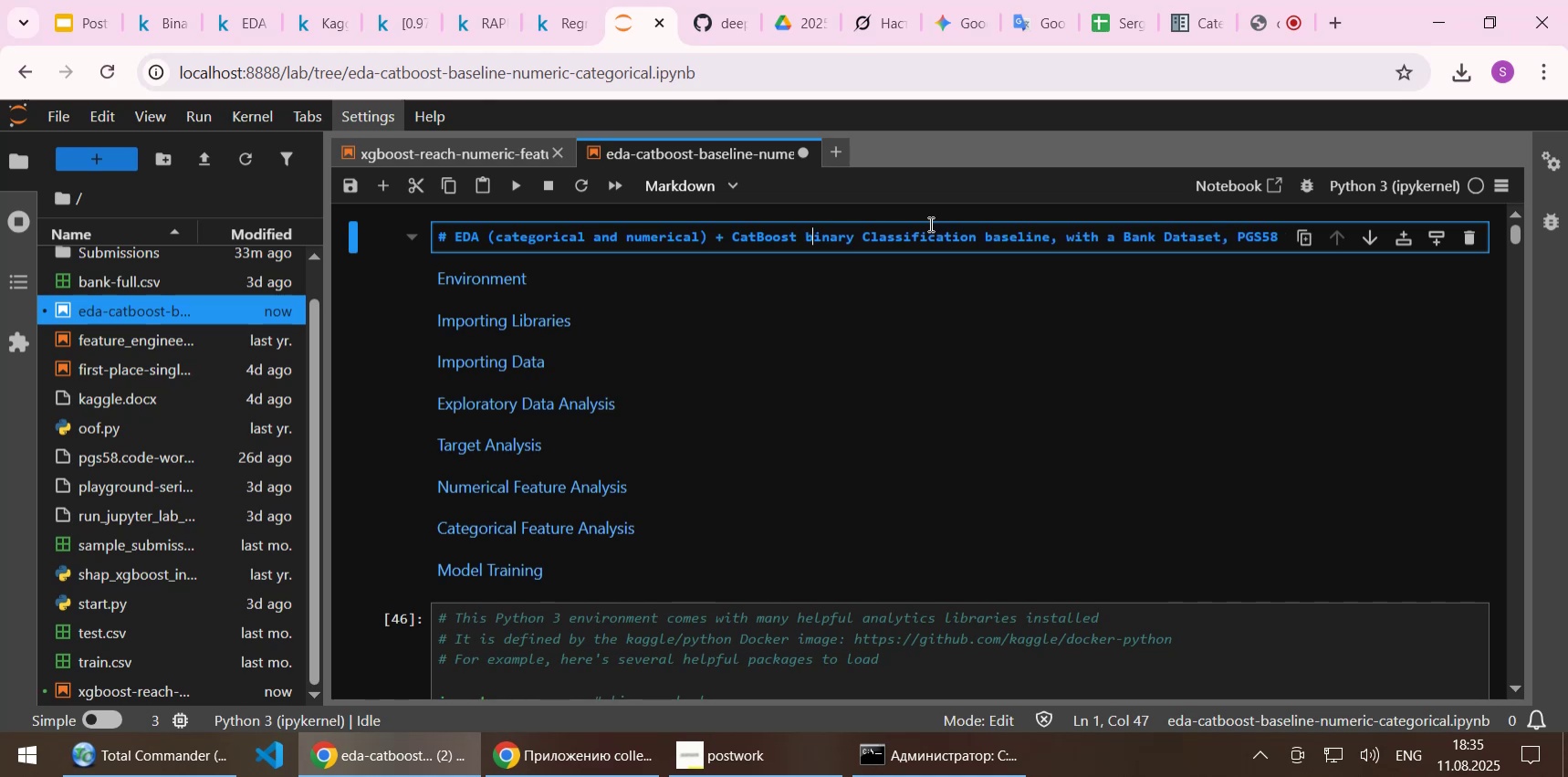 
hold_key(key=ArrowRight, duration=0.71)
 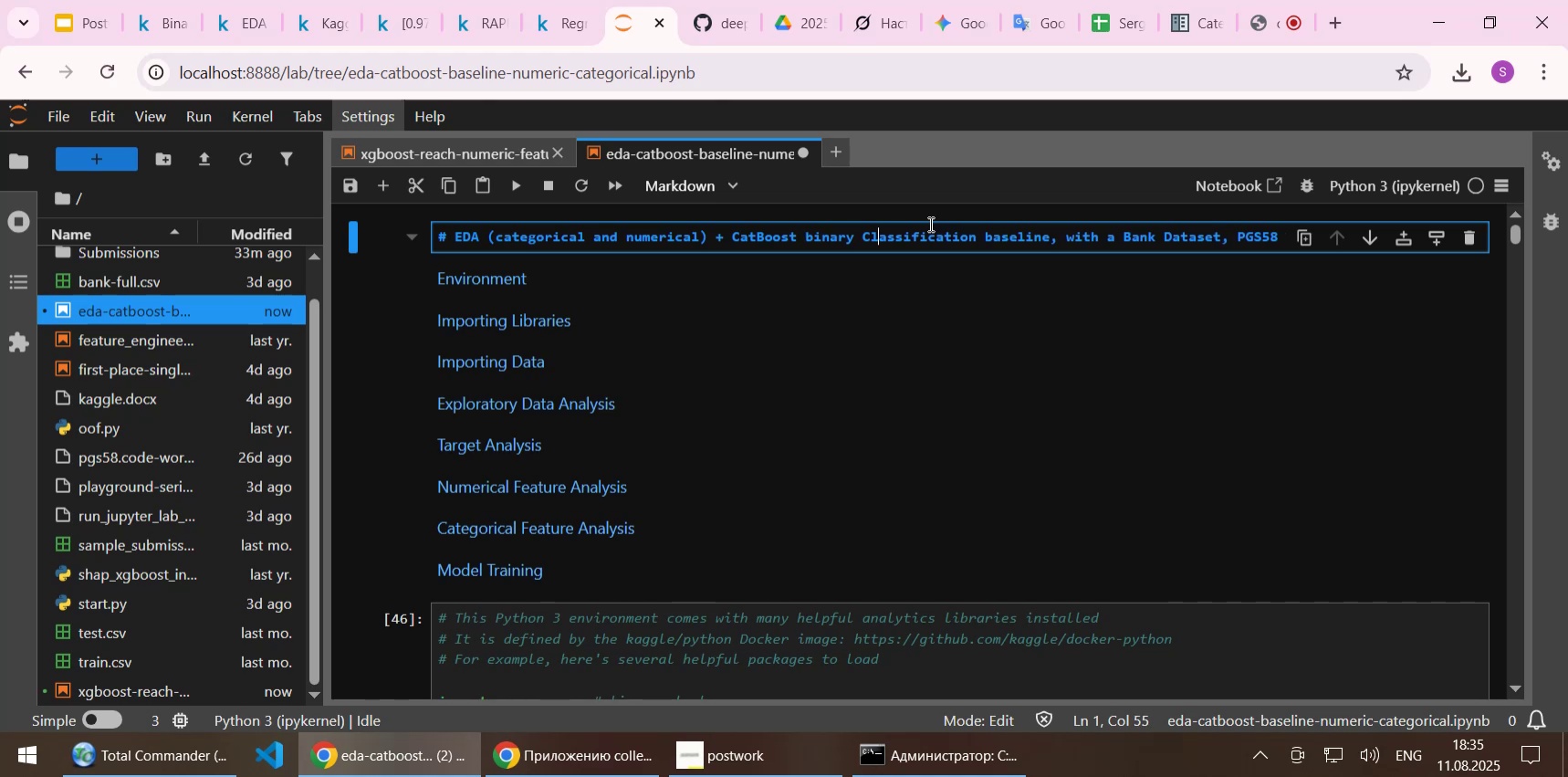 
key(ArrowLeft)
 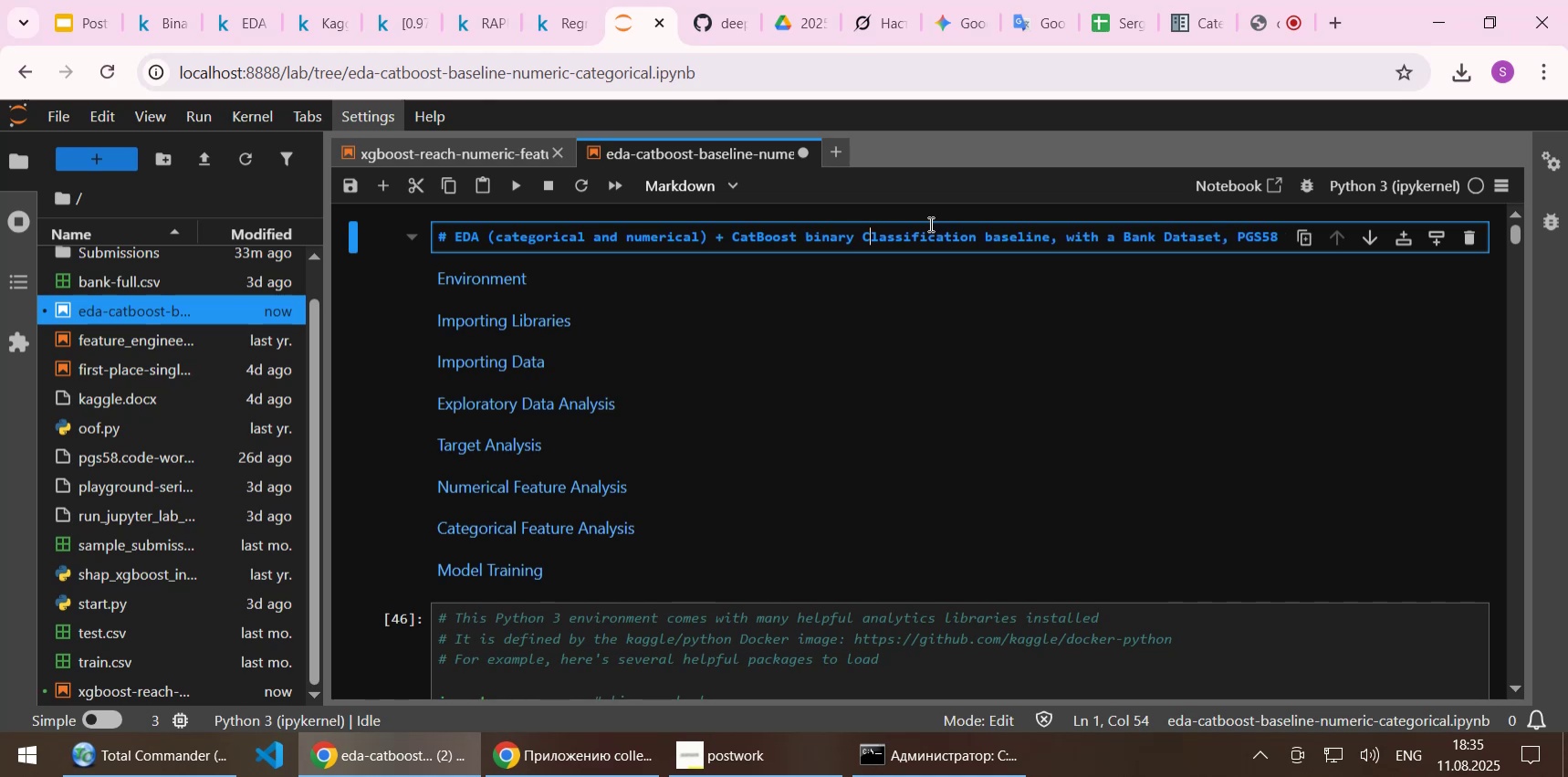 
key(ArrowLeft)
 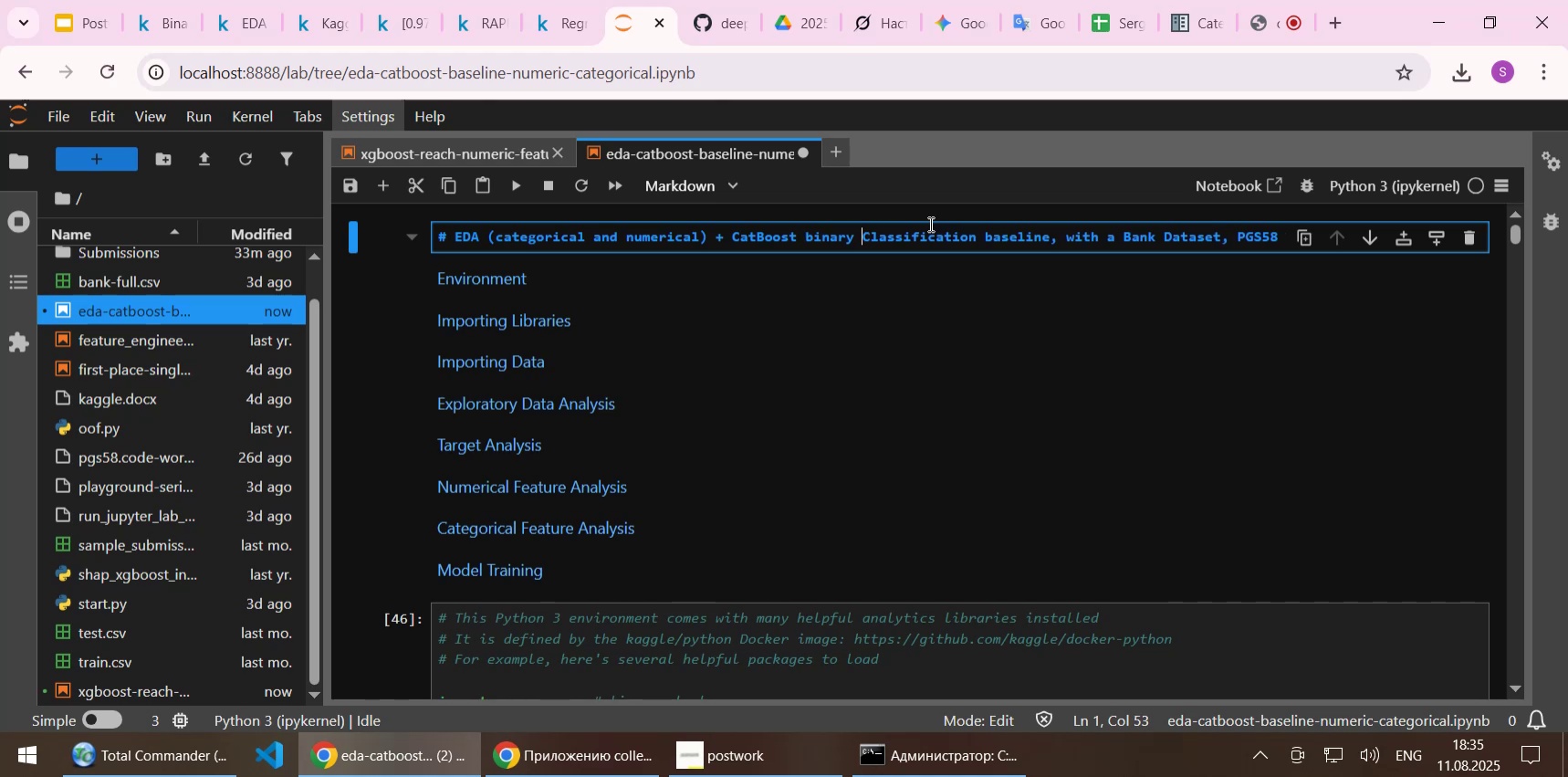 
key(Delete)
 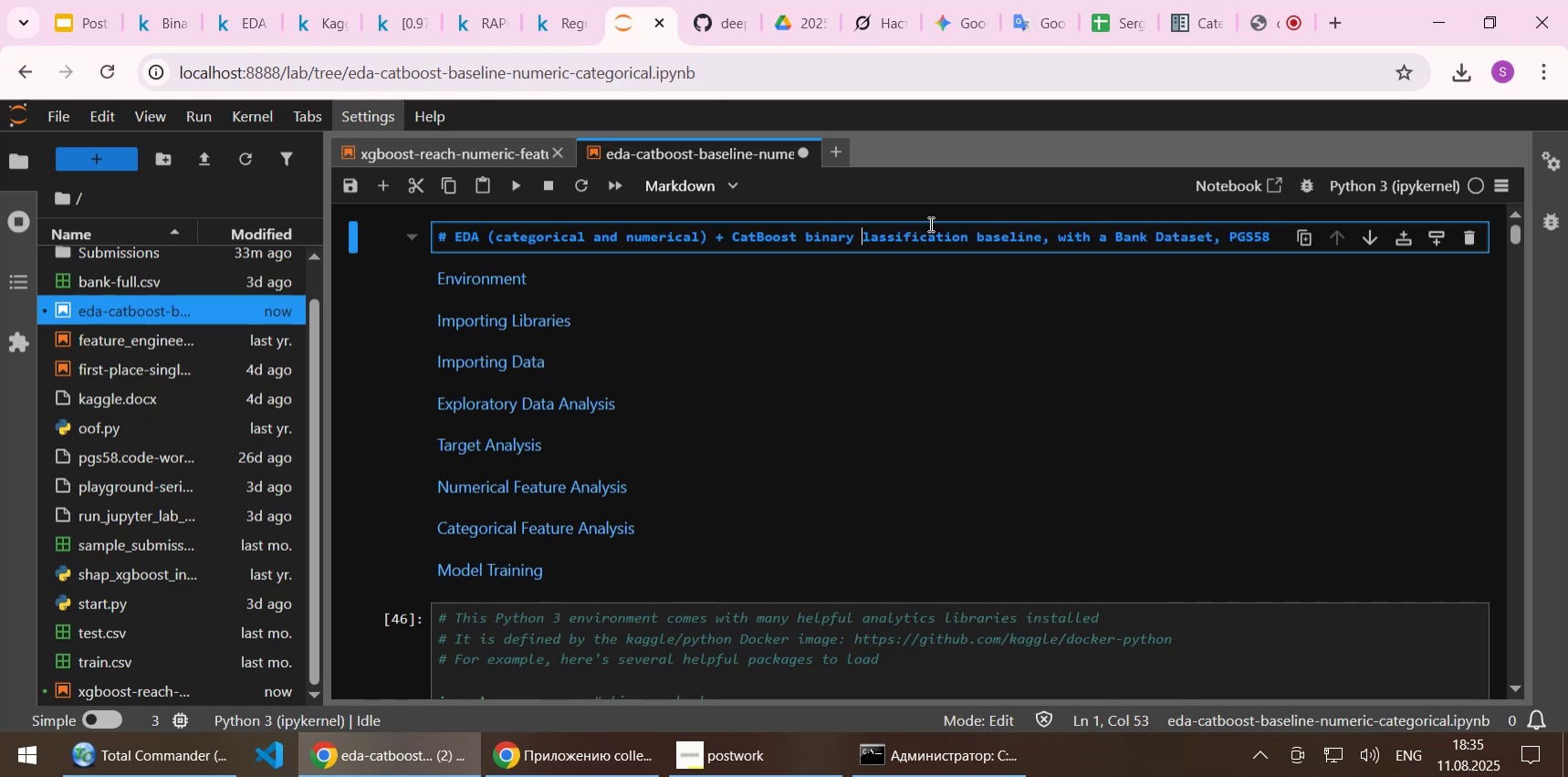 
key(C)
 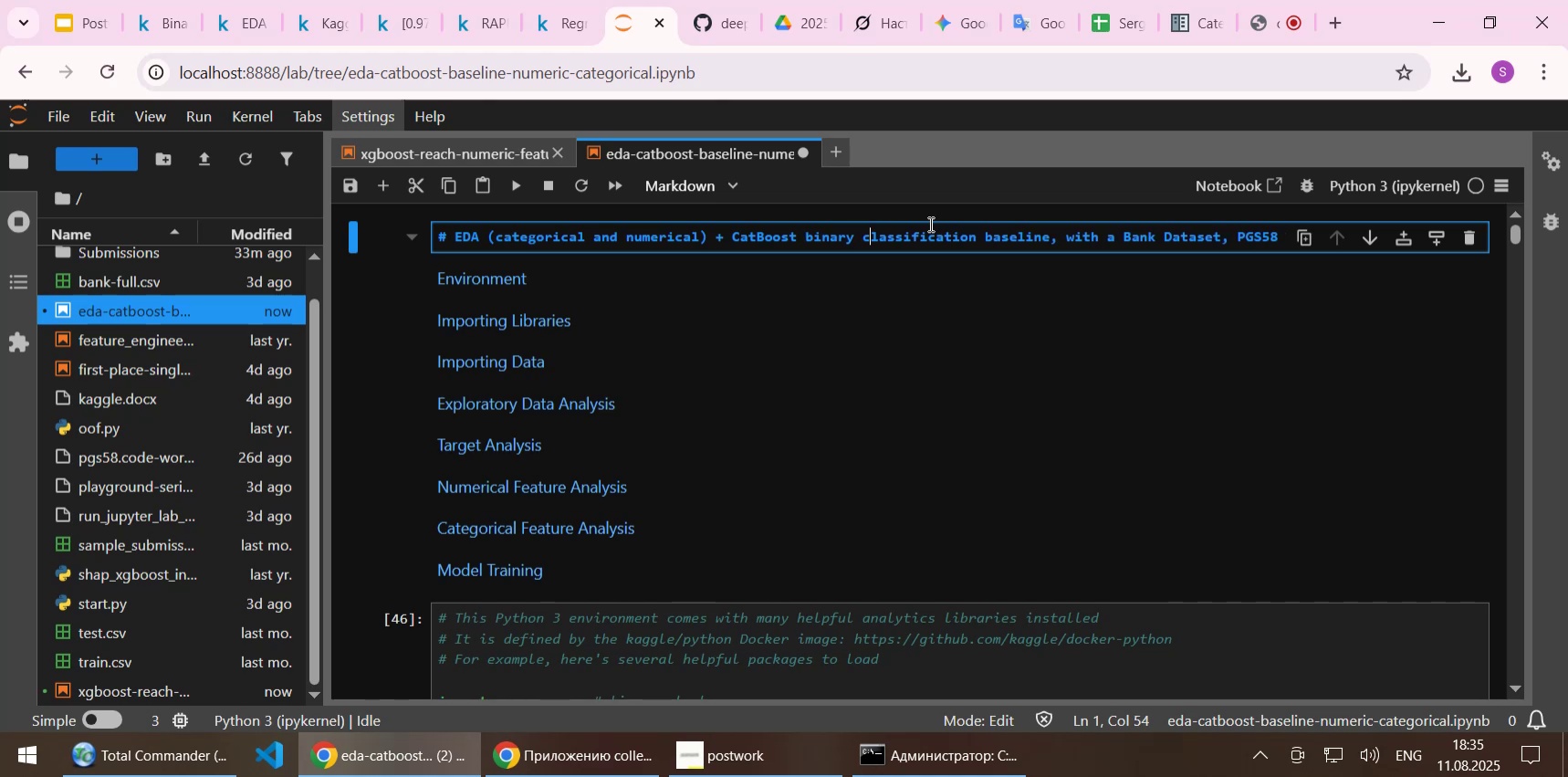 
key(Shift+Enter)
 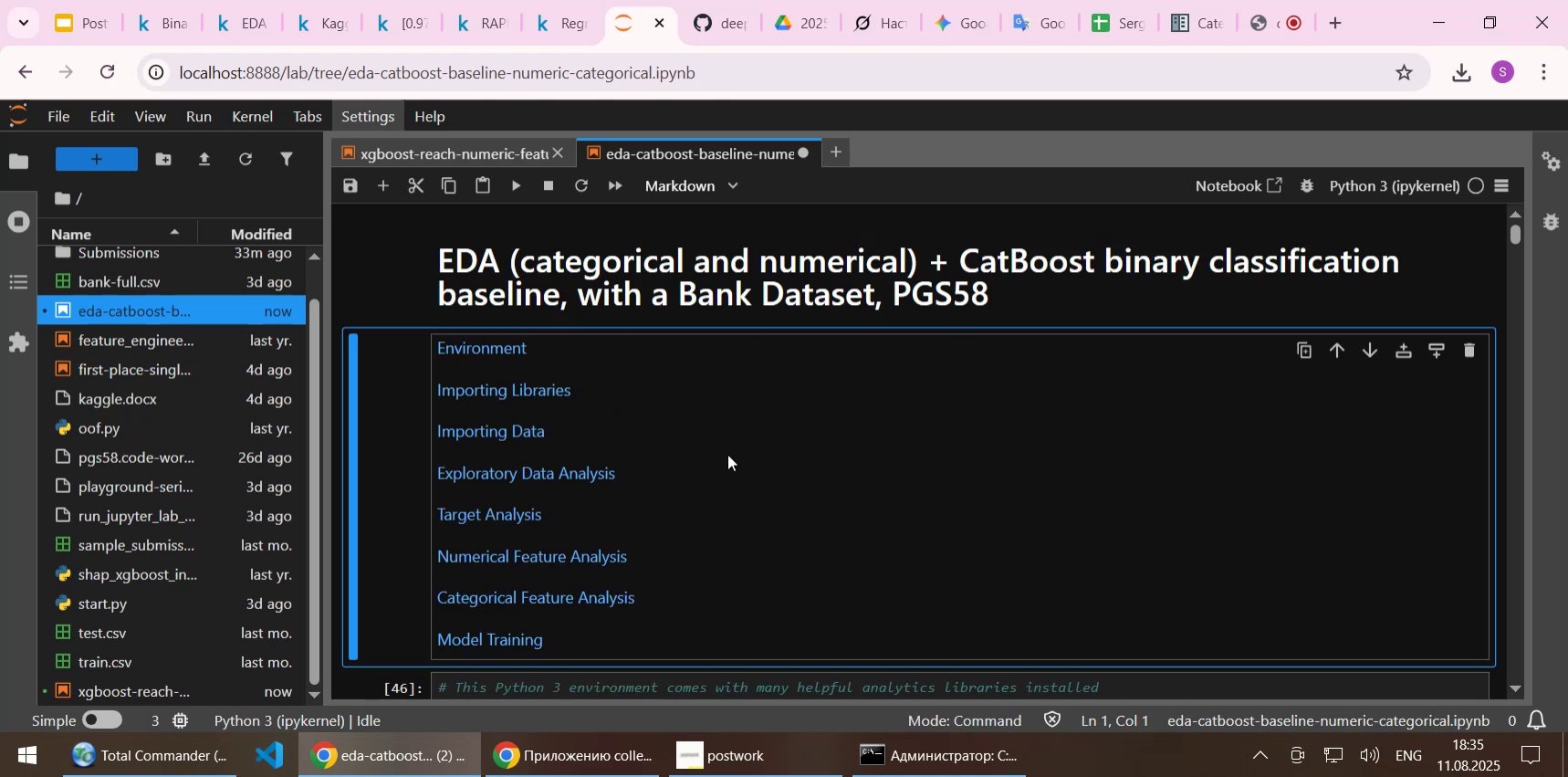 
left_click([486, 425])
 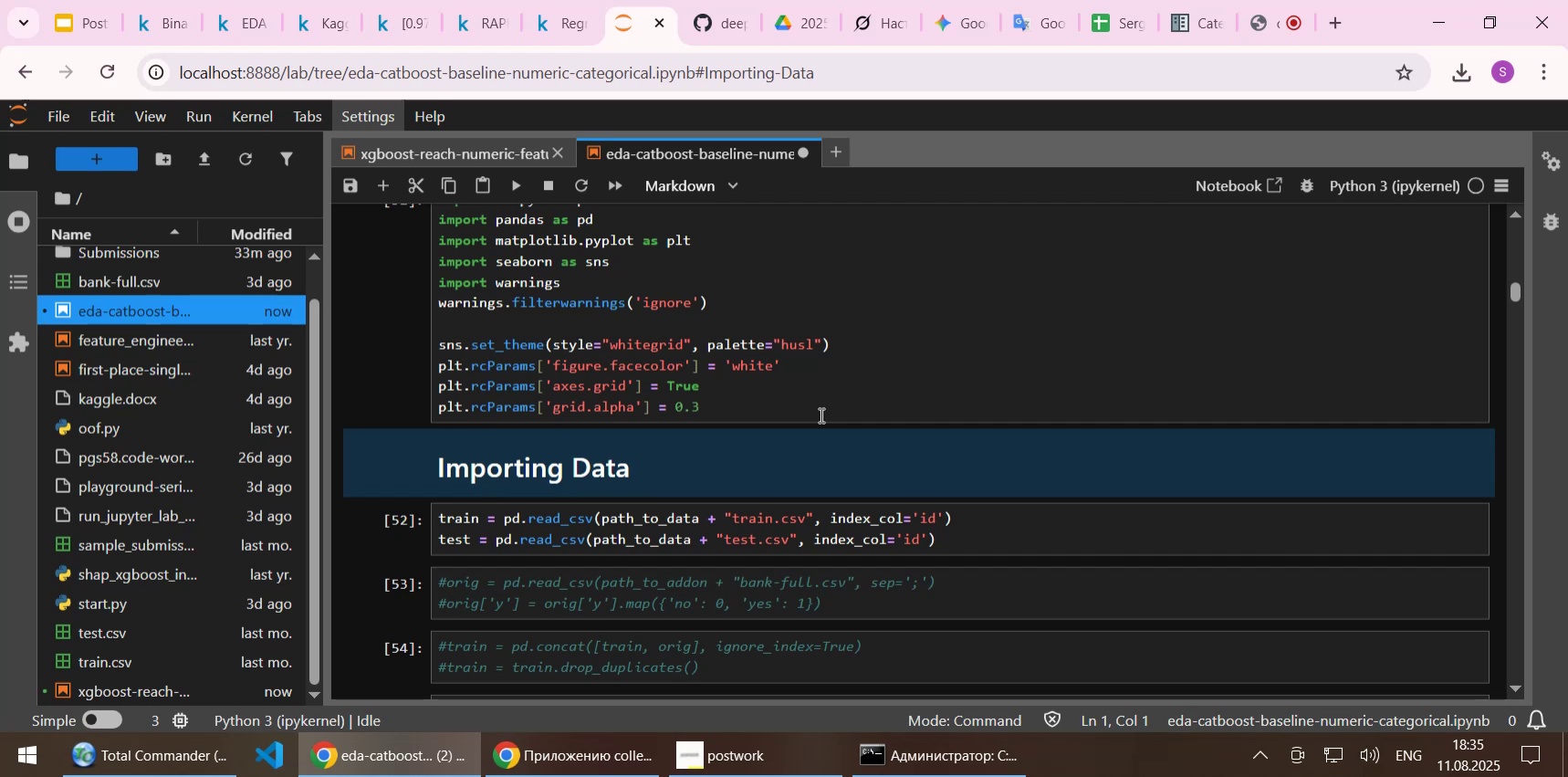 
wait(11.76)
 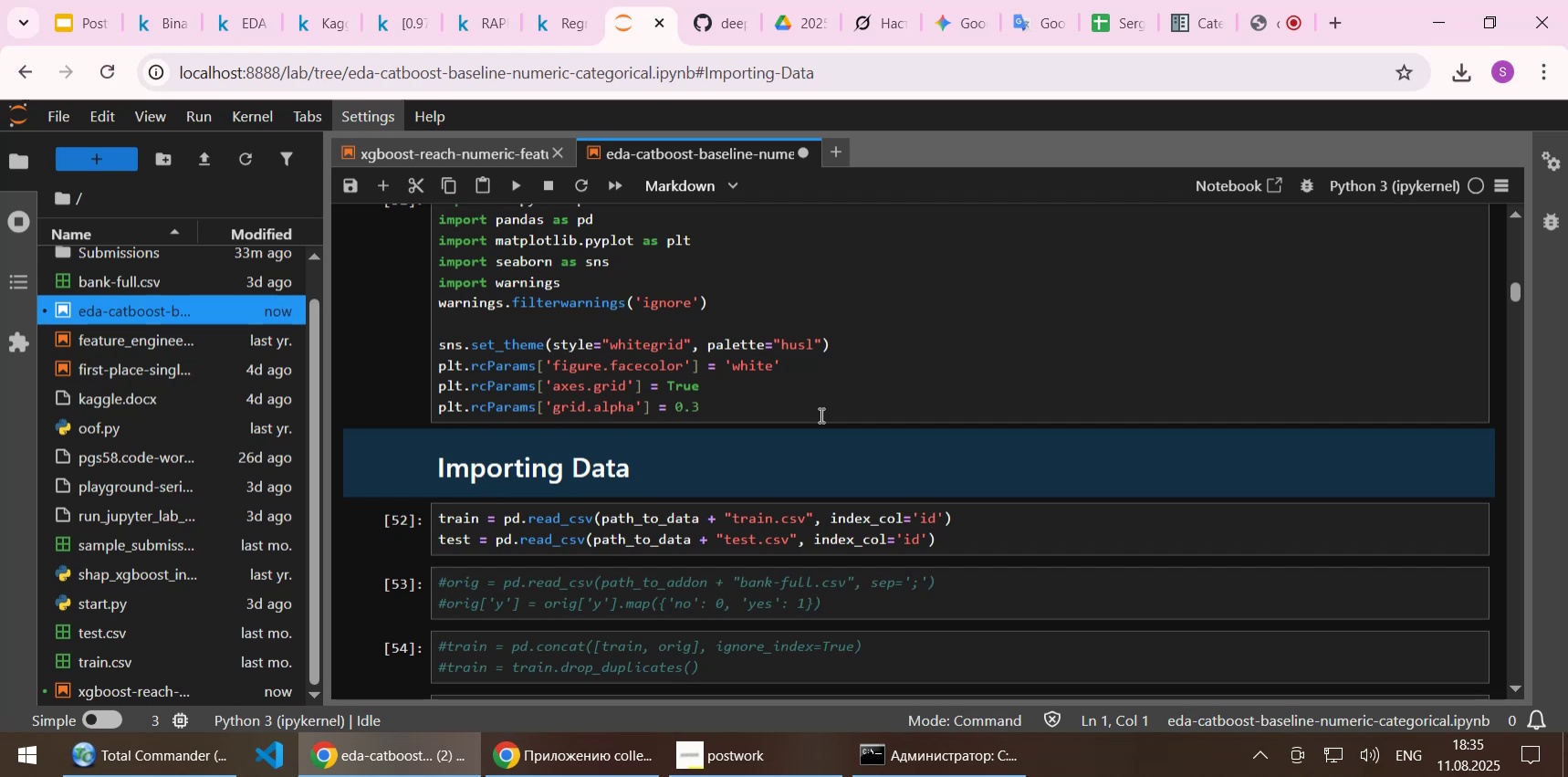 
scroll: coordinate [951, 347], scroll_direction: up, amount: 1.0
 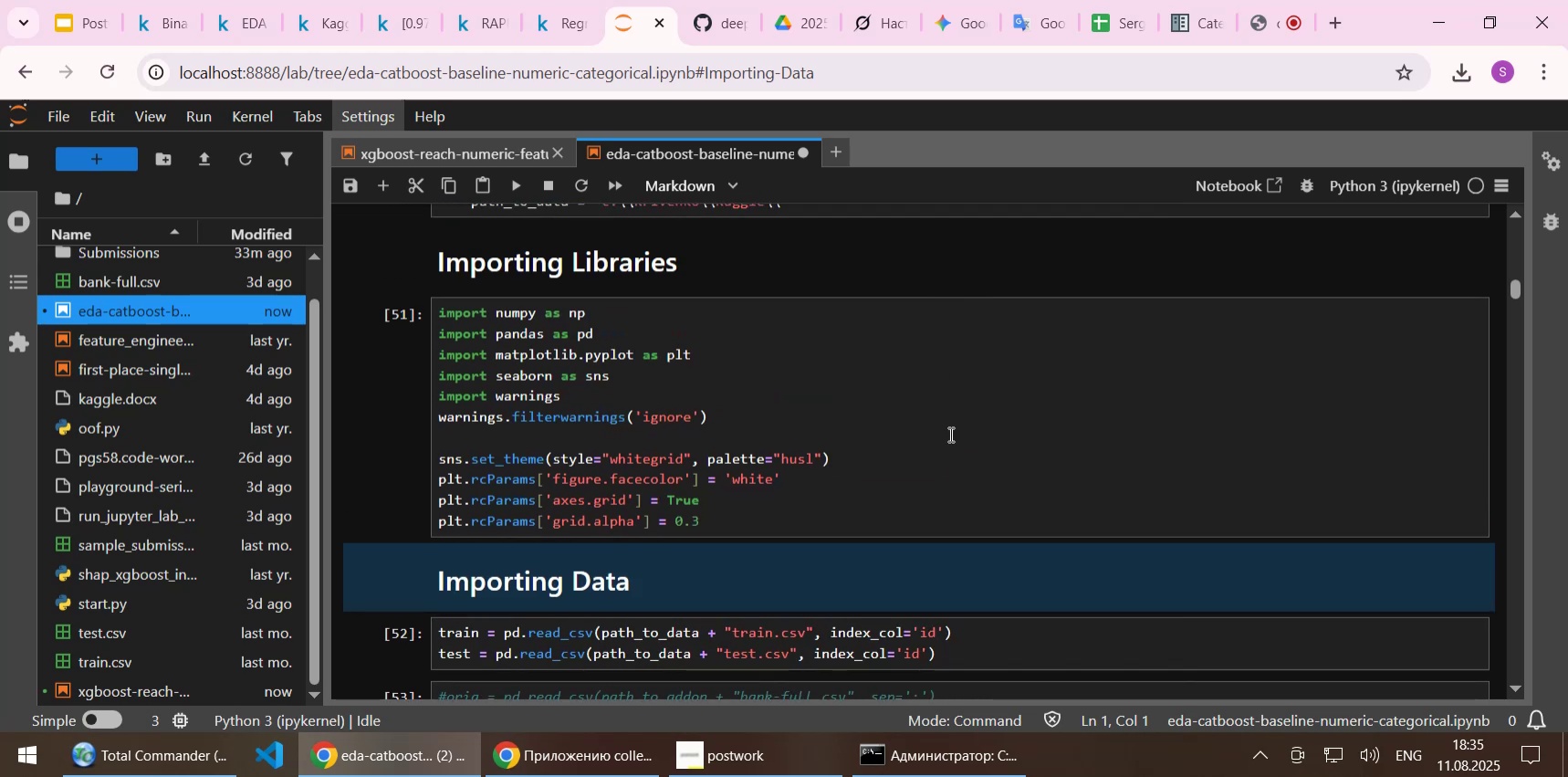 
left_click([949, 434])
 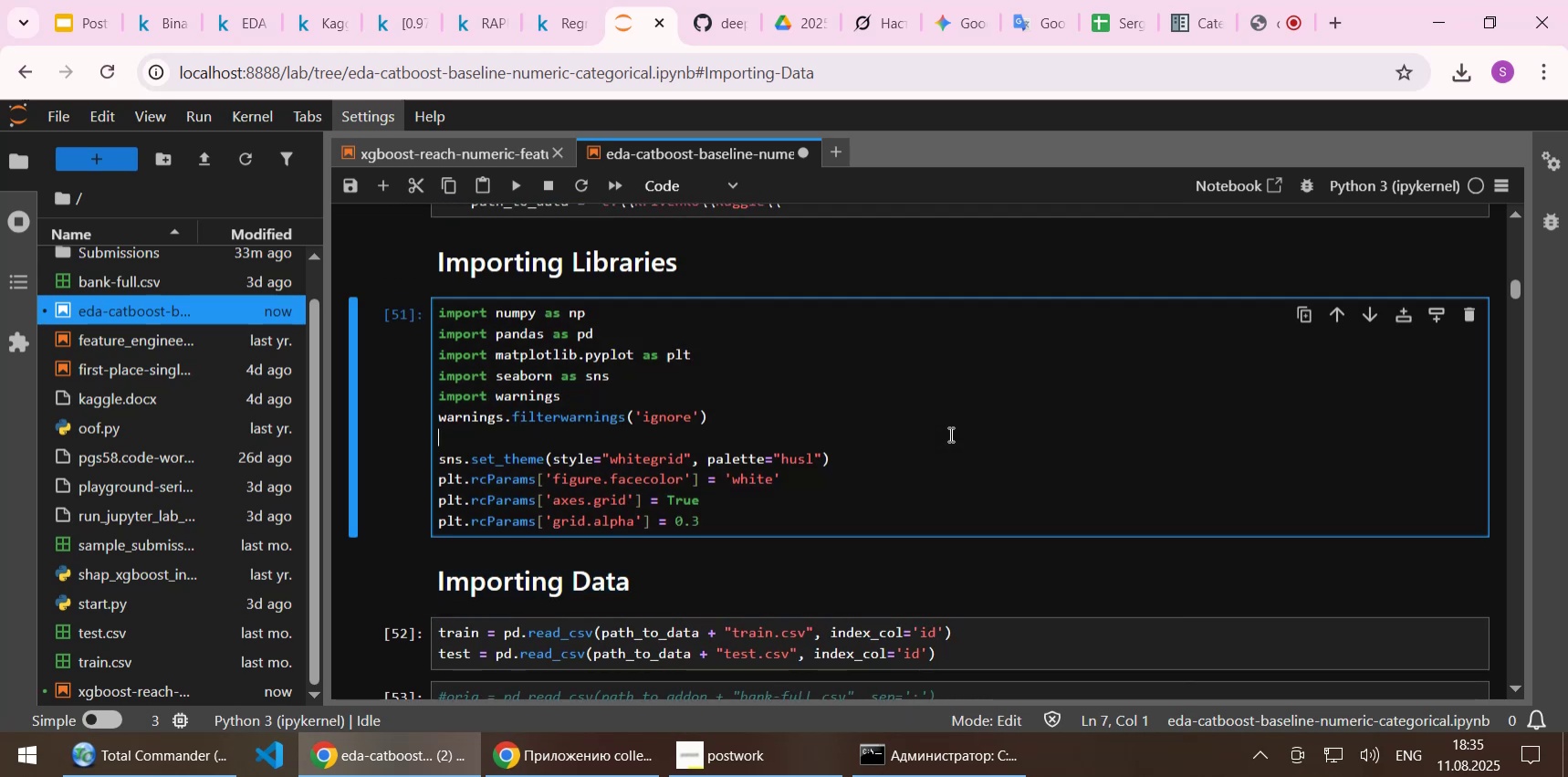 
scroll: coordinate [949, 434], scroll_direction: down, amount: 1.0
 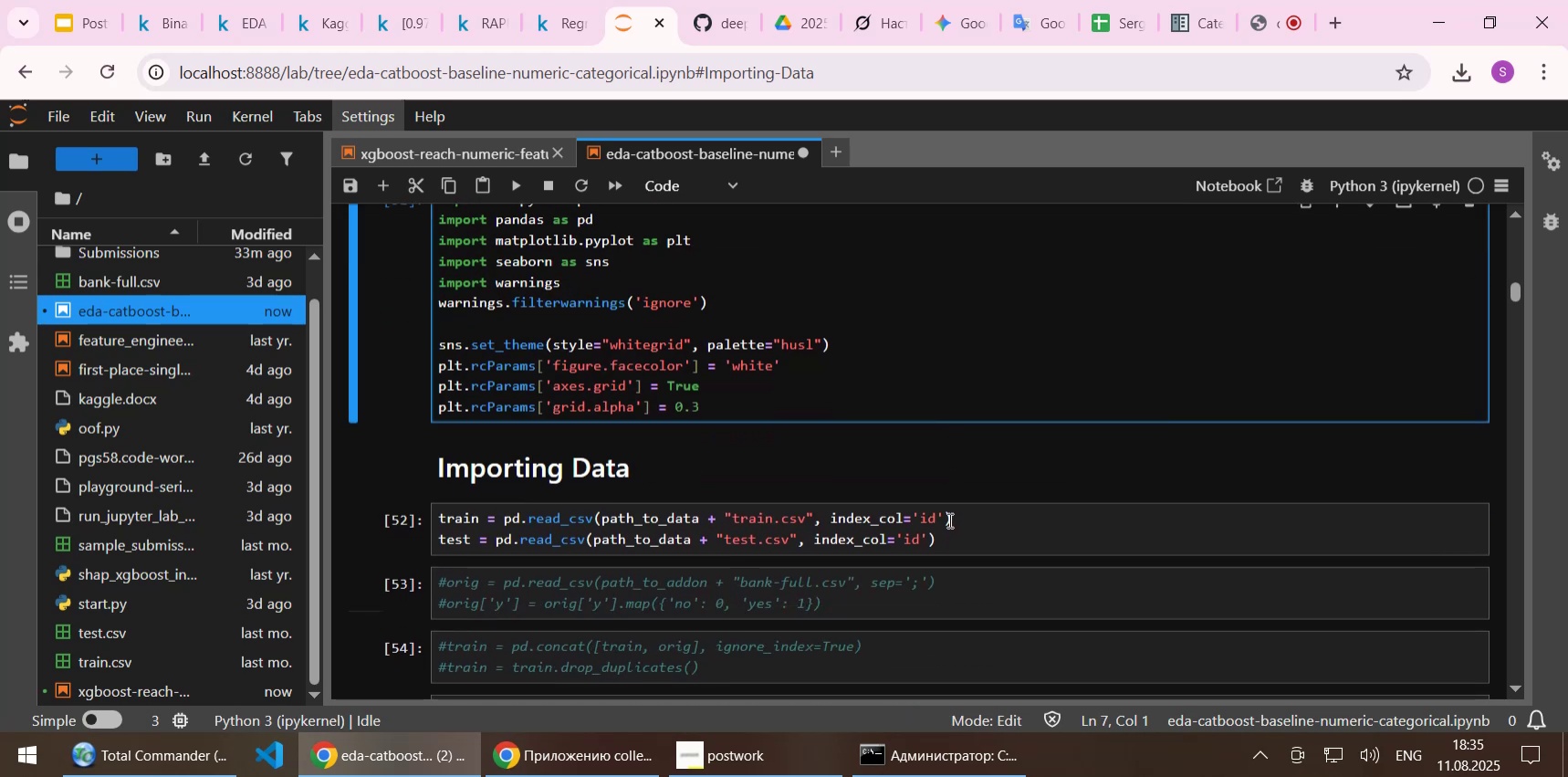 
left_click([968, 538])
 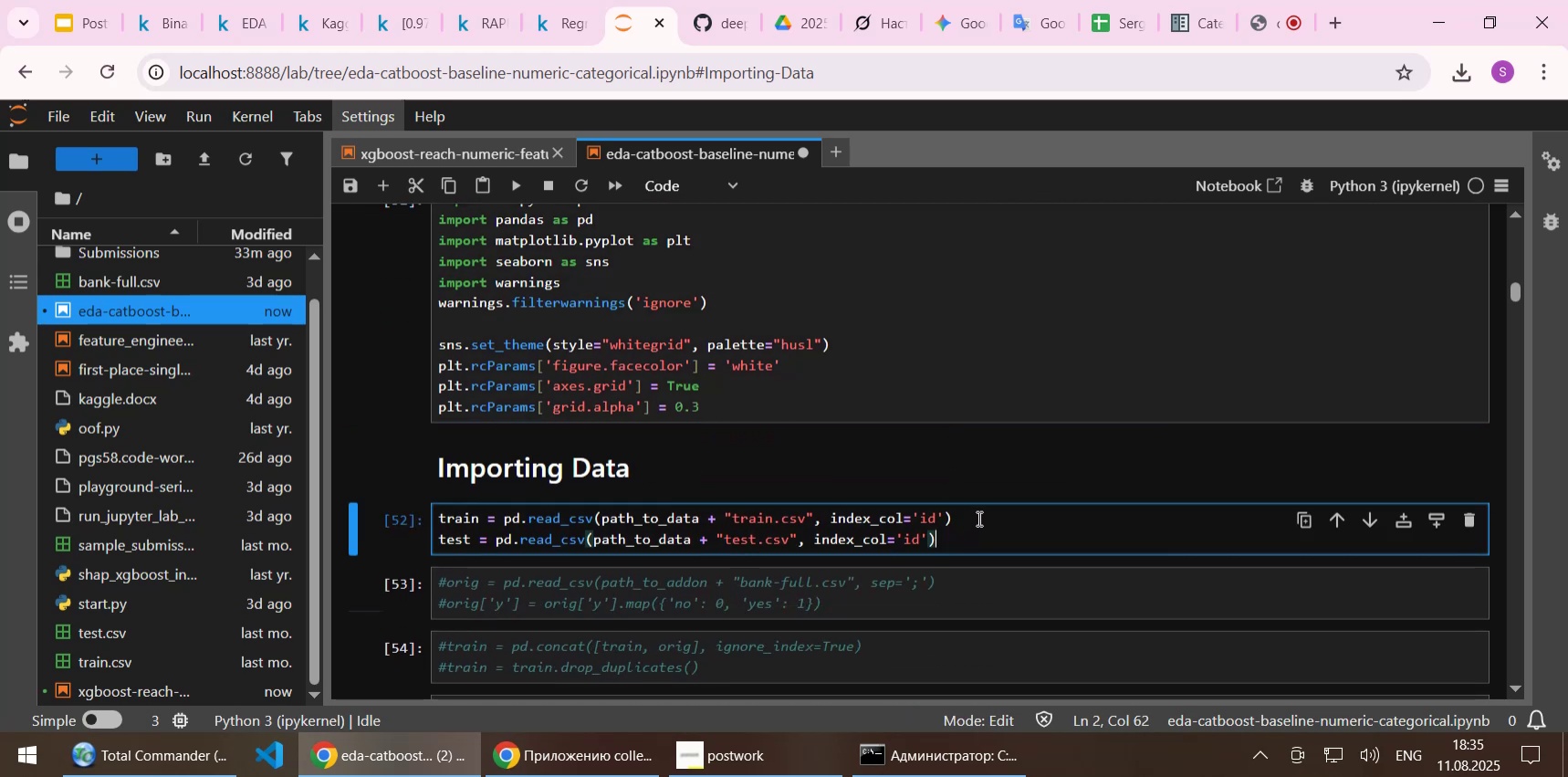 
left_click([977, 518])
 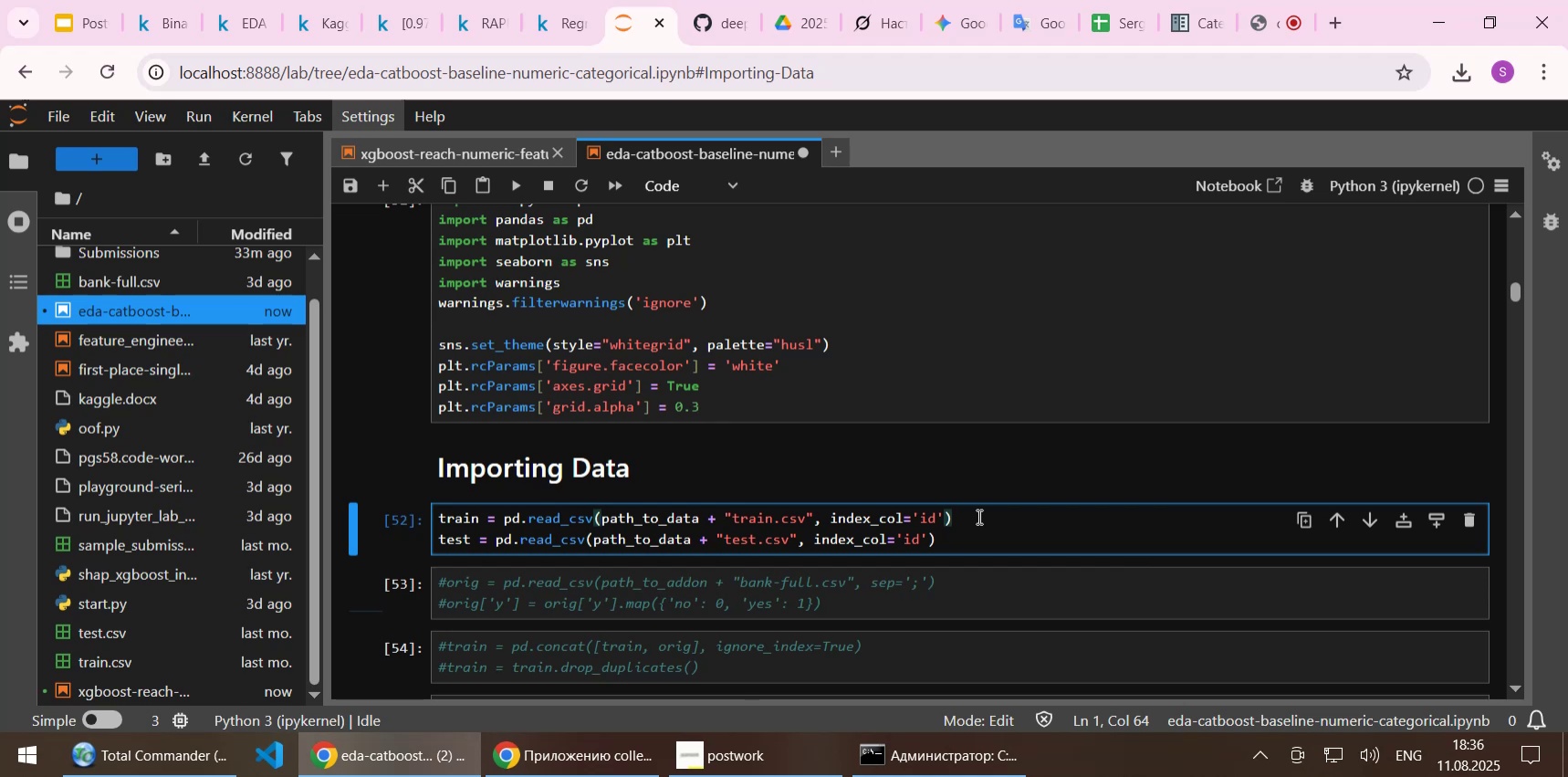 
wait(8.51)
 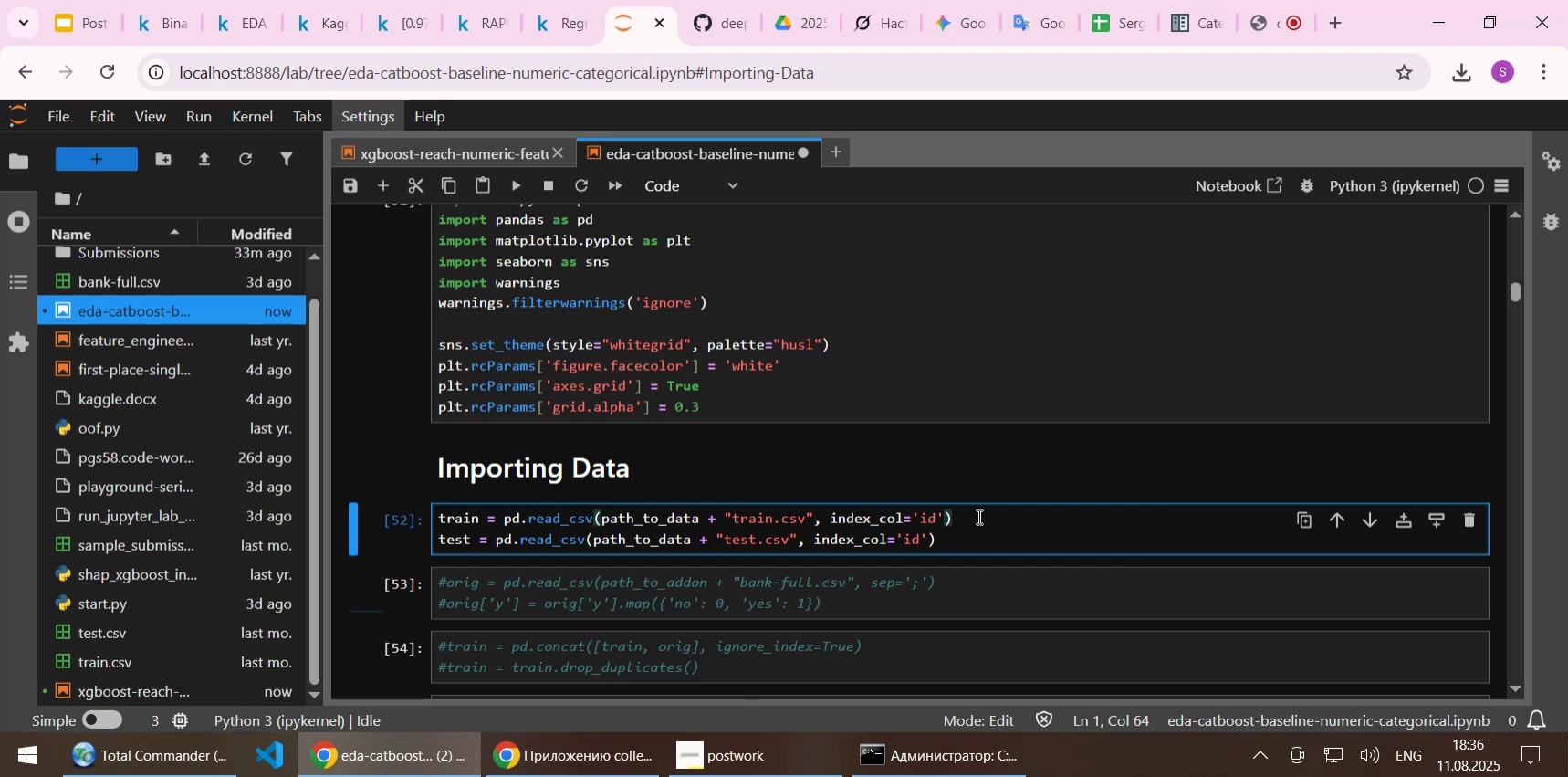 
scroll: coordinate [977, 516], scroll_direction: up, amount: 1.0
 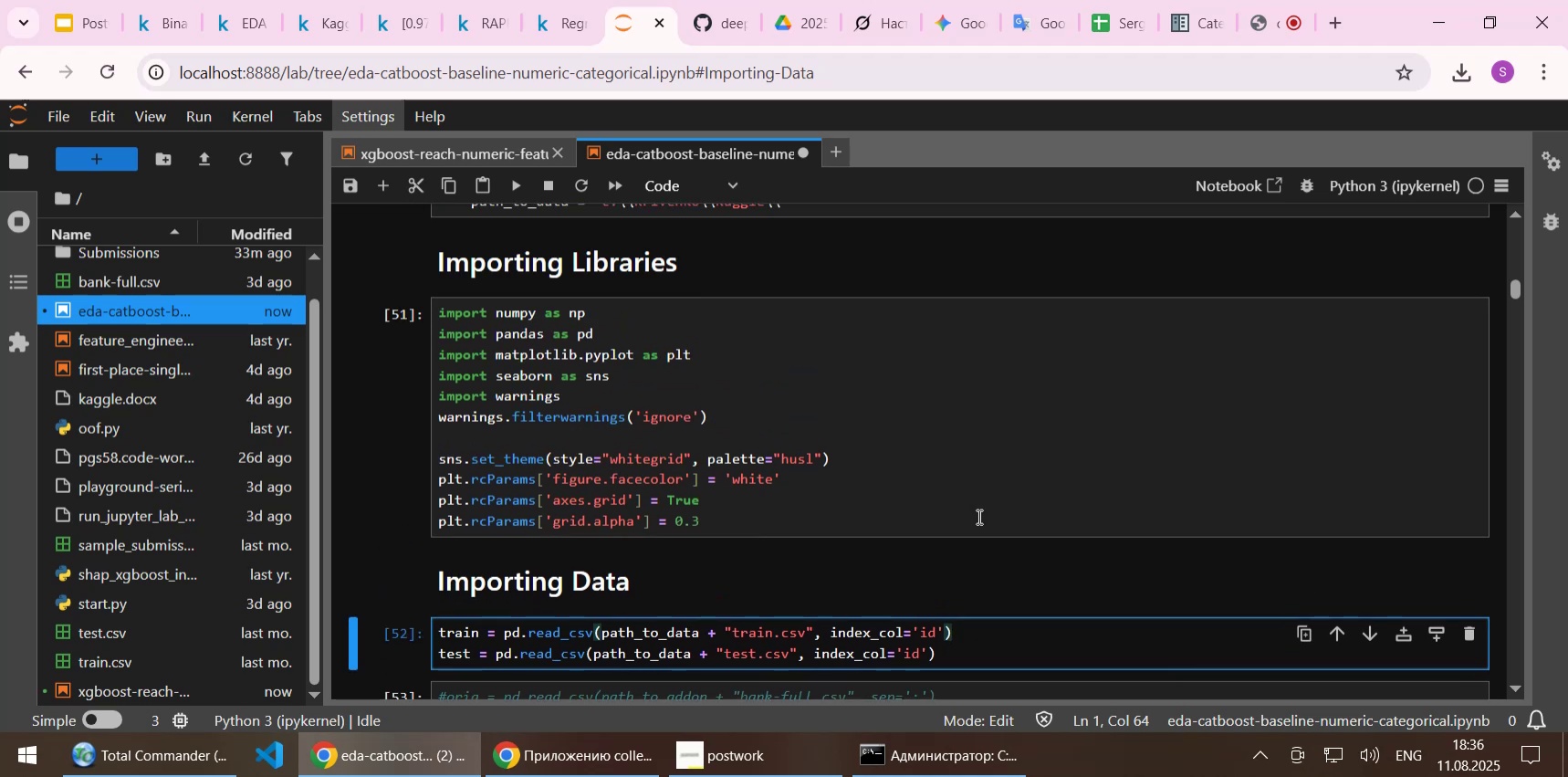 
scroll: coordinate [977, 516], scroll_direction: down, amount: 1.0
 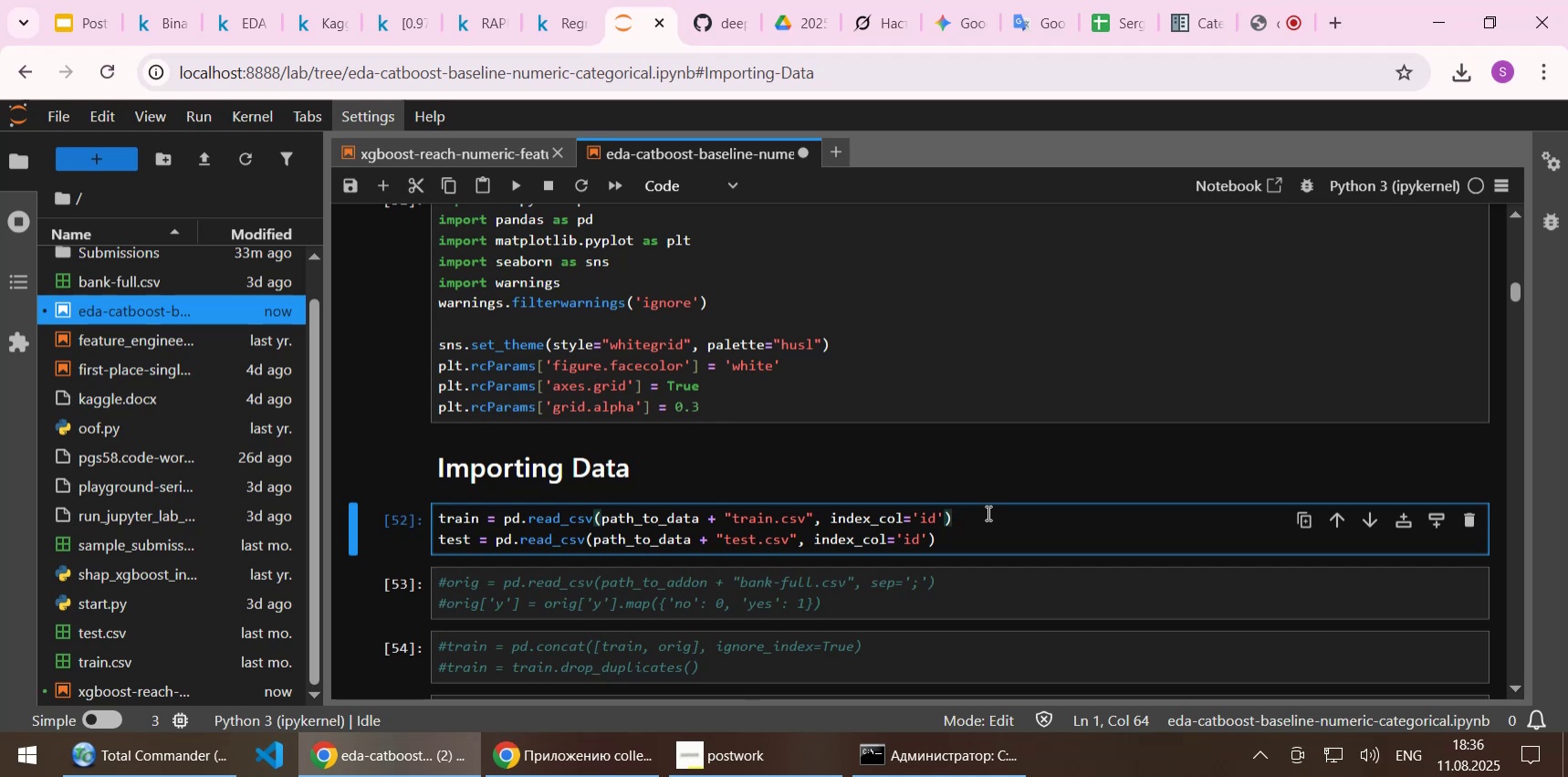 
wait(22.9)
 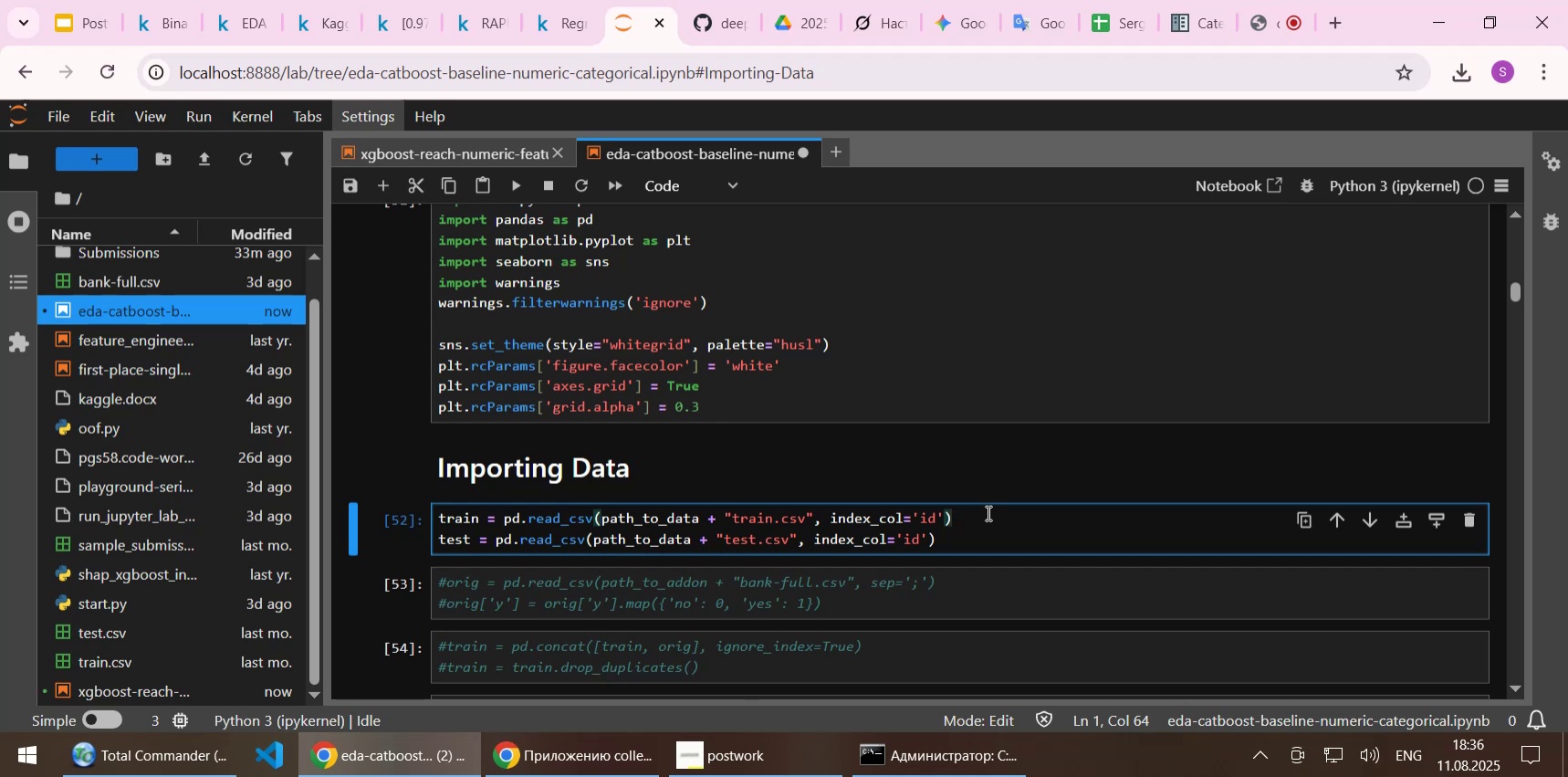 
scroll: coordinate [863, 464], scroll_direction: down, amount: 1.0
 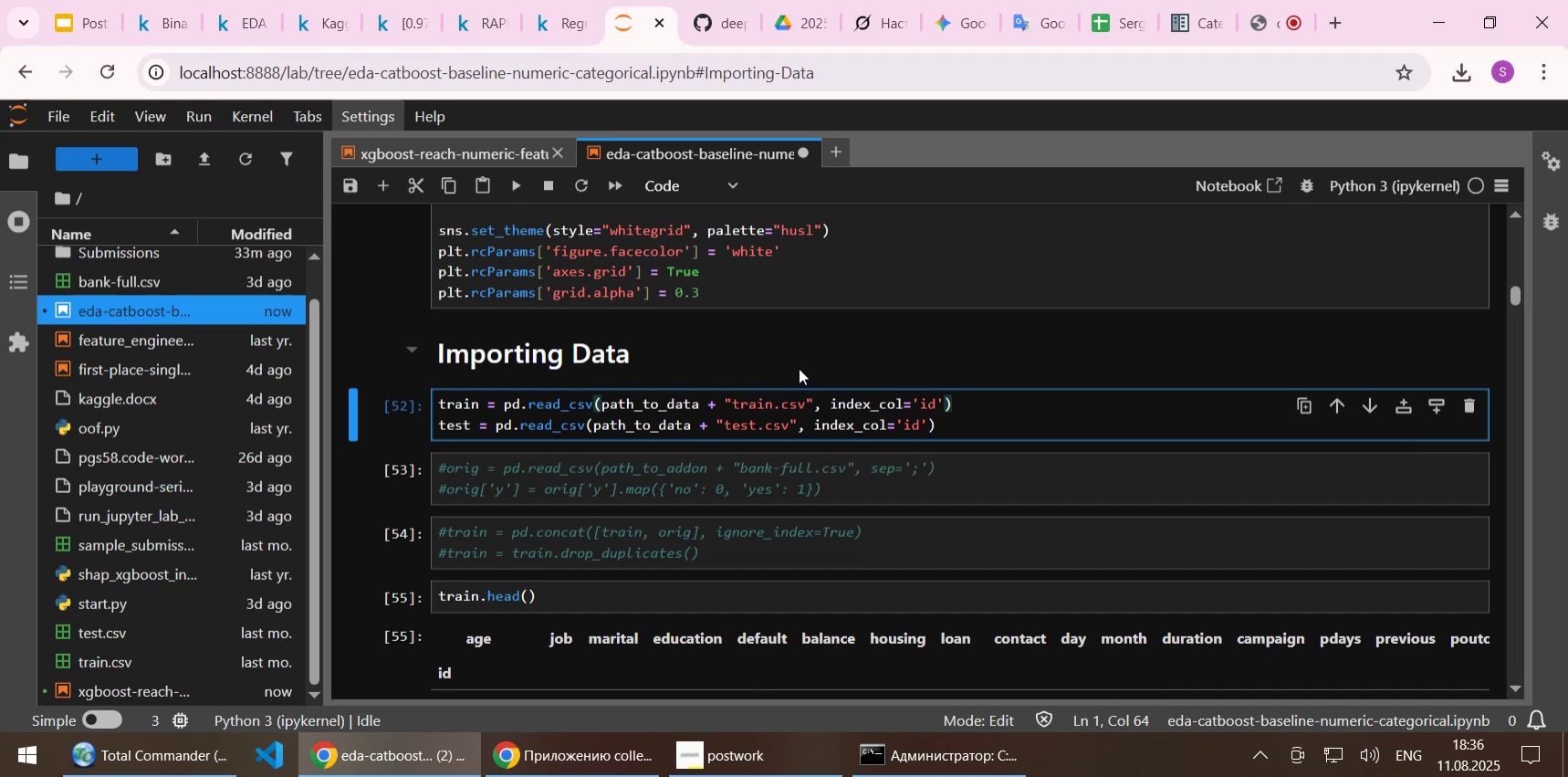 
key(Control+S)
 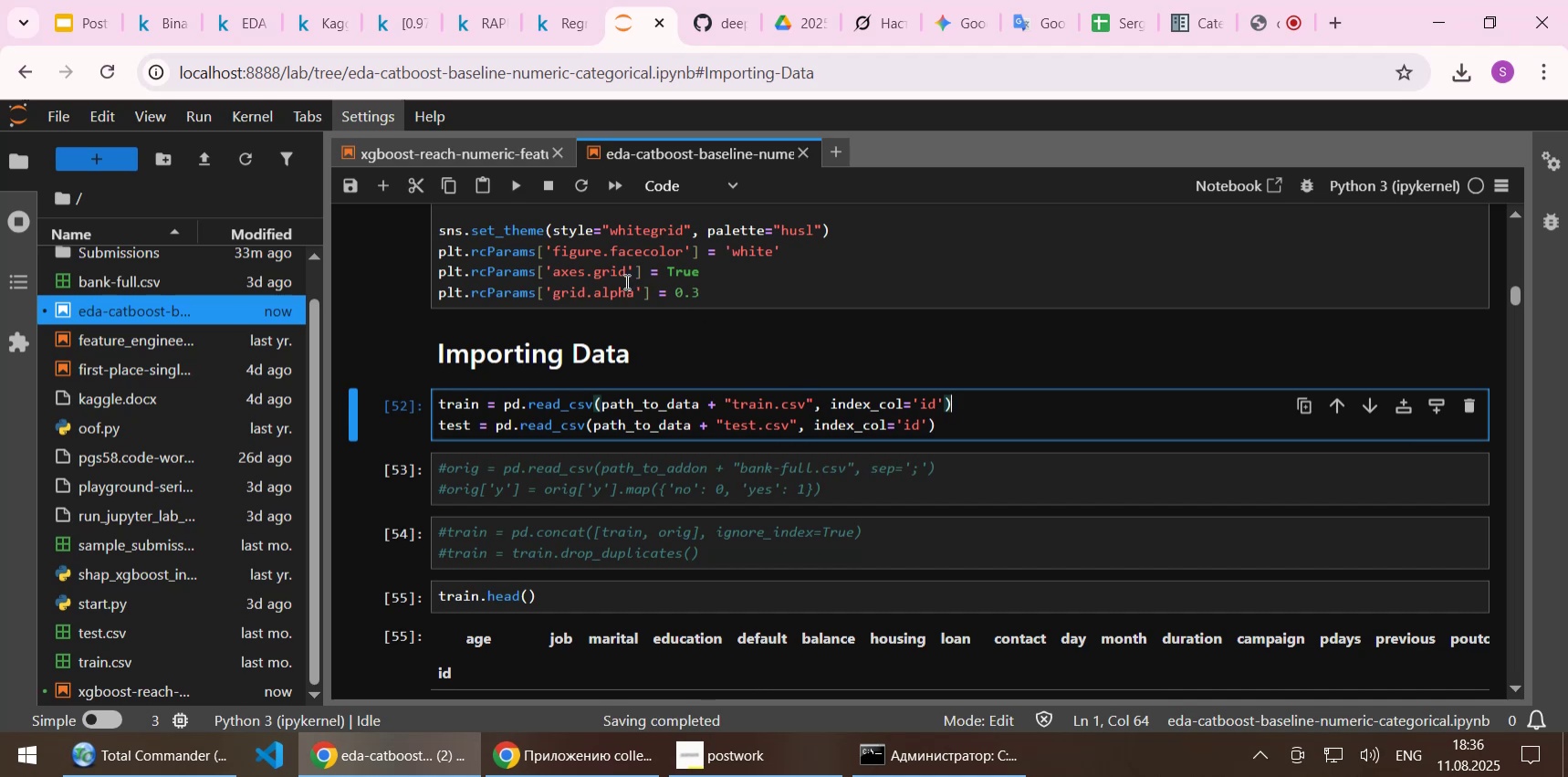 
scroll: coordinate [633, 302], scroll_direction: up, amount: 18.0
 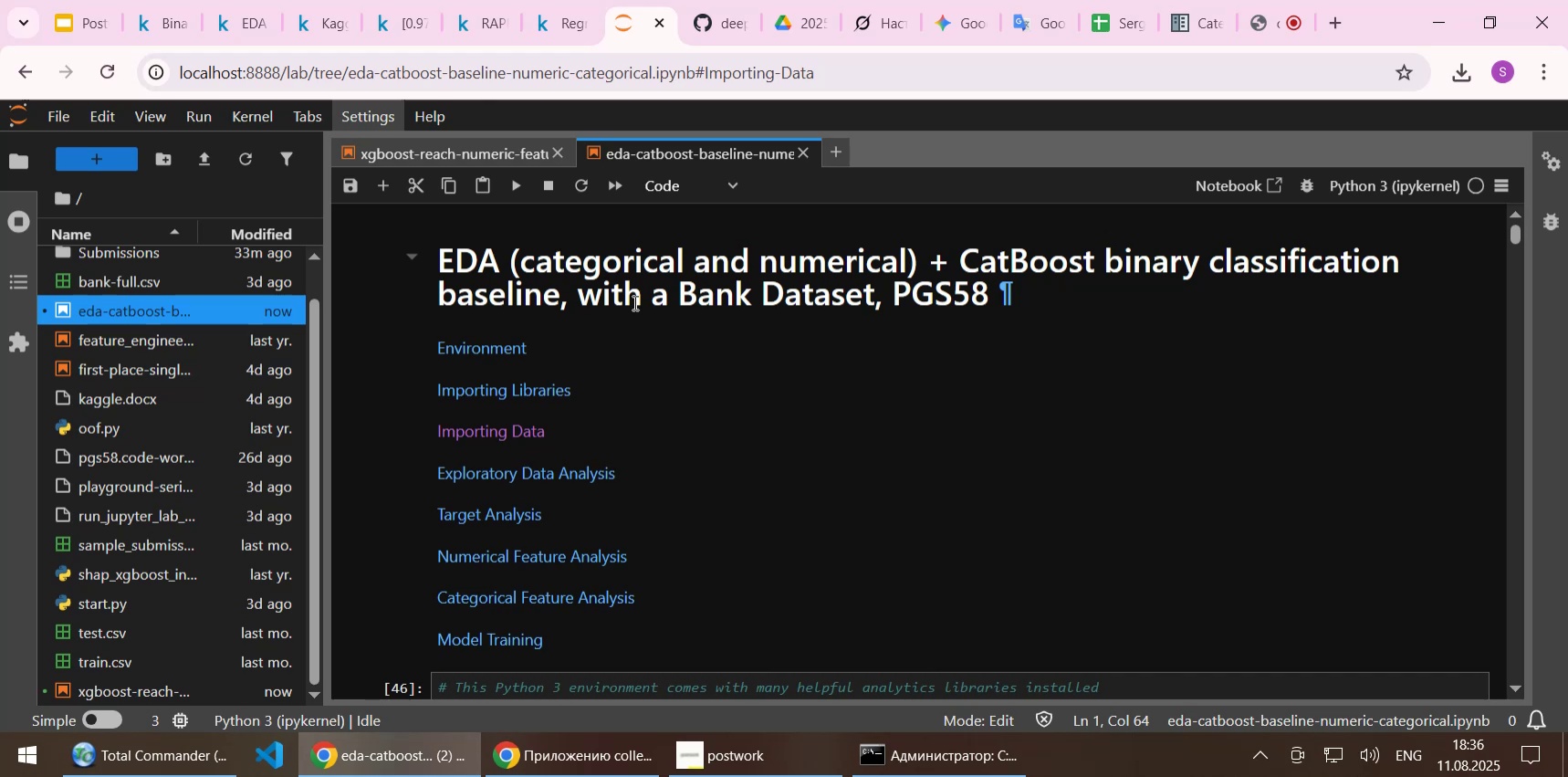 
wait(14.78)
 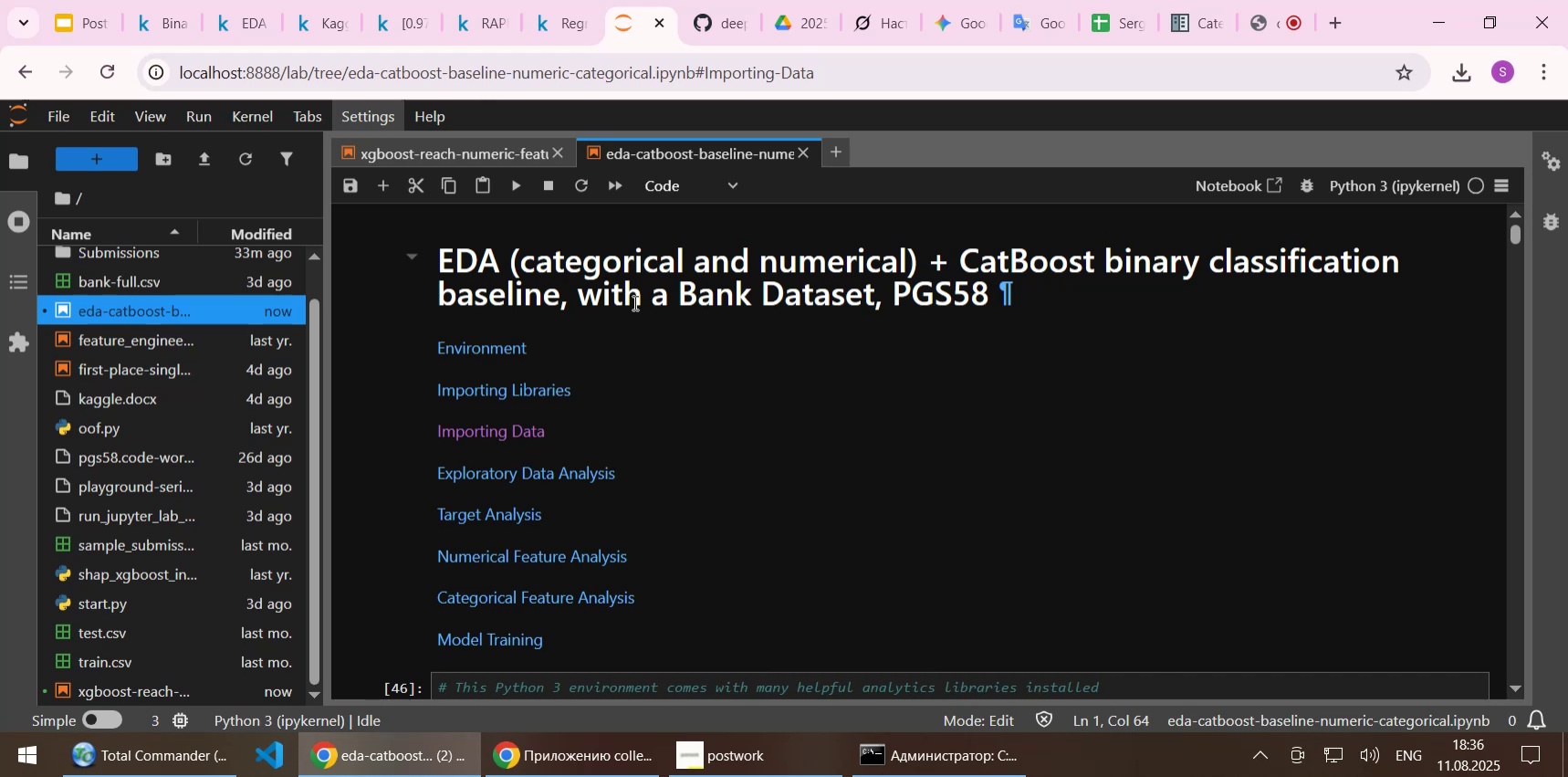 
left_click([155, 26])
 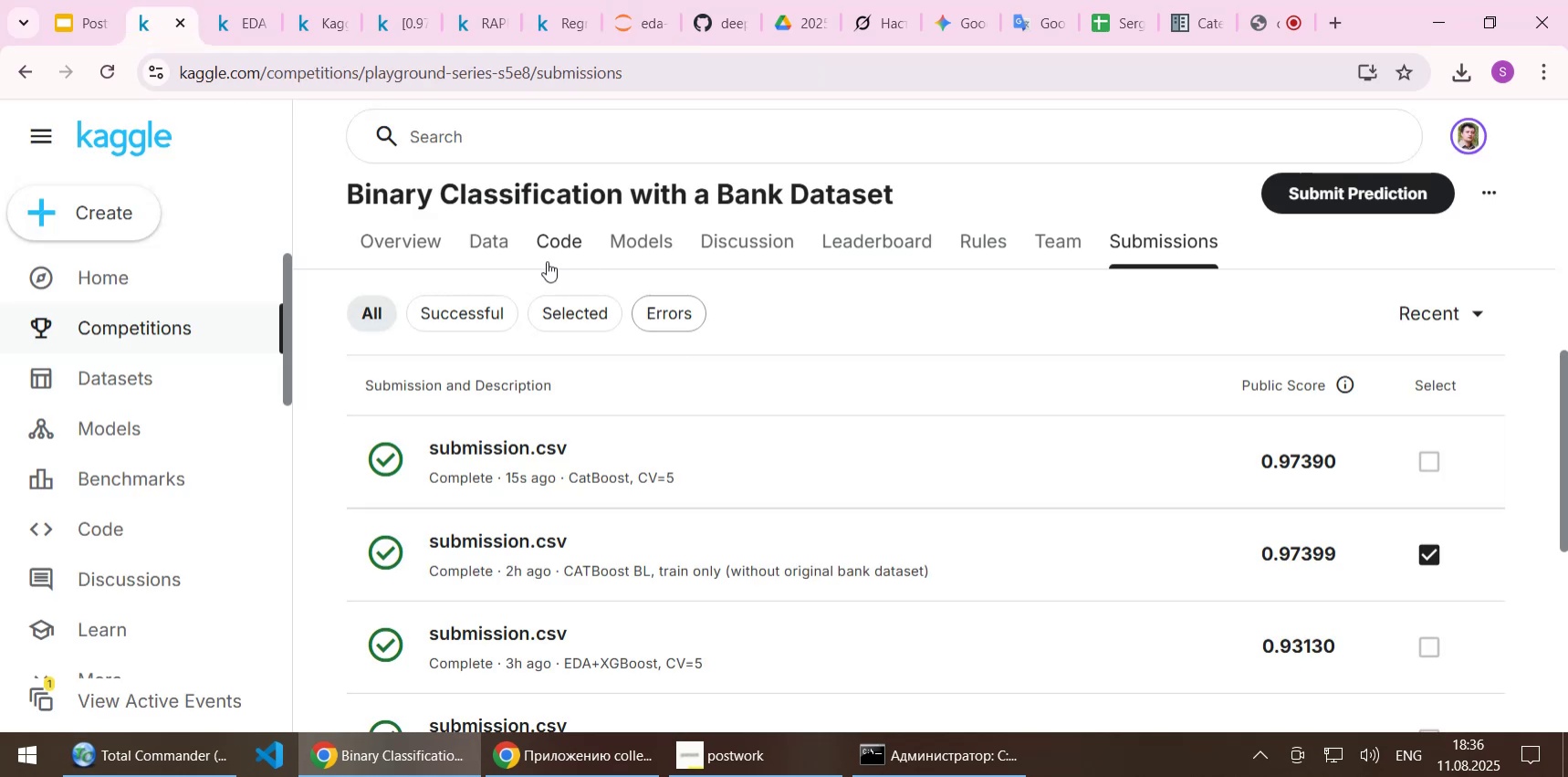 
left_click([553, 247])
 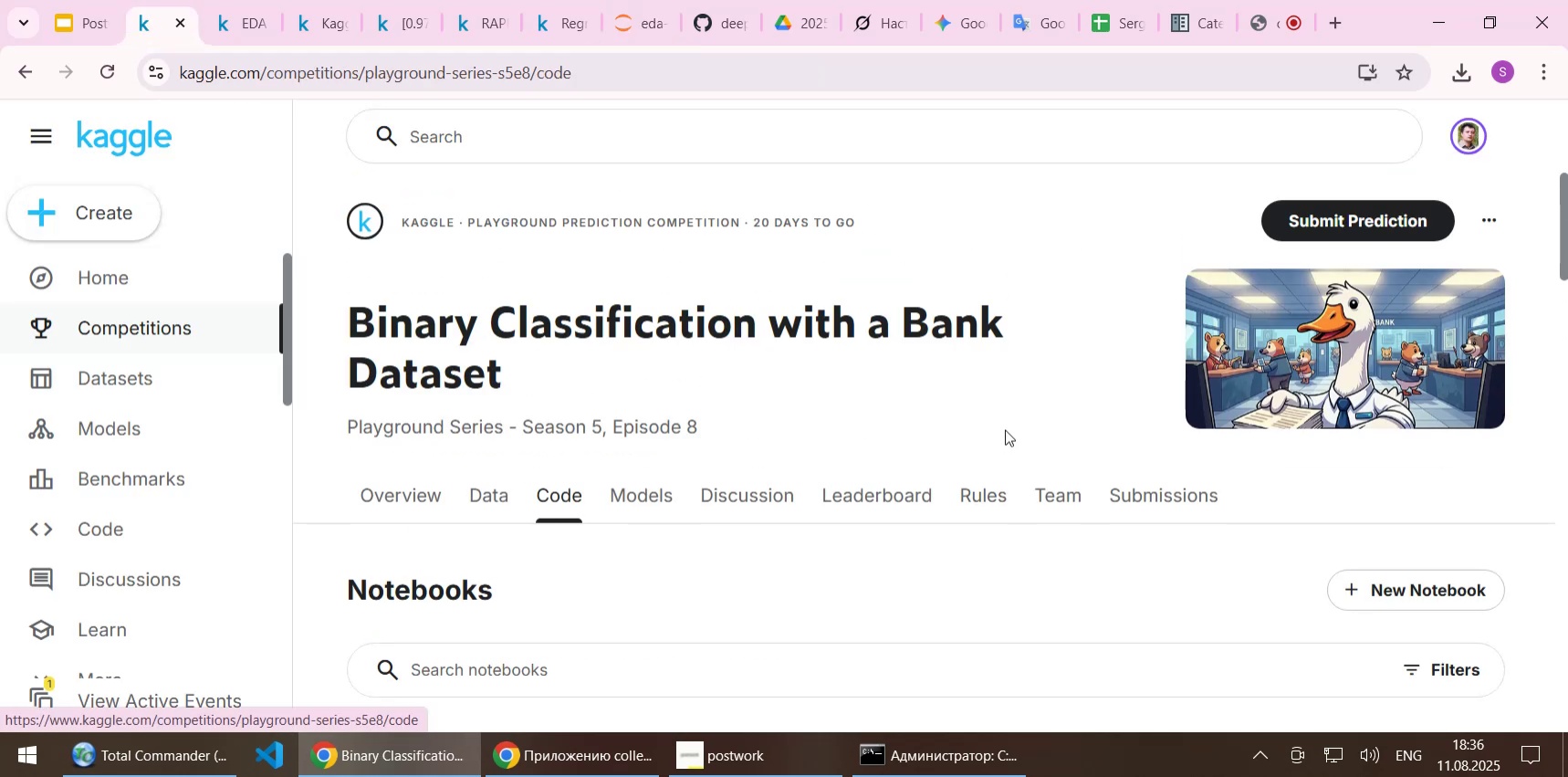 
scroll: coordinate [1005, 429], scroll_direction: down, amount: 3.0
 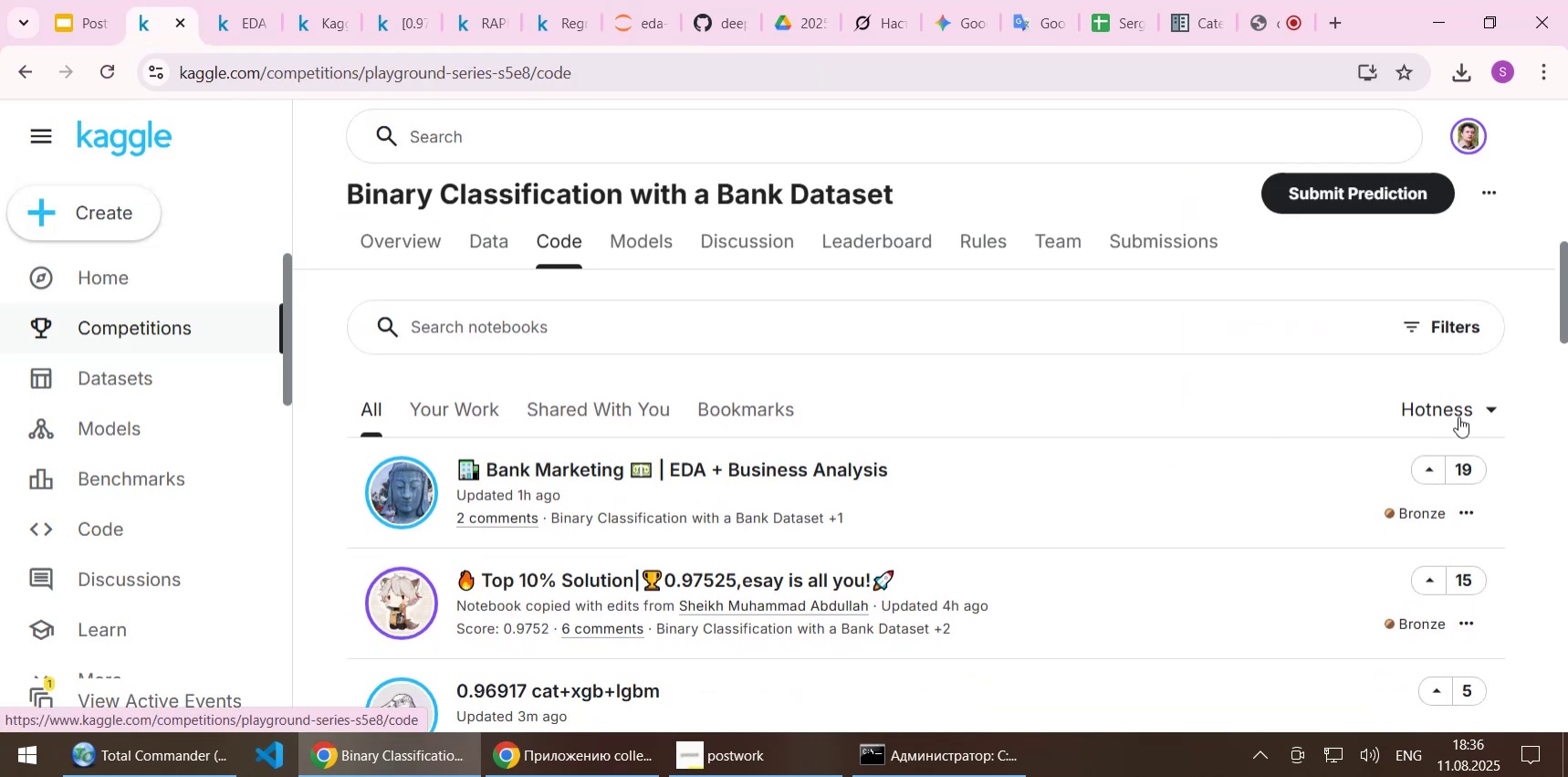 
left_click([1458, 416])
 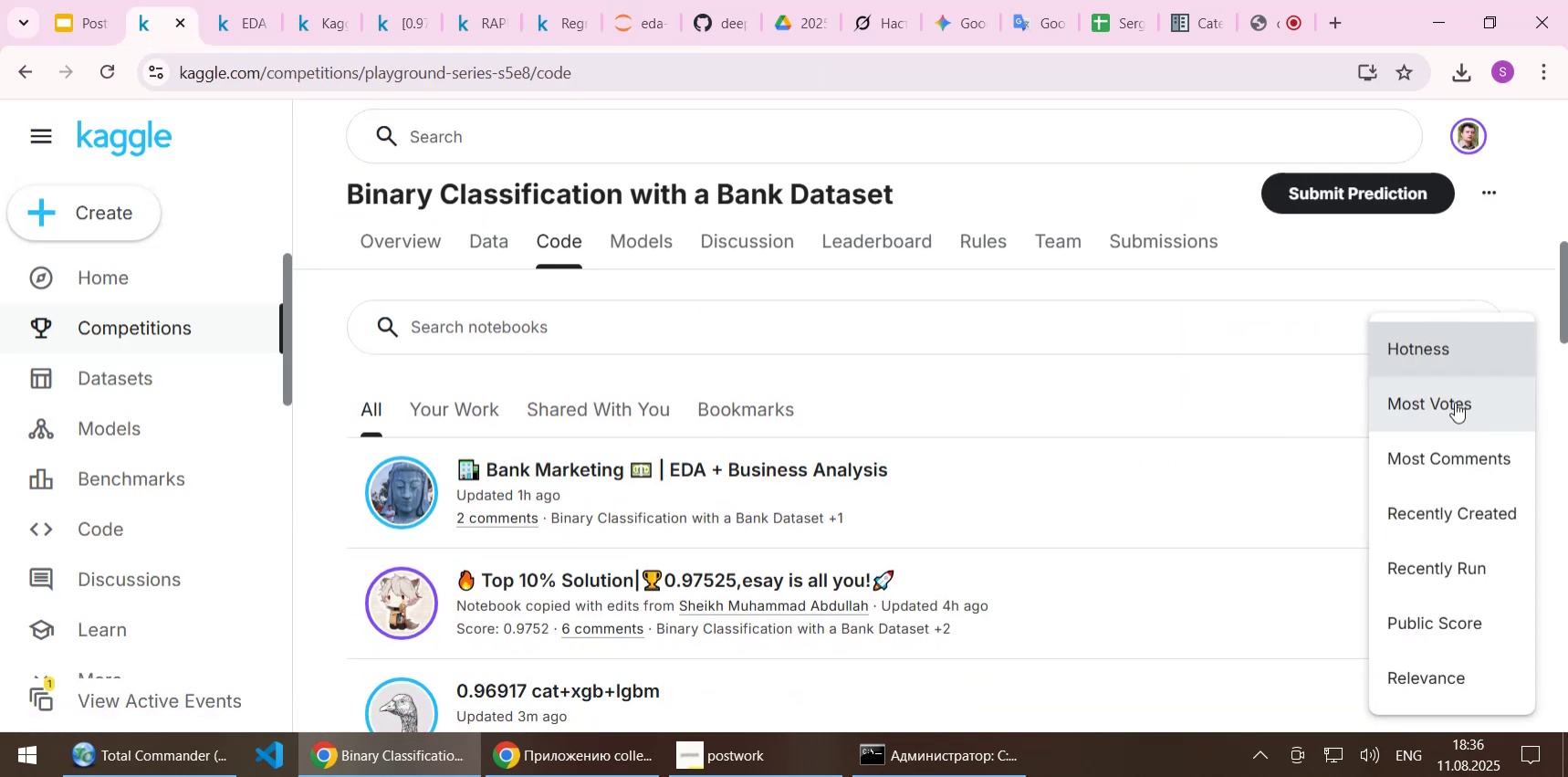 
left_click([1453, 399])
 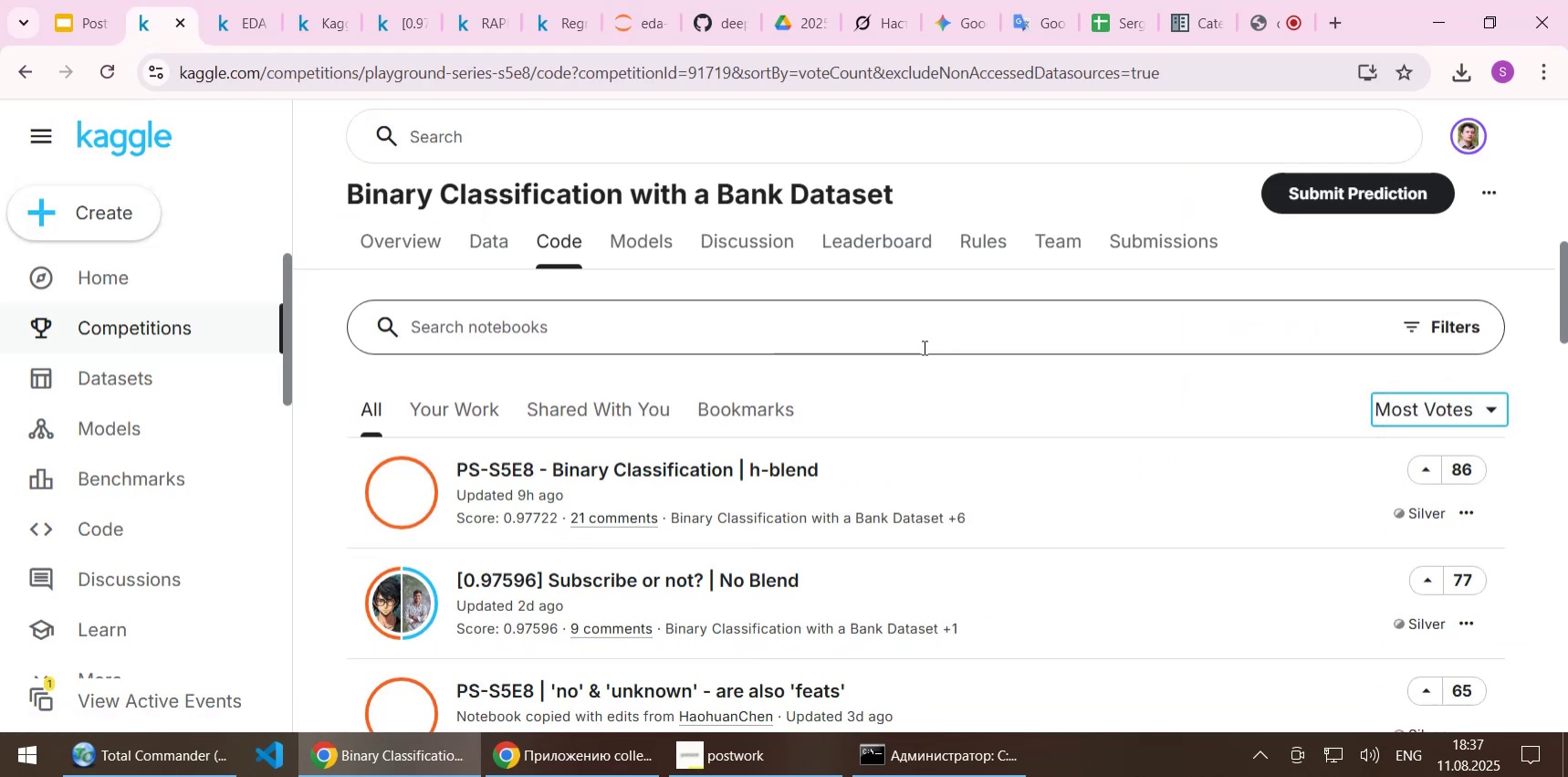 
scroll: coordinate [923, 347], scroll_direction: down, amount: 1.0
 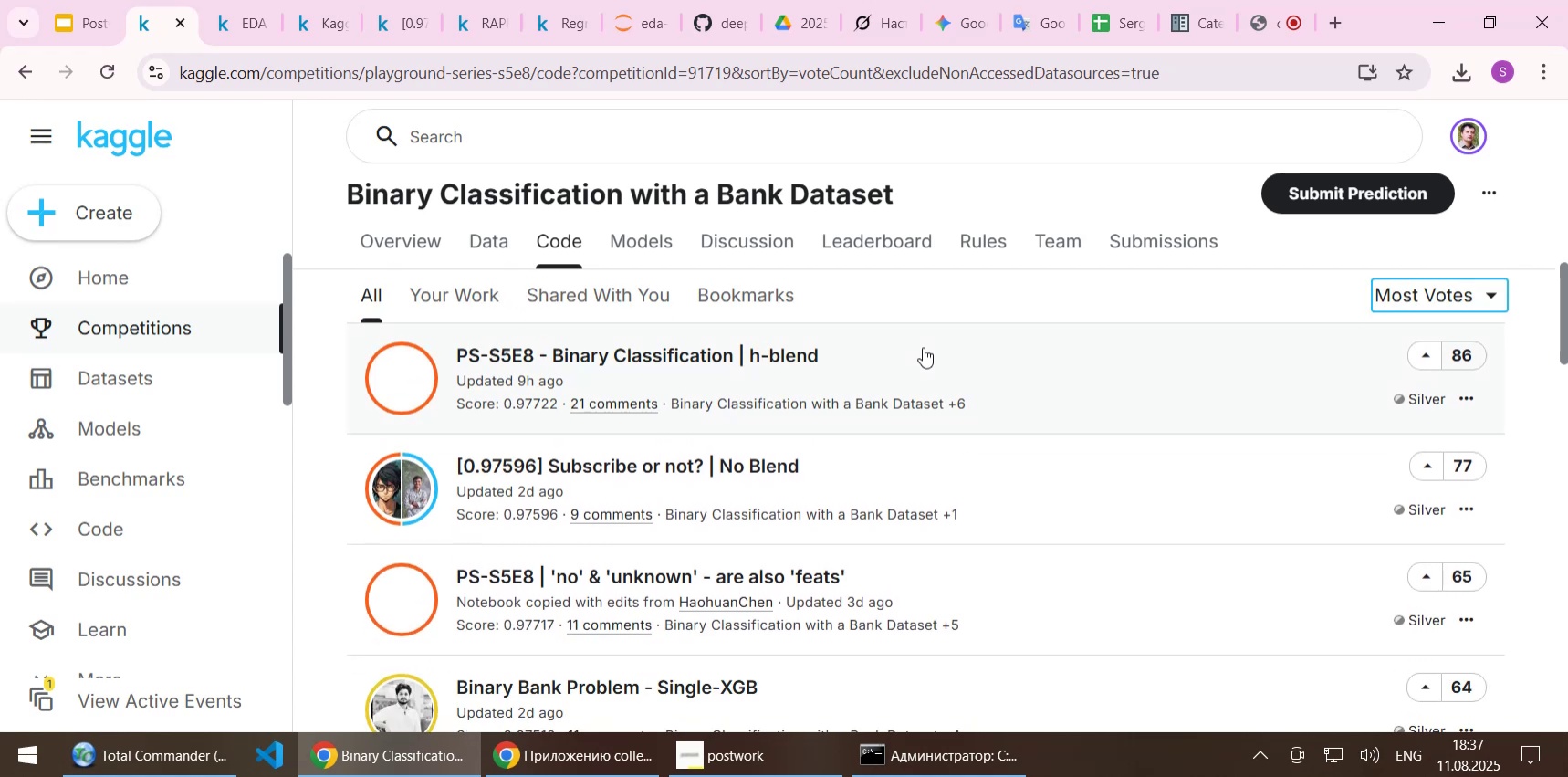 
scroll: coordinate [923, 347], scroll_direction: up, amount: 1.0
 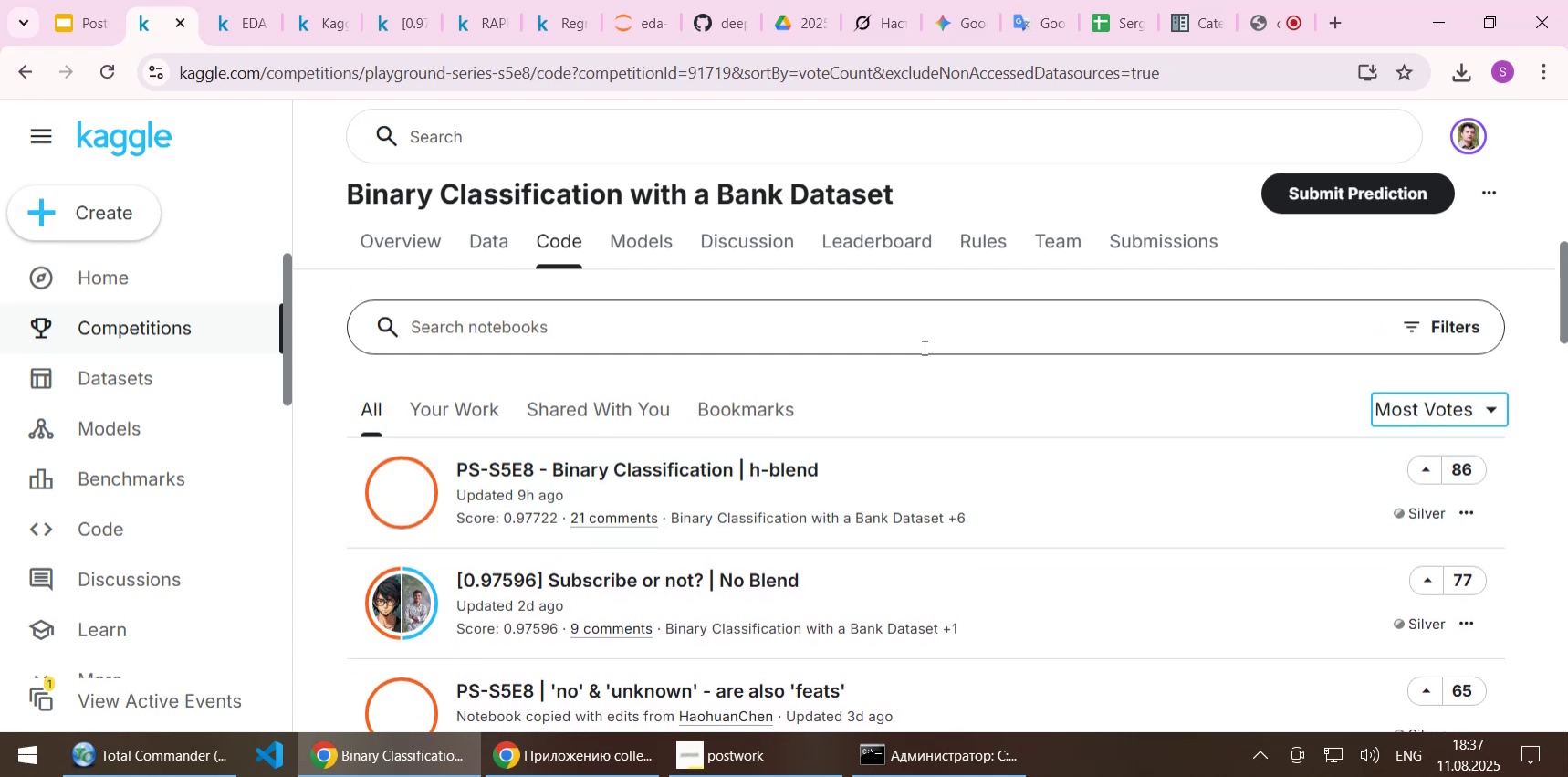 
wait(5.73)
 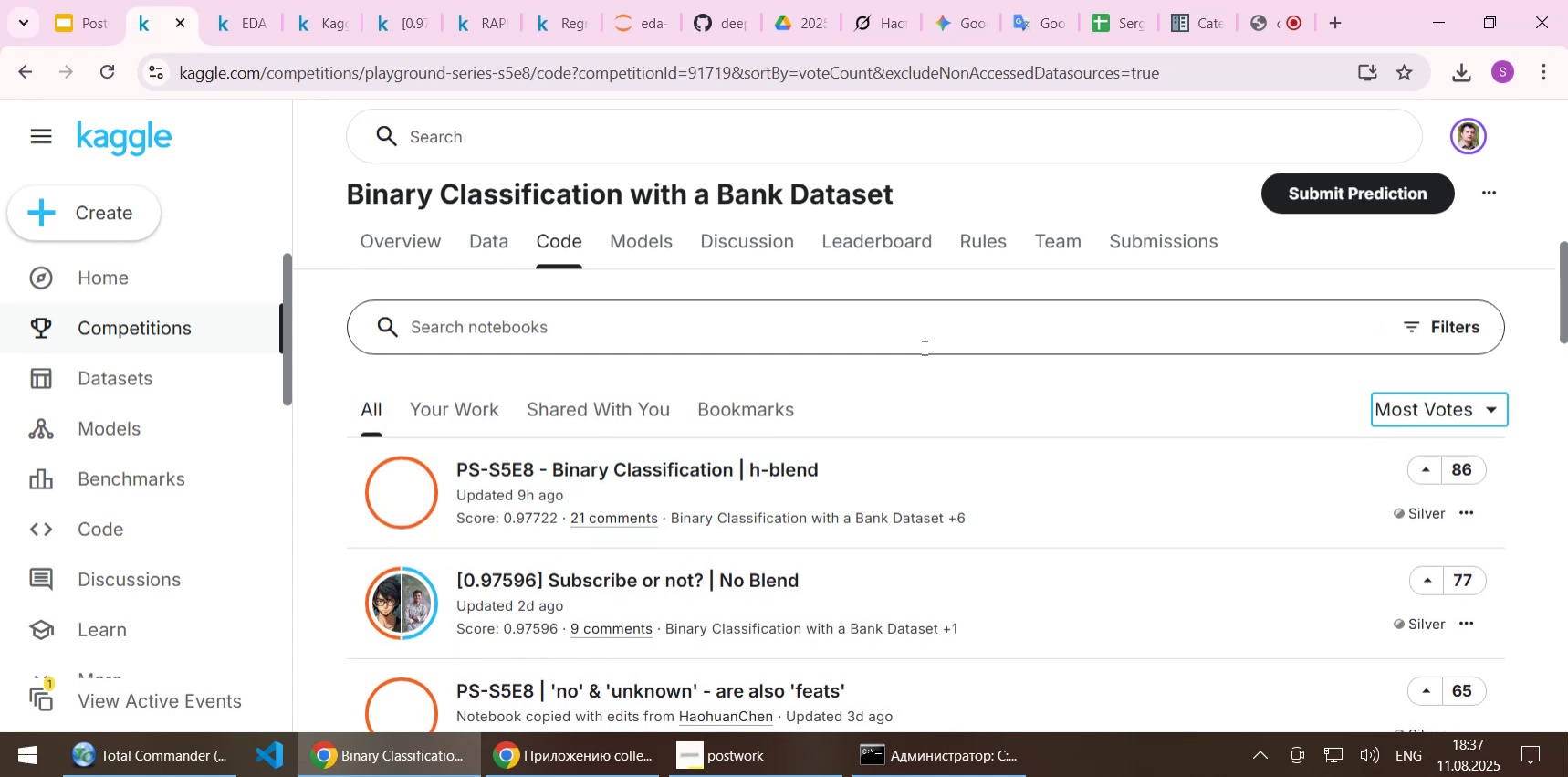 
scroll: coordinate [836, 384], scroll_direction: down, amount: 1.0
 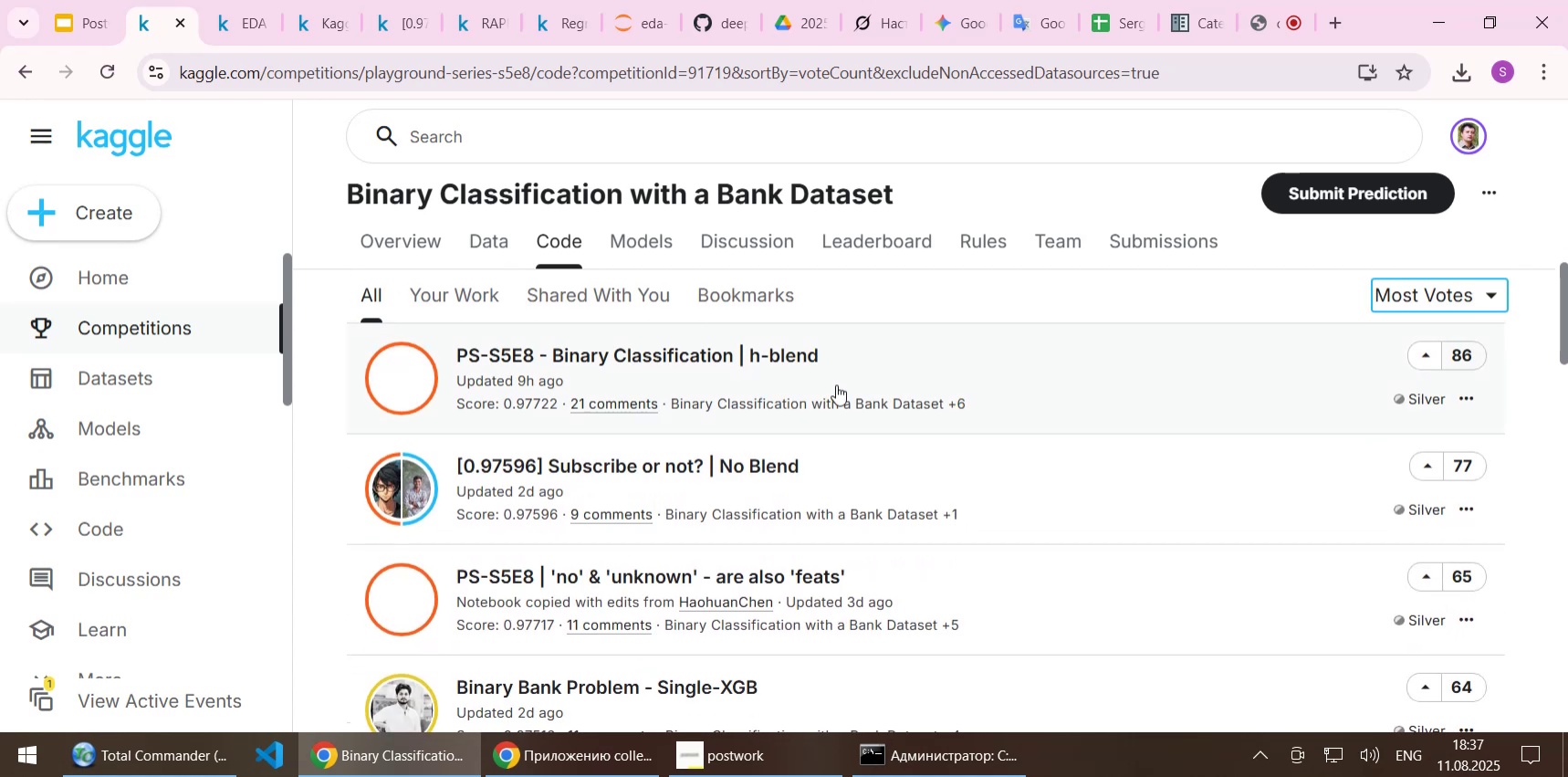 
scroll: coordinate [836, 384], scroll_direction: up, amount: 1.0
 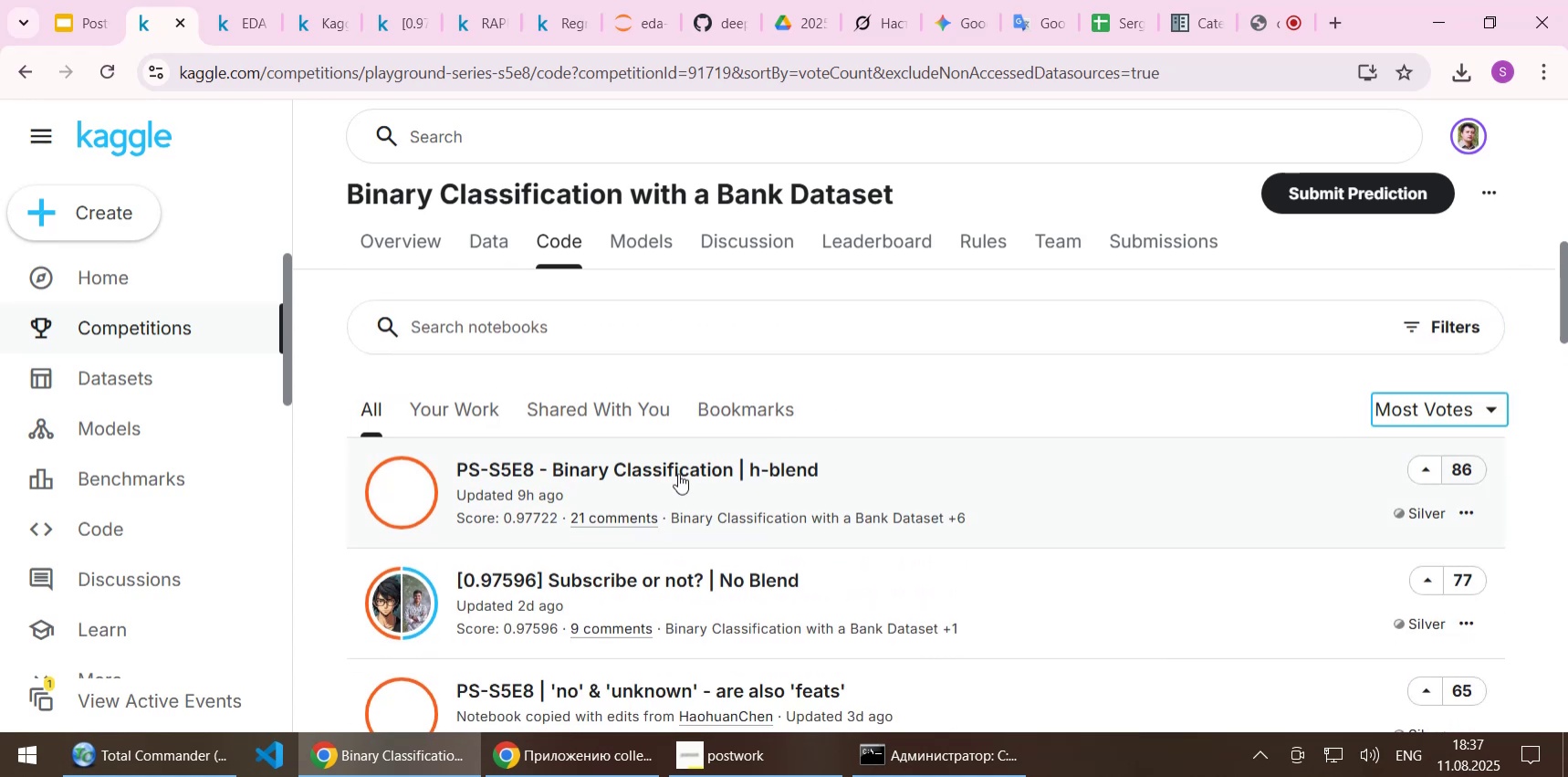 
left_click([678, 473])
 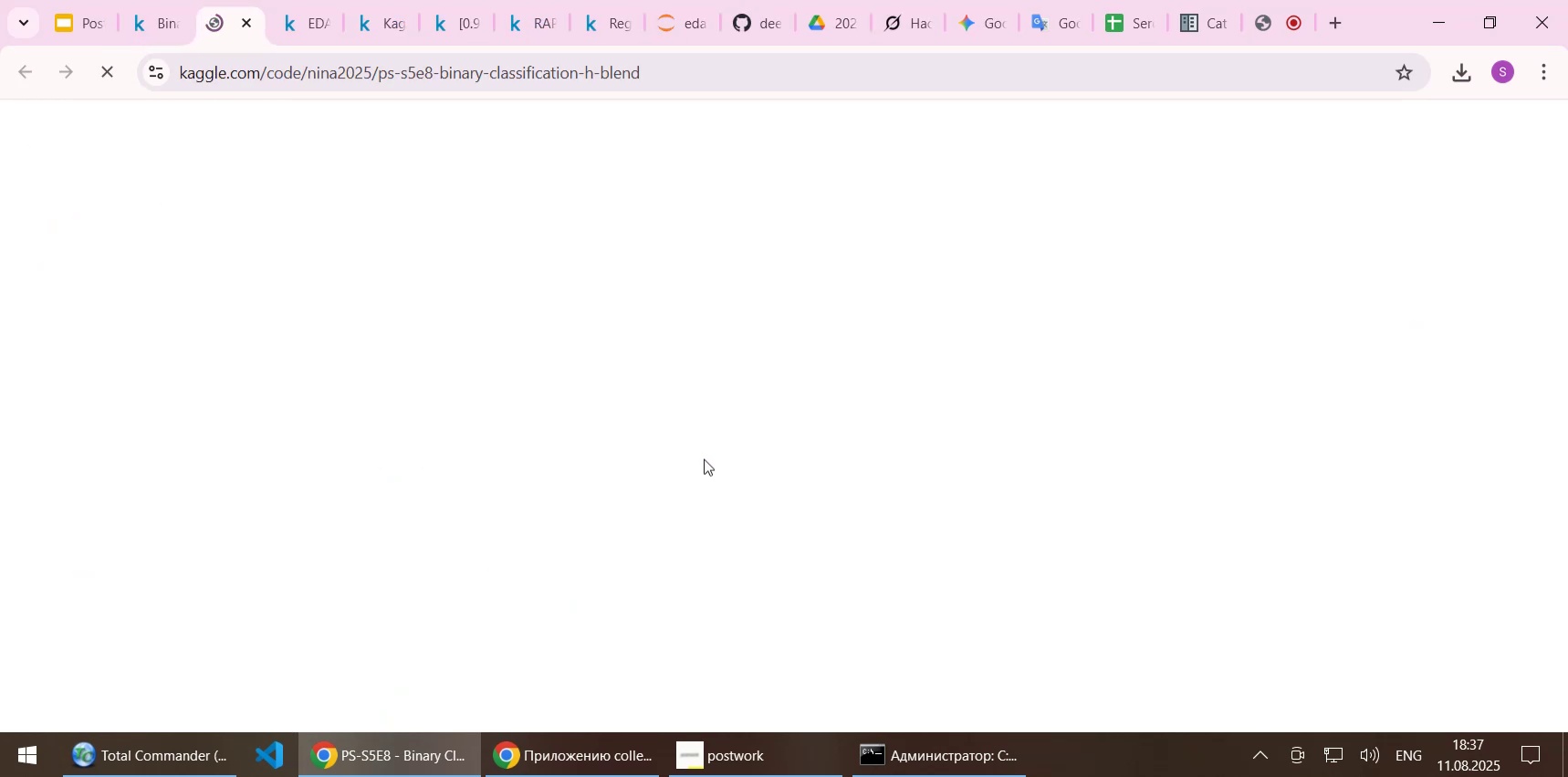 
wait(9.63)
 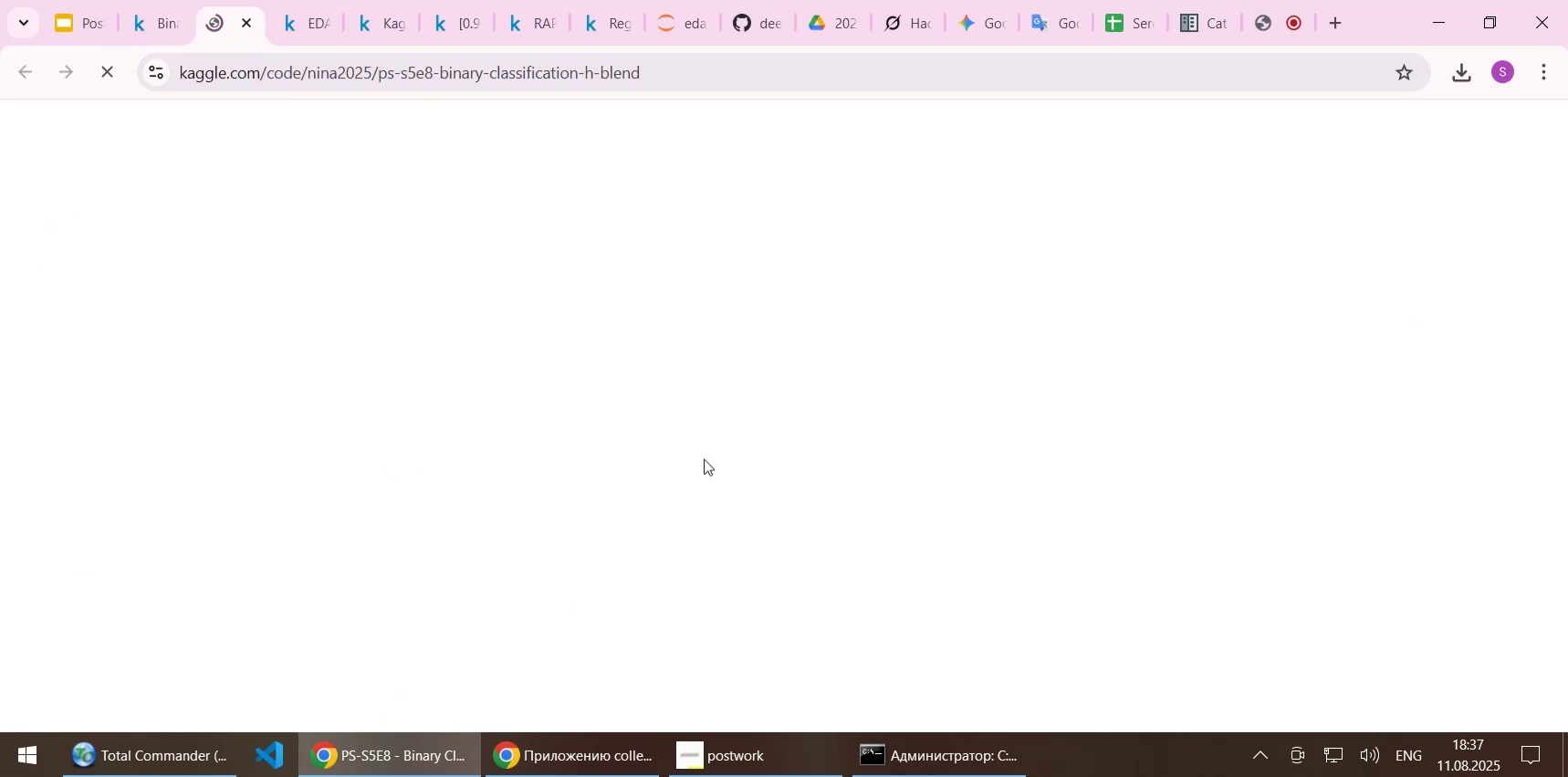 
scroll: coordinate [776, 386], scroll_direction: down, amount: 2.0
 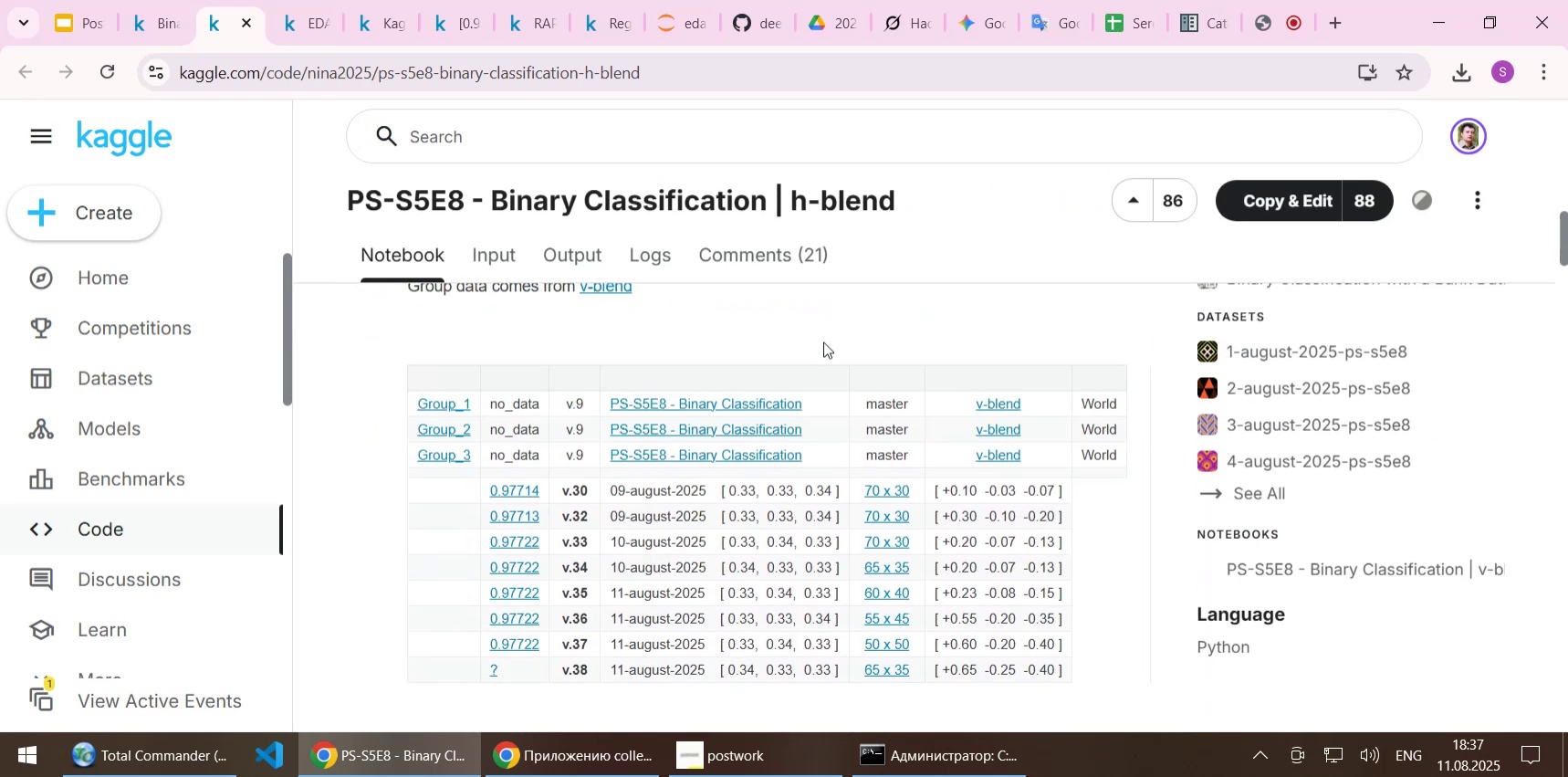 
wait(6.46)
 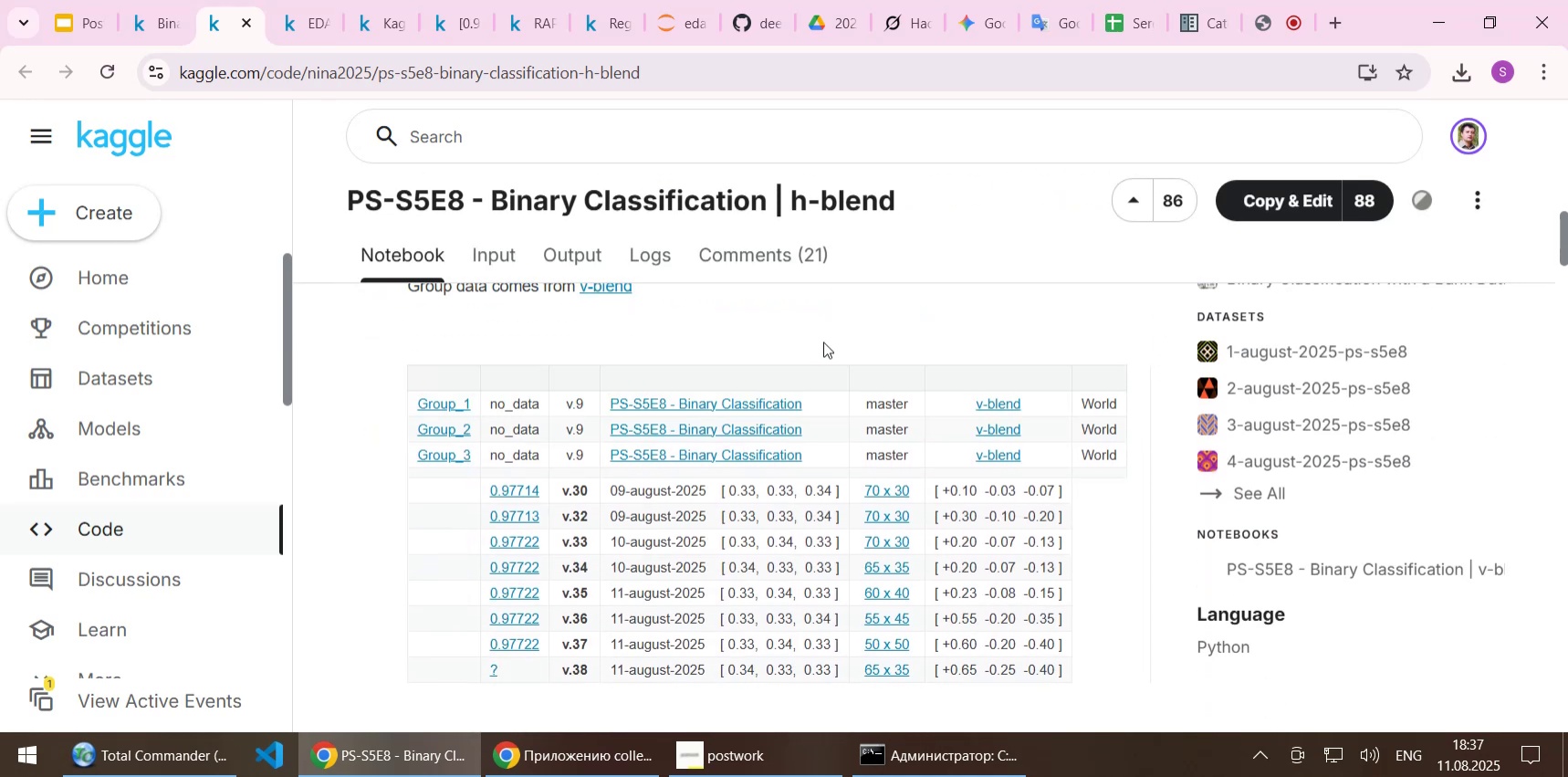 
scroll: coordinate [823, 341], scroll_direction: up, amount: 2.0
 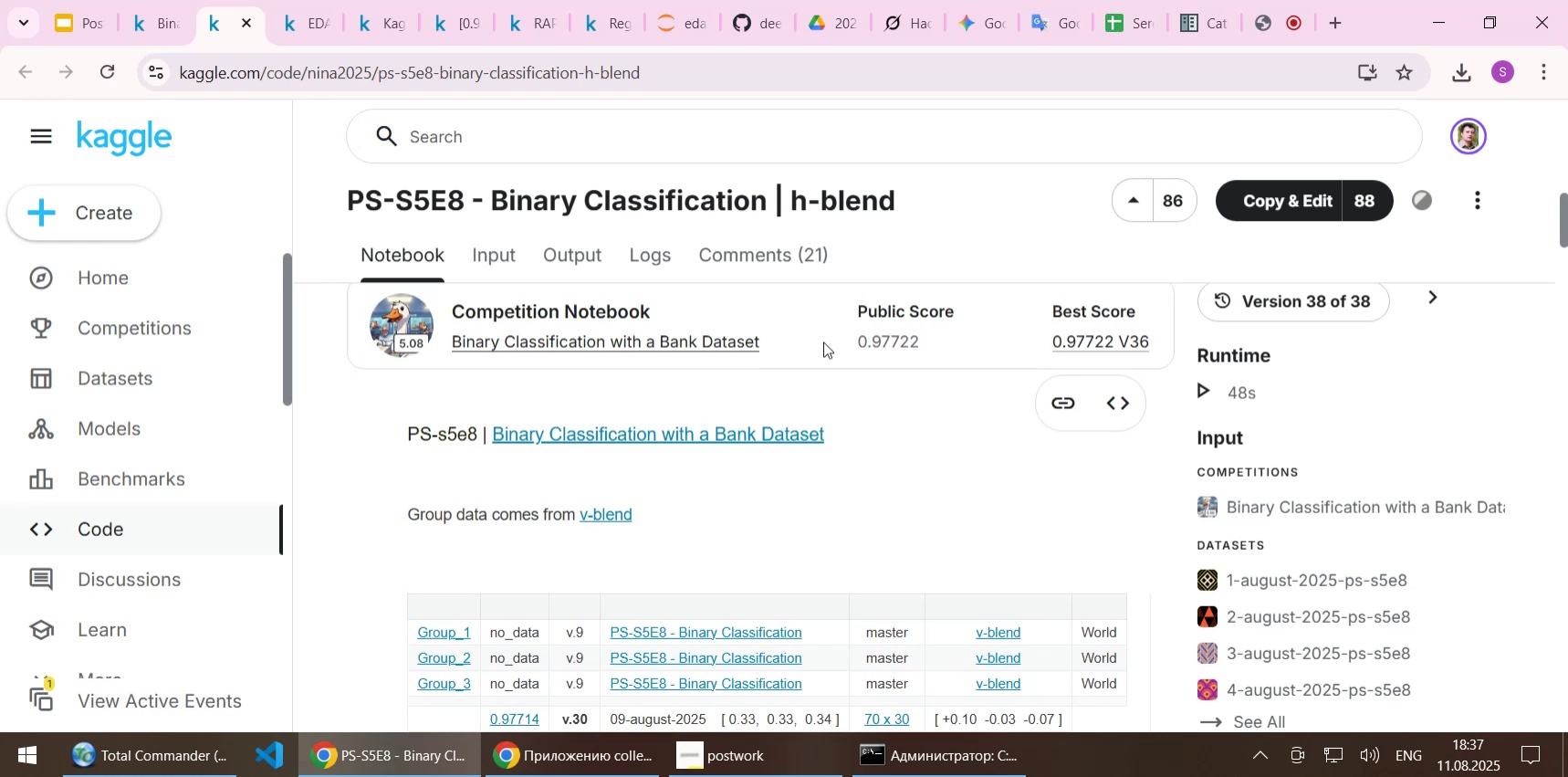 
scroll: coordinate [823, 341], scroll_direction: down, amount: 6.0
 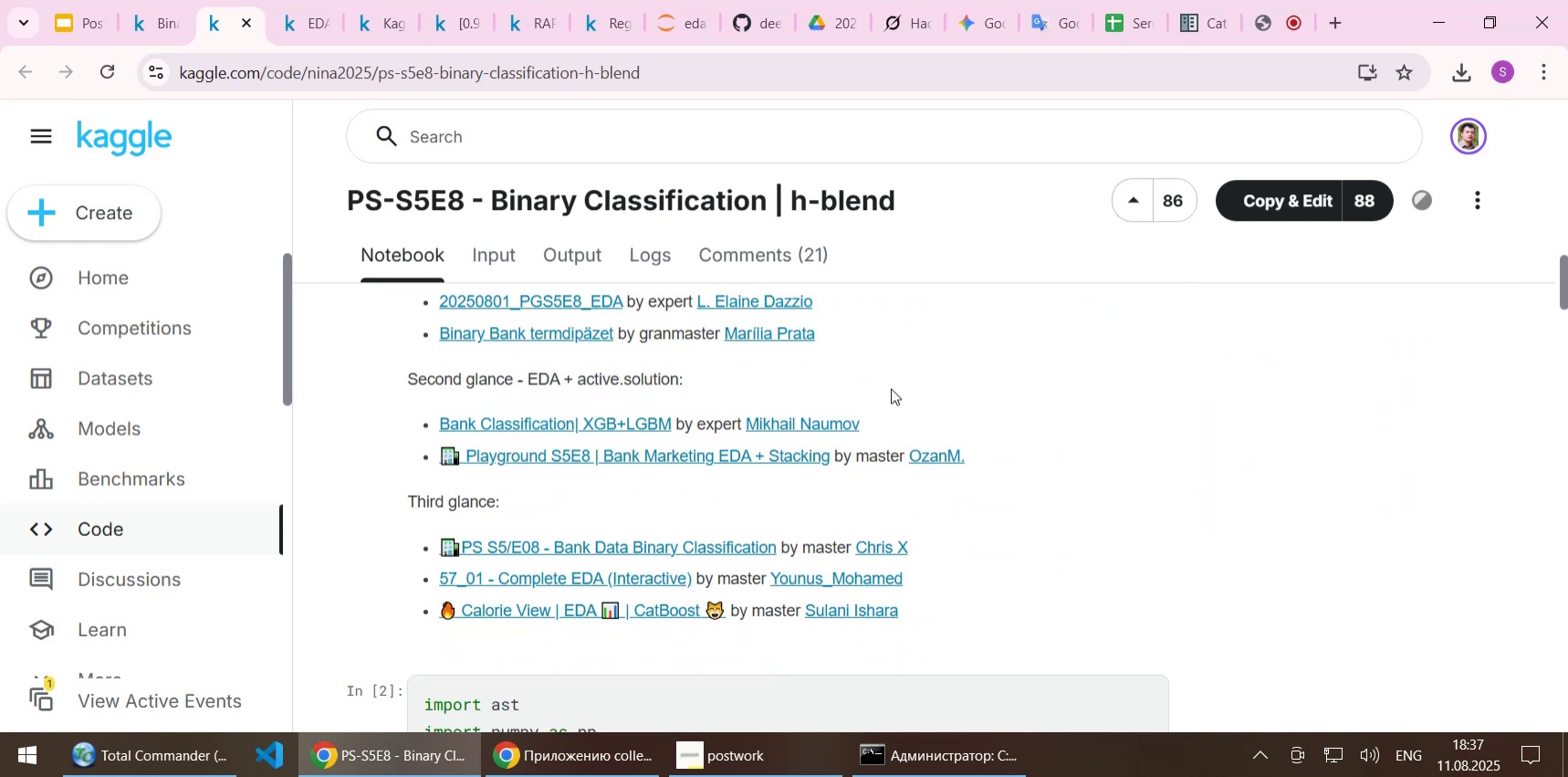 
scroll: coordinate [1010, 418], scroll_direction: up, amount: 1.0
 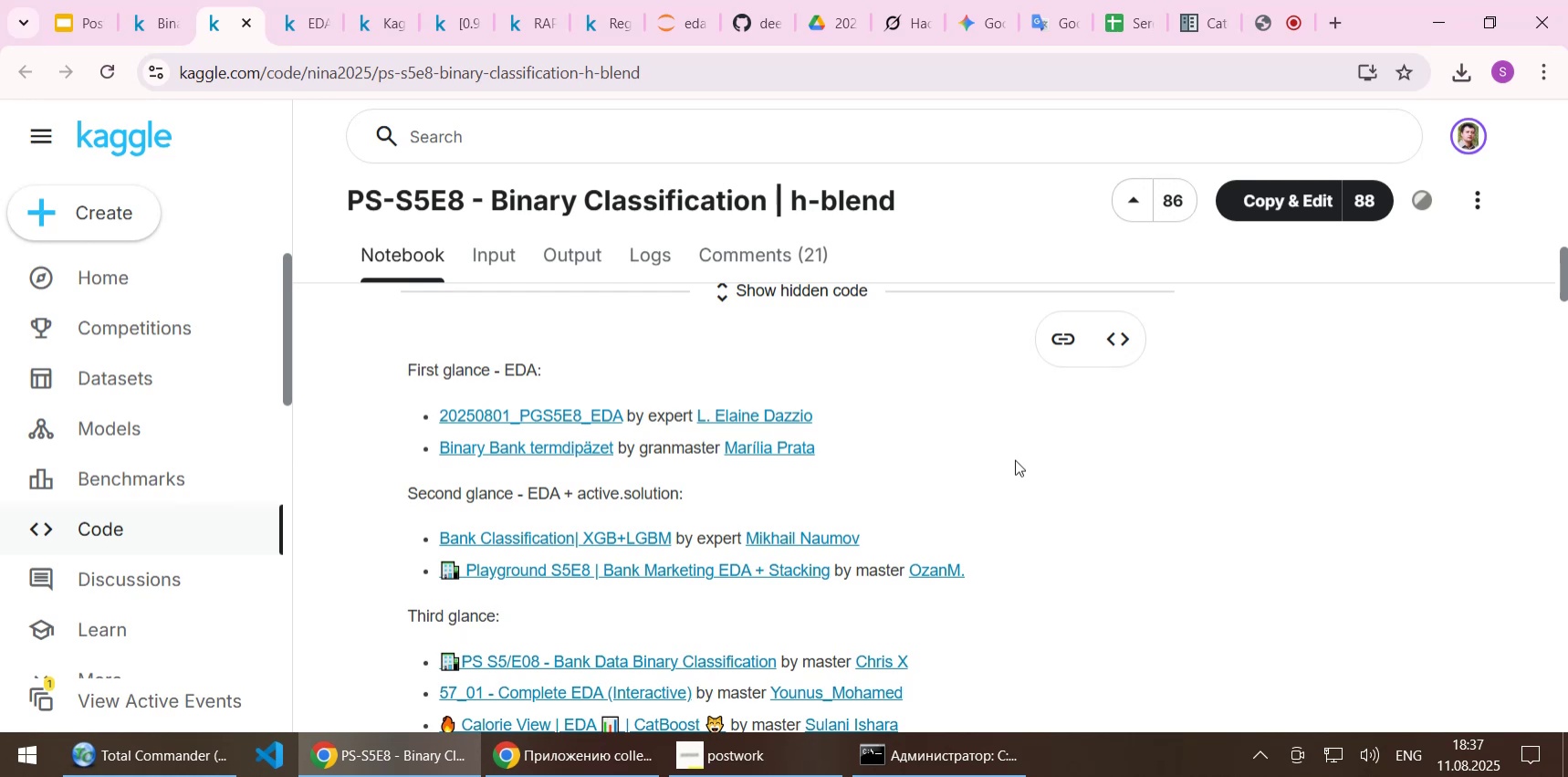 
wait(7.78)
 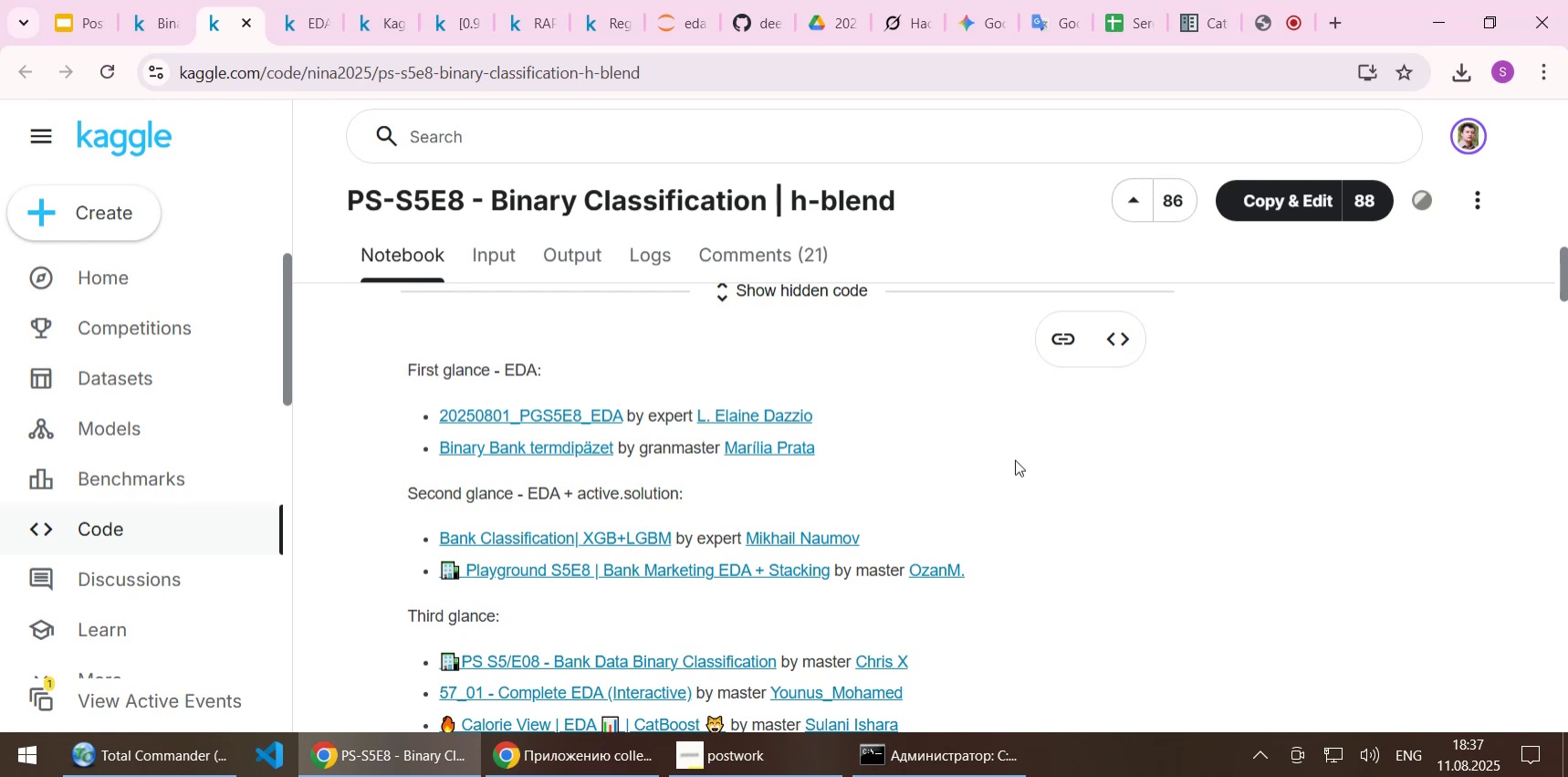 
scroll: coordinate [1015, 459], scroll_direction: down, amount: 1.0
 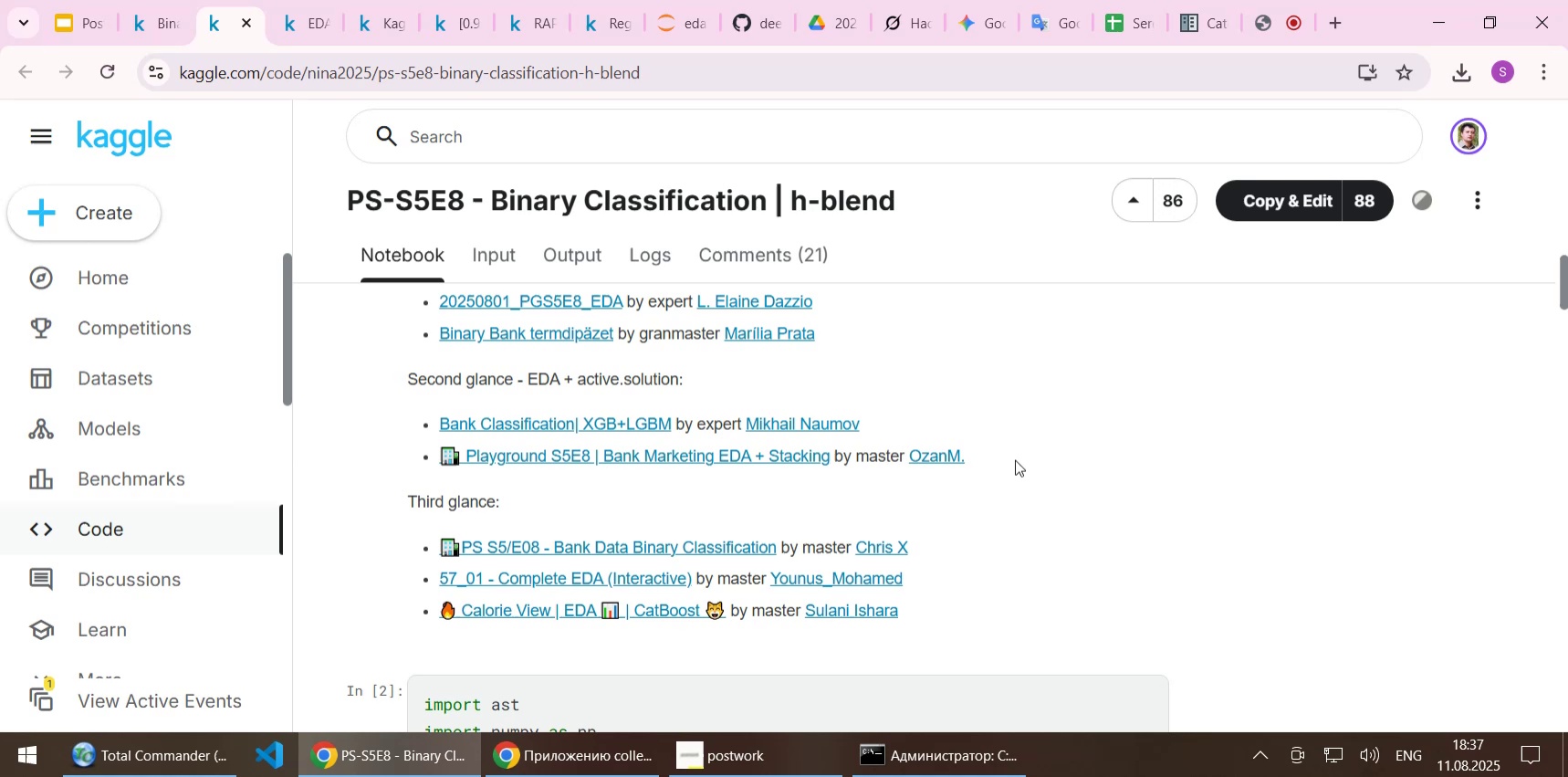 
wait(8.05)
 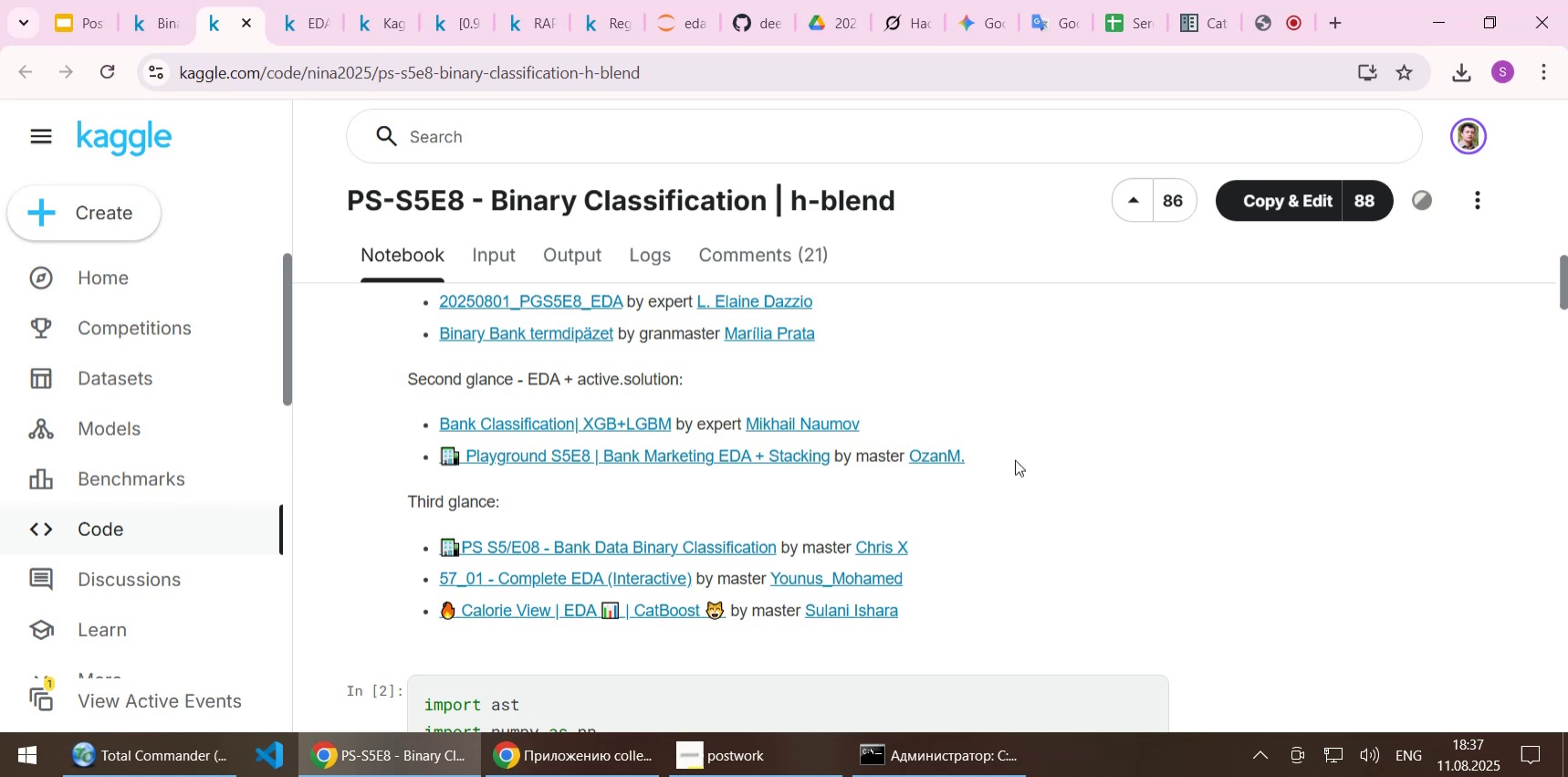 
scroll: coordinate [1015, 459], scroll_direction: down, amount: 7.0
 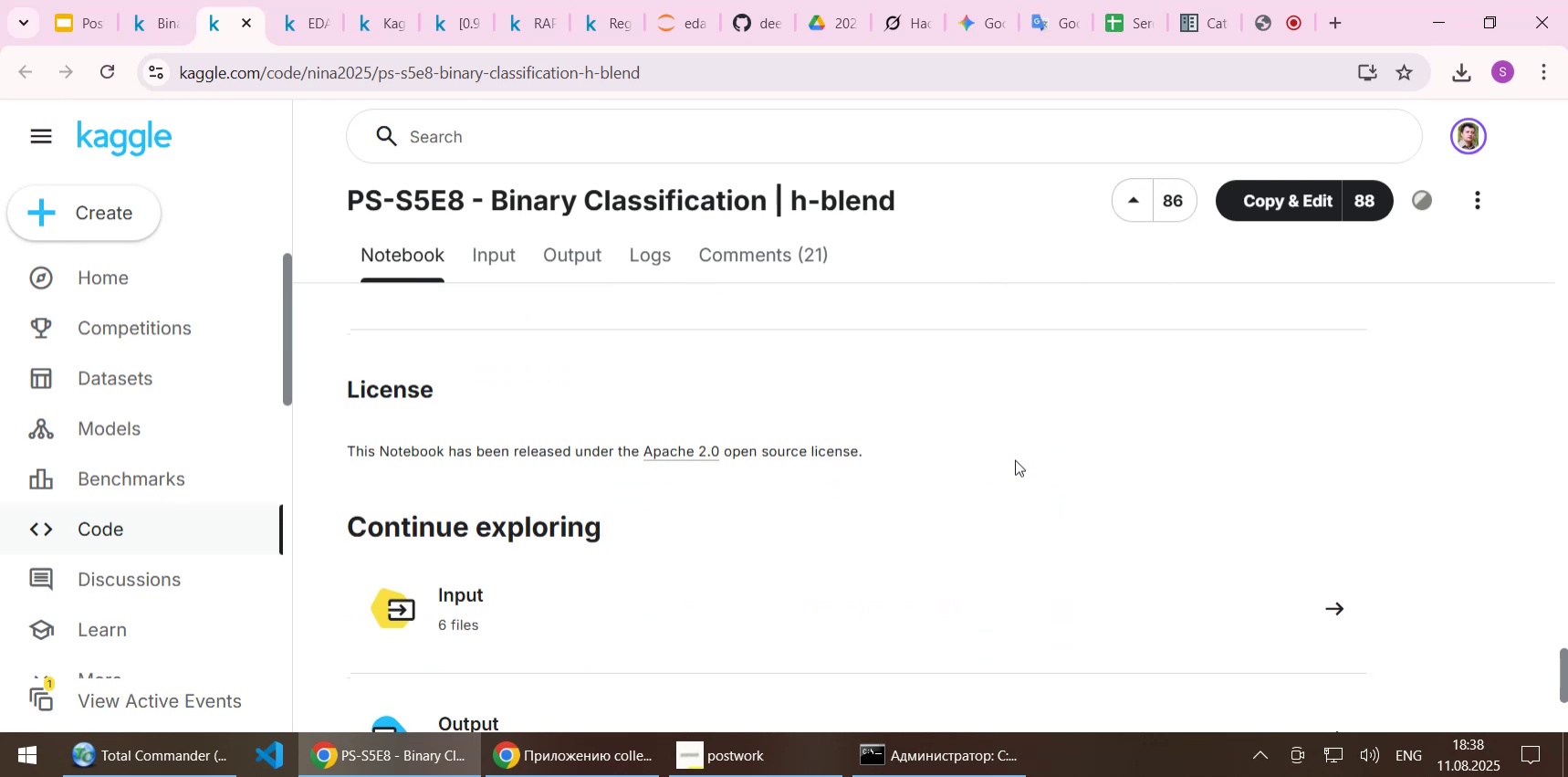 
scroll: coordinate [676, 288], scroll_direction: up, amount: 11.0
 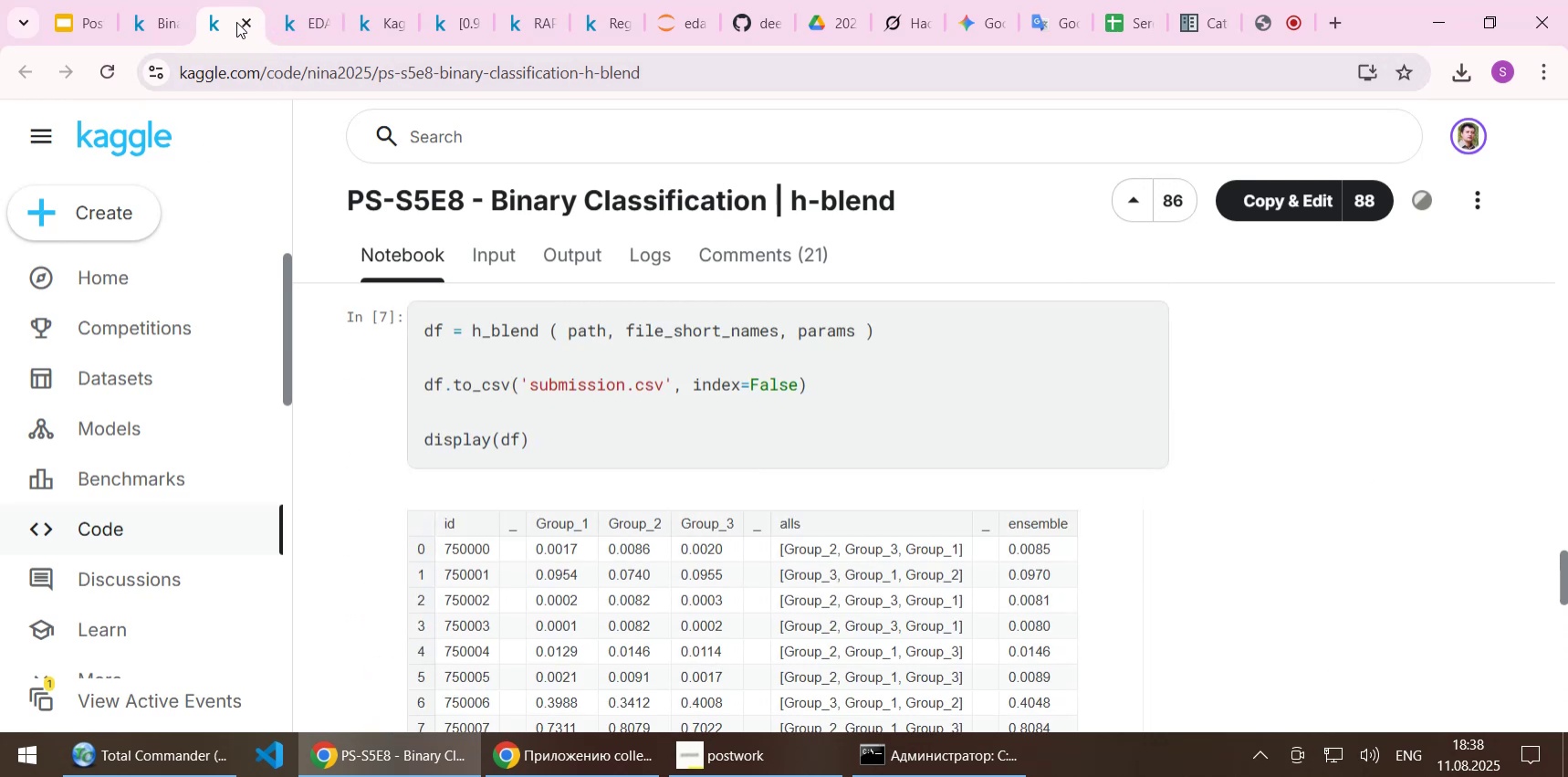 
double_click([246, 22])
 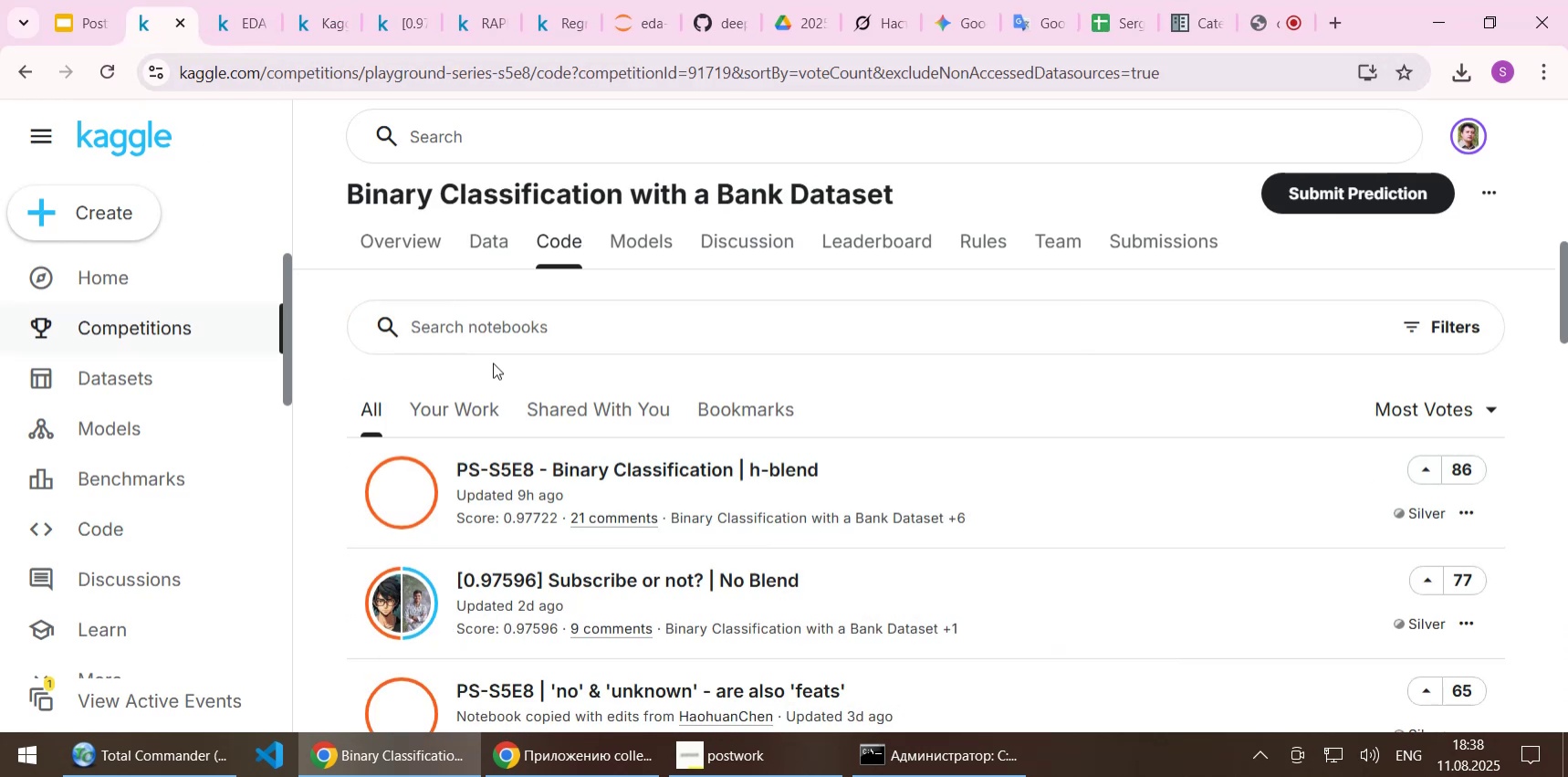 
scroll: coordinate [1066, 407], scroll_direction: down, amount: 2.0
 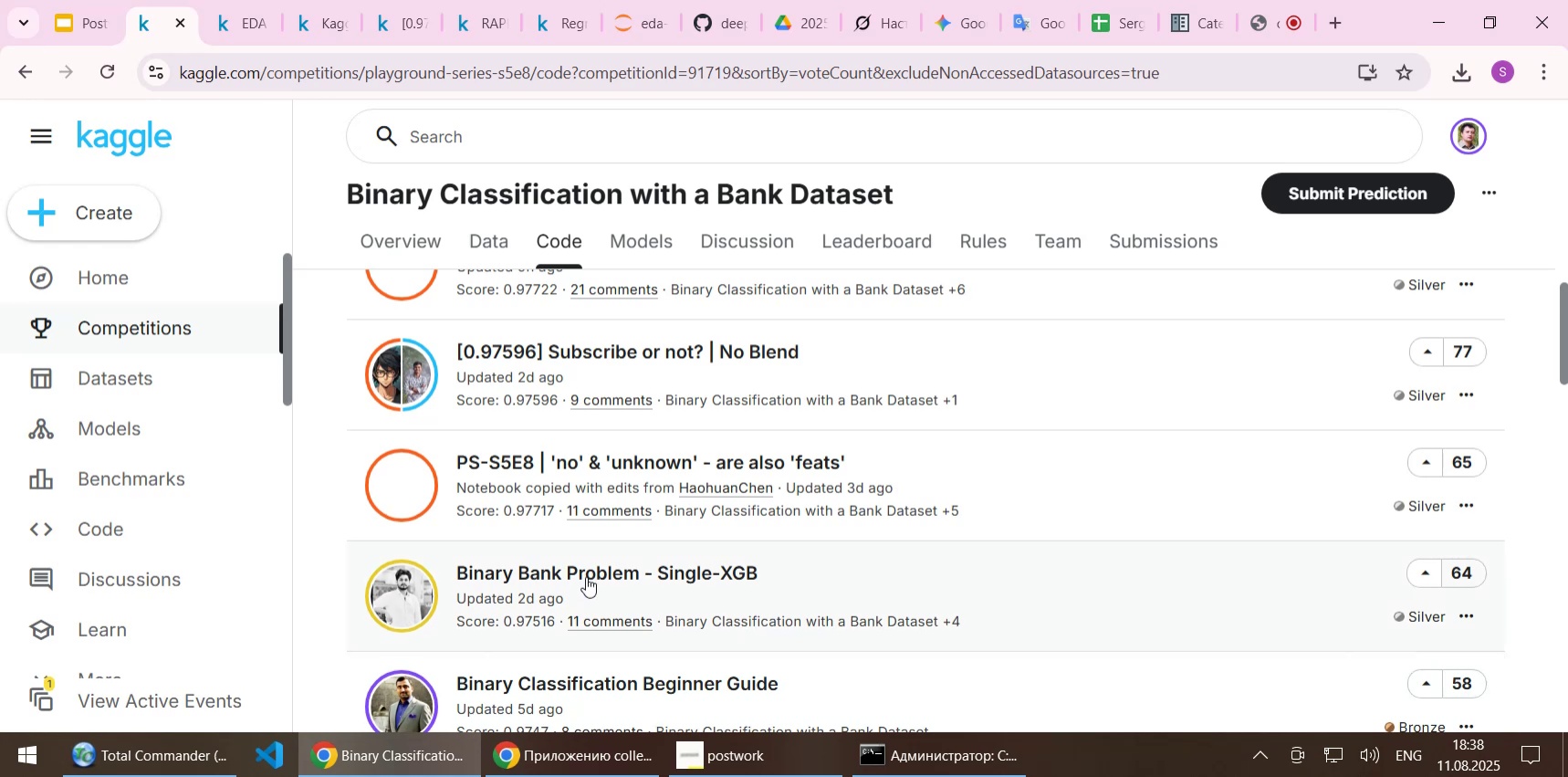 
wait(5.79)
 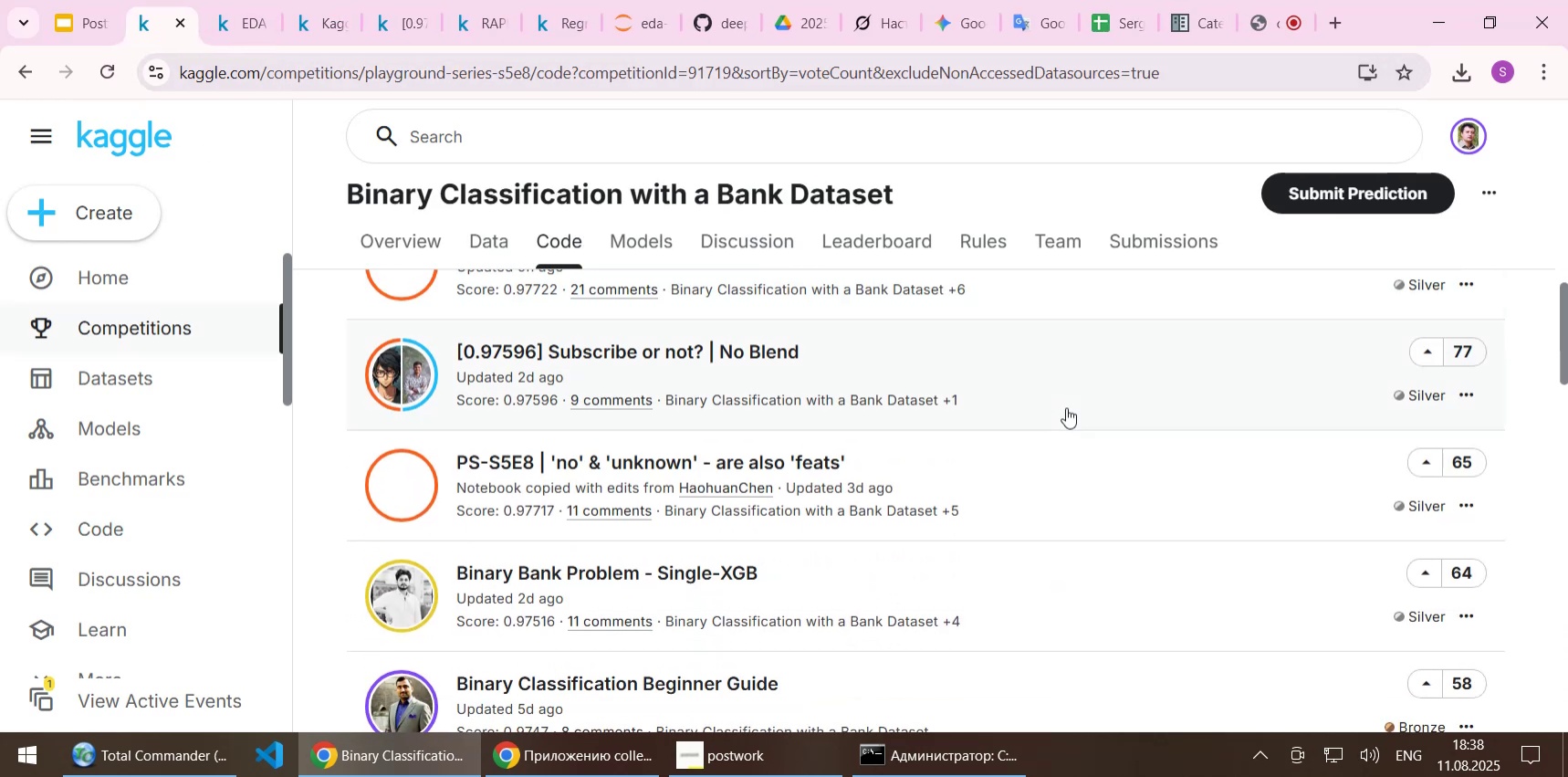 
middle_click([586, 576])
 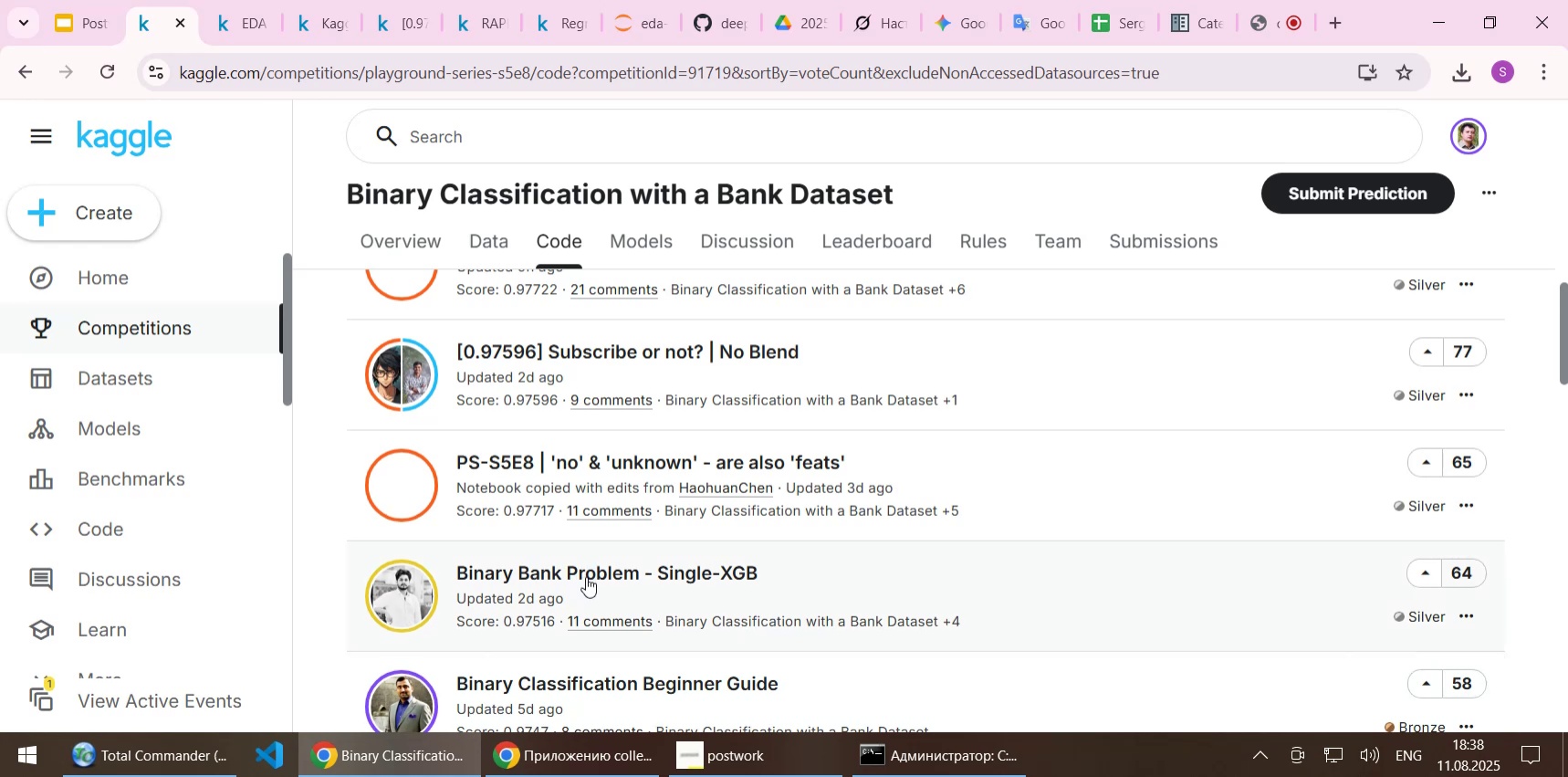 
middle_click([586, 576])
 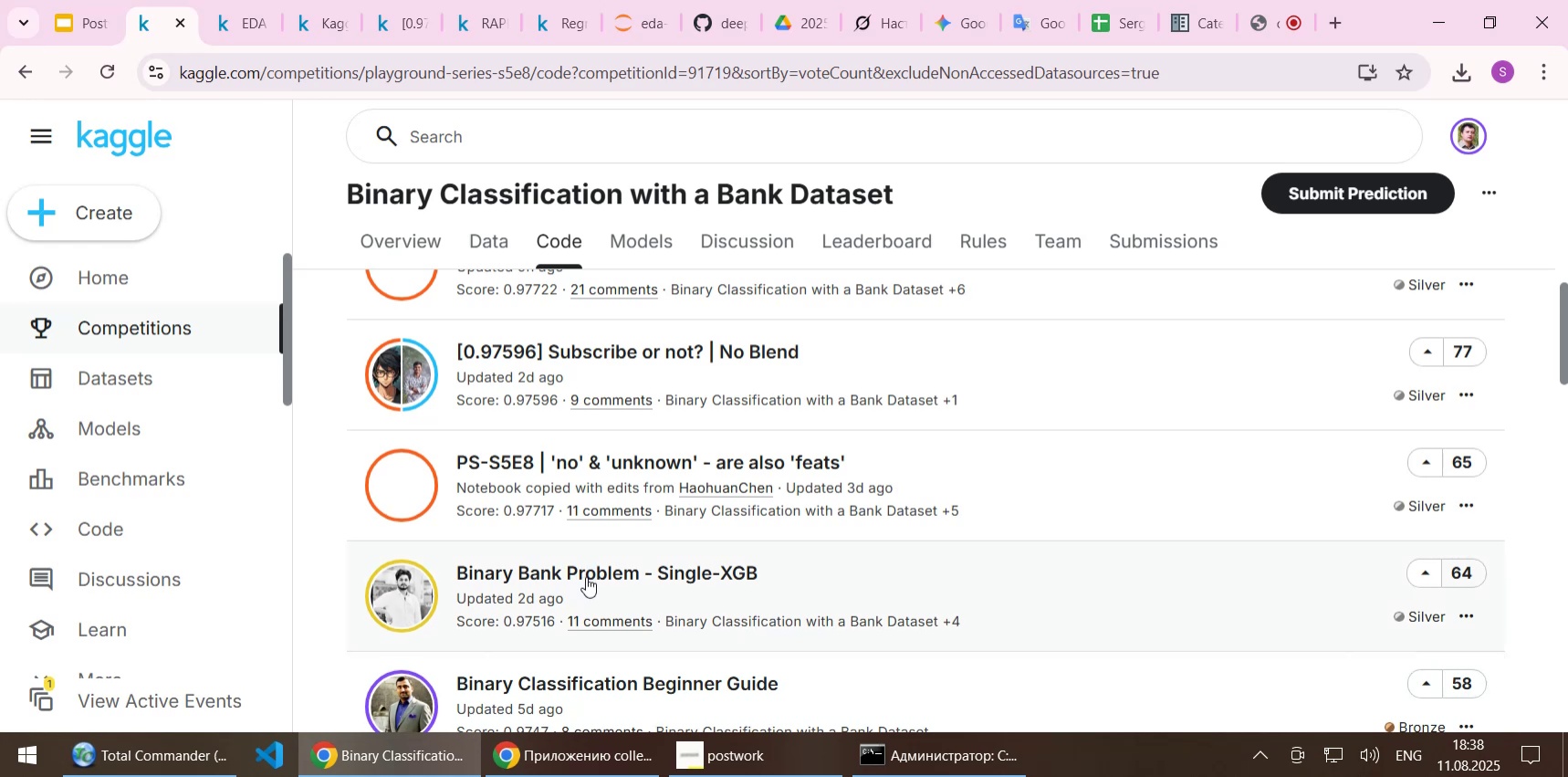 
left_click([586, 576])
 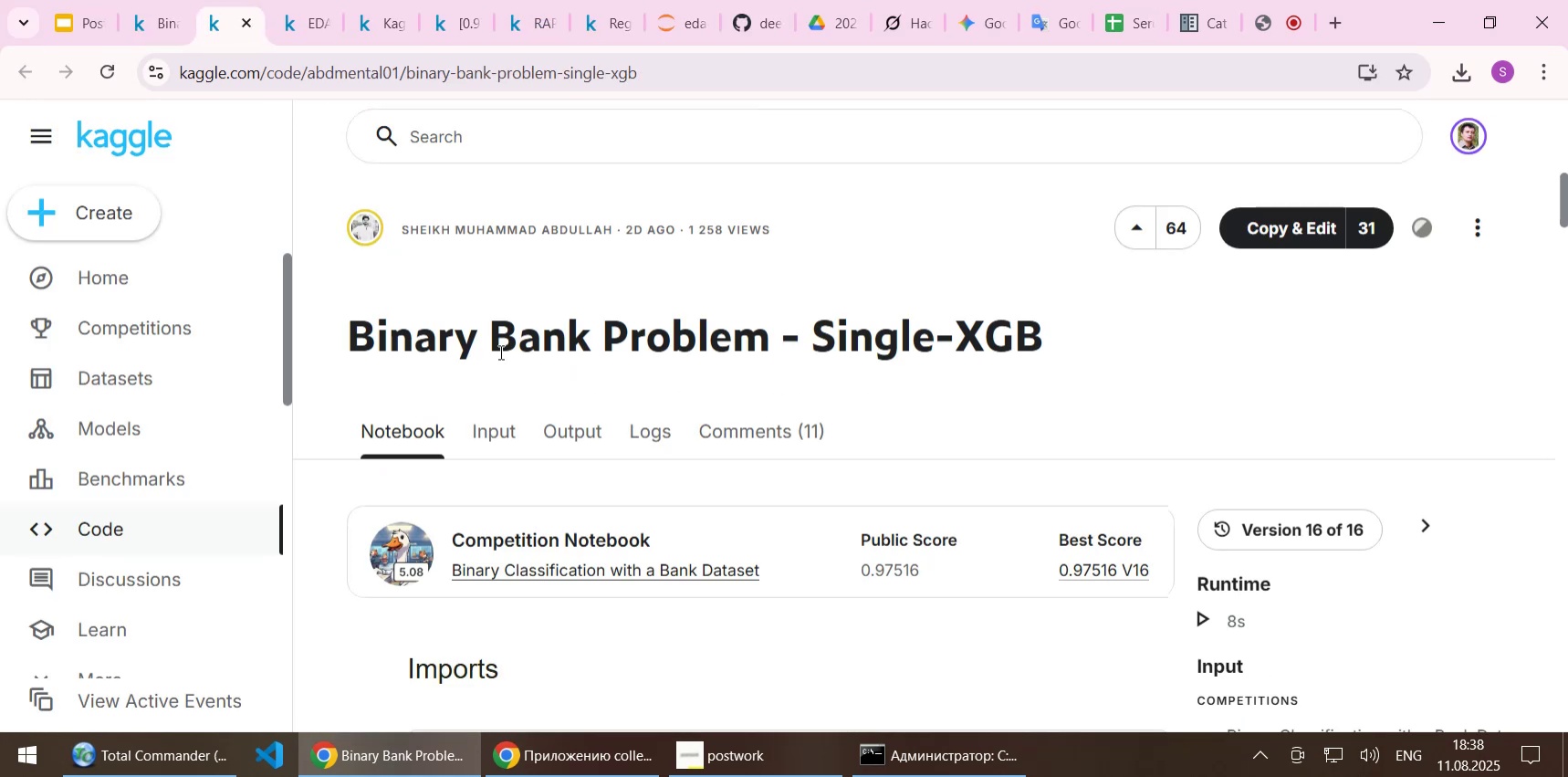 
wait(6.94)
 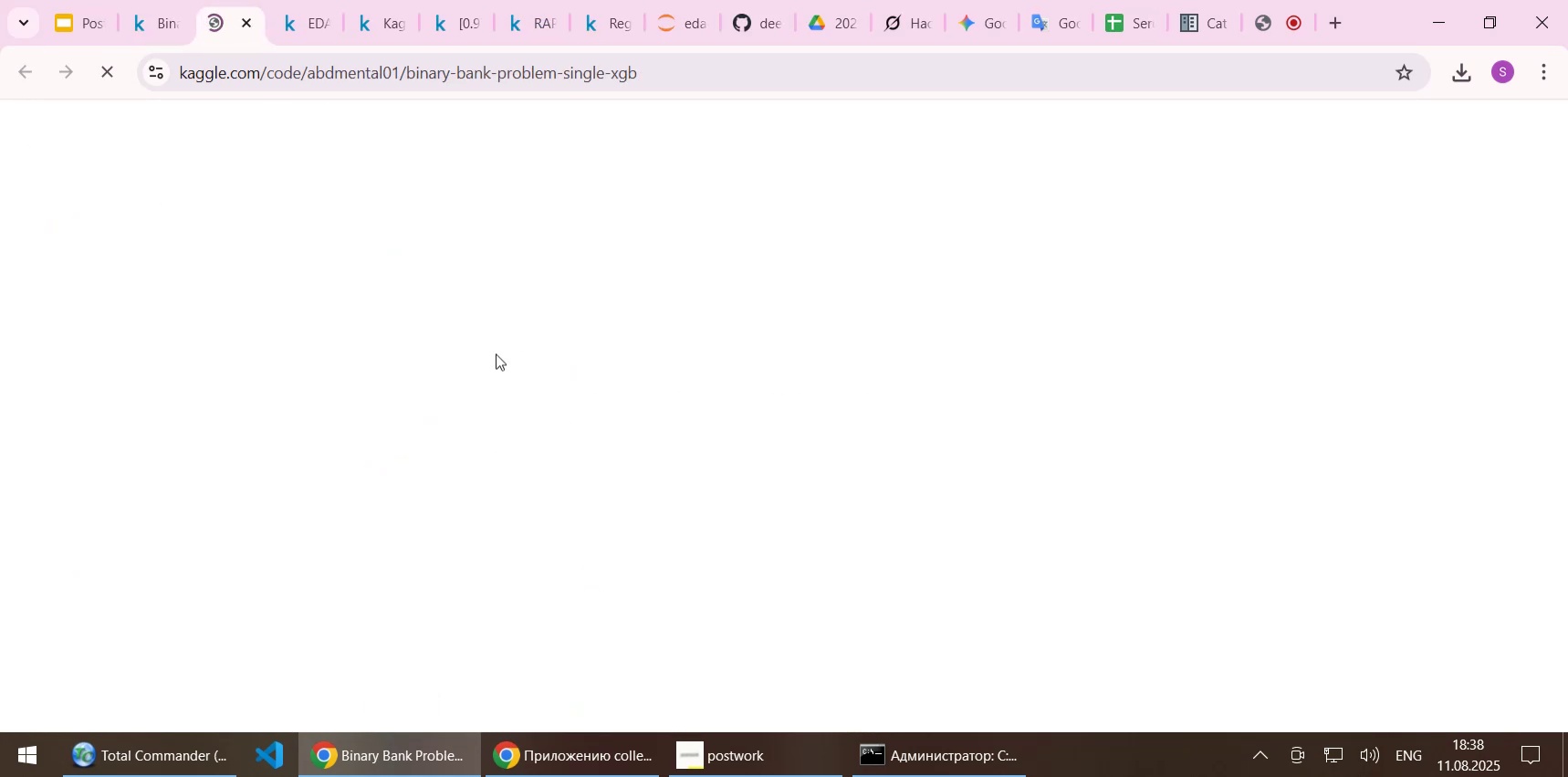 
scroll: coordinate [499, 353], scroll_direction: down, amount: 4.0
 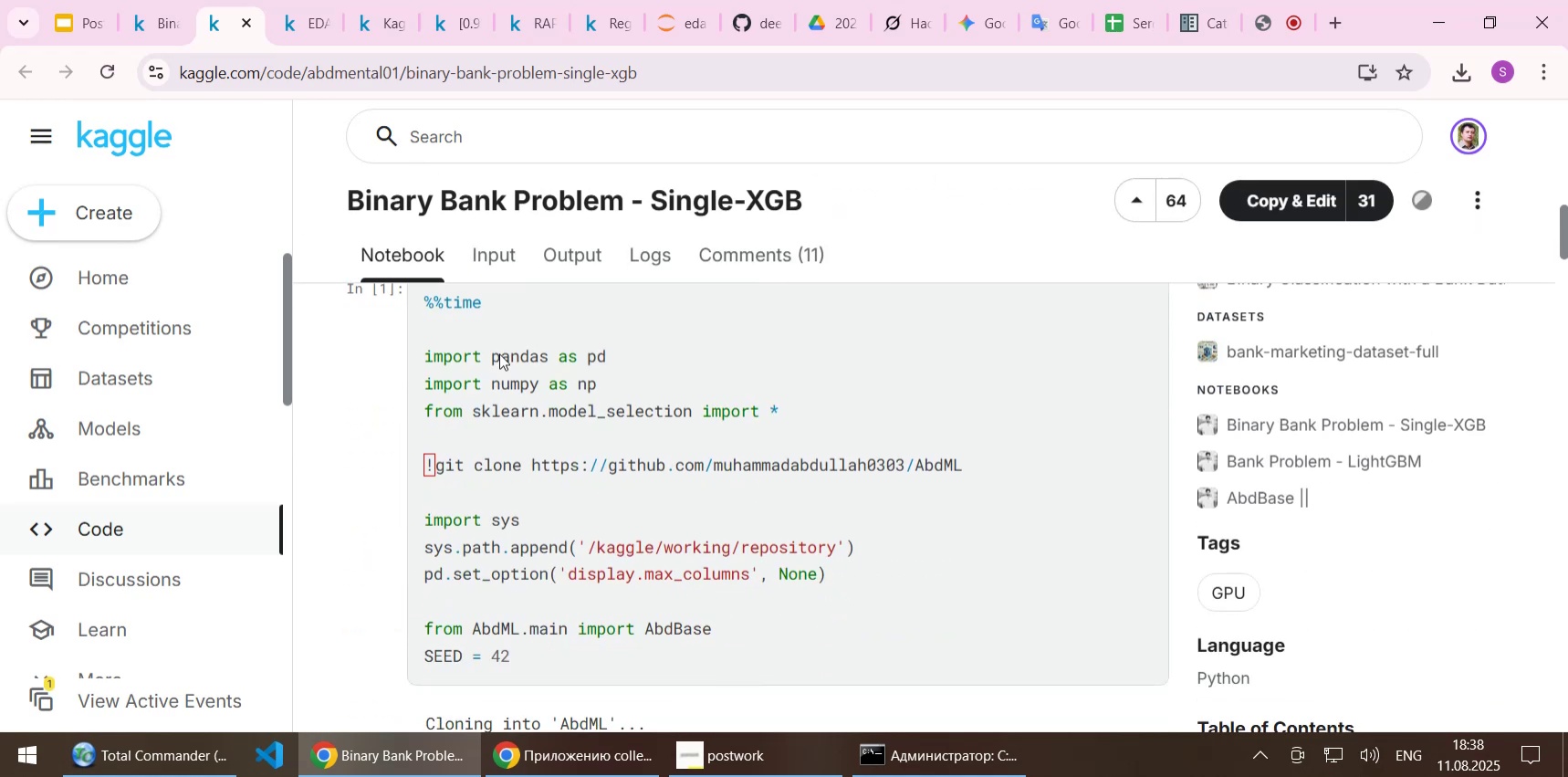 
scroll: coordinate [499, 353], scroll_direction: up, amount: 2.0
 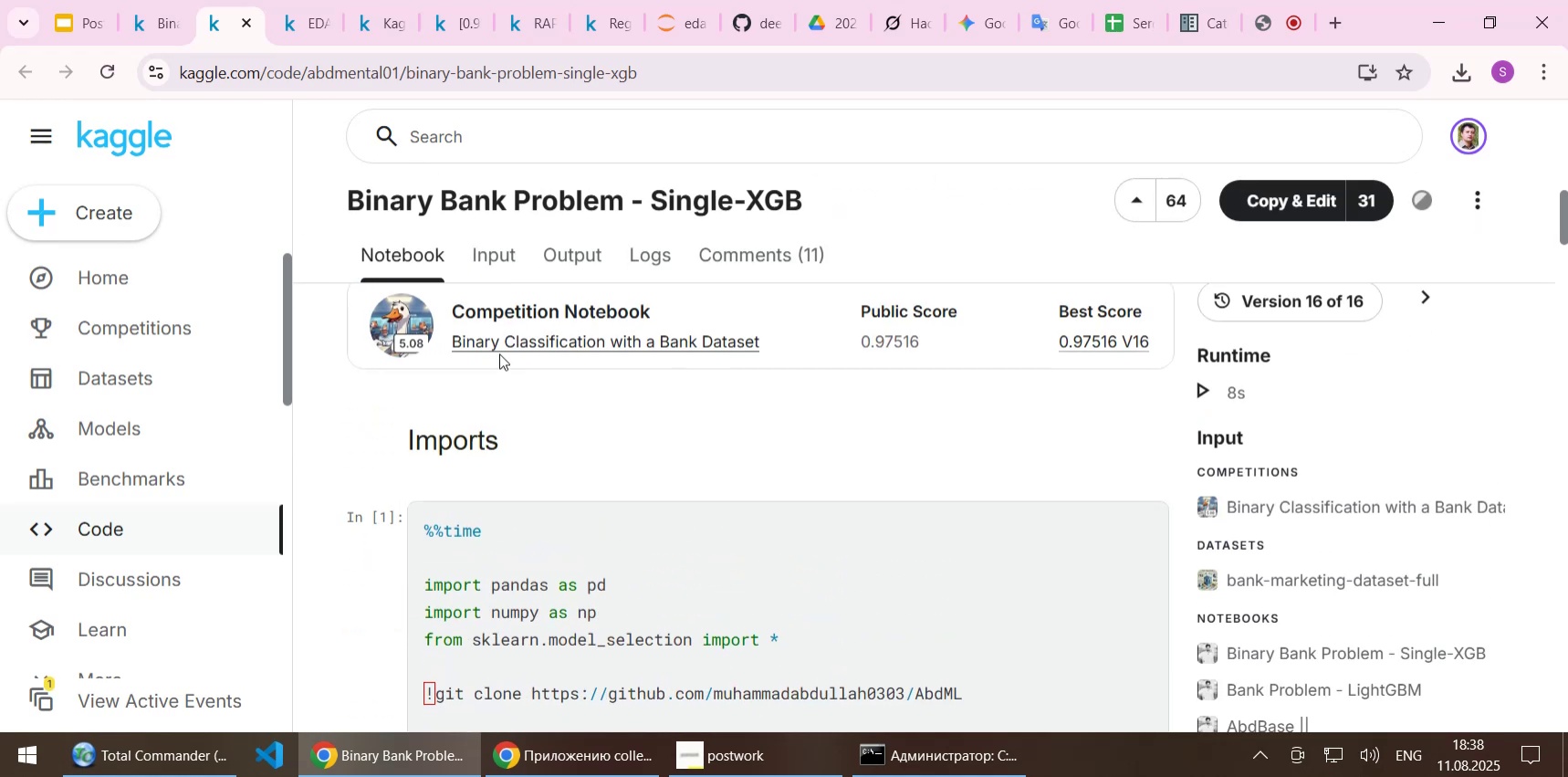 
scroll: coordinate [1071, 406], scroll_direction: down, amount: 7.0
 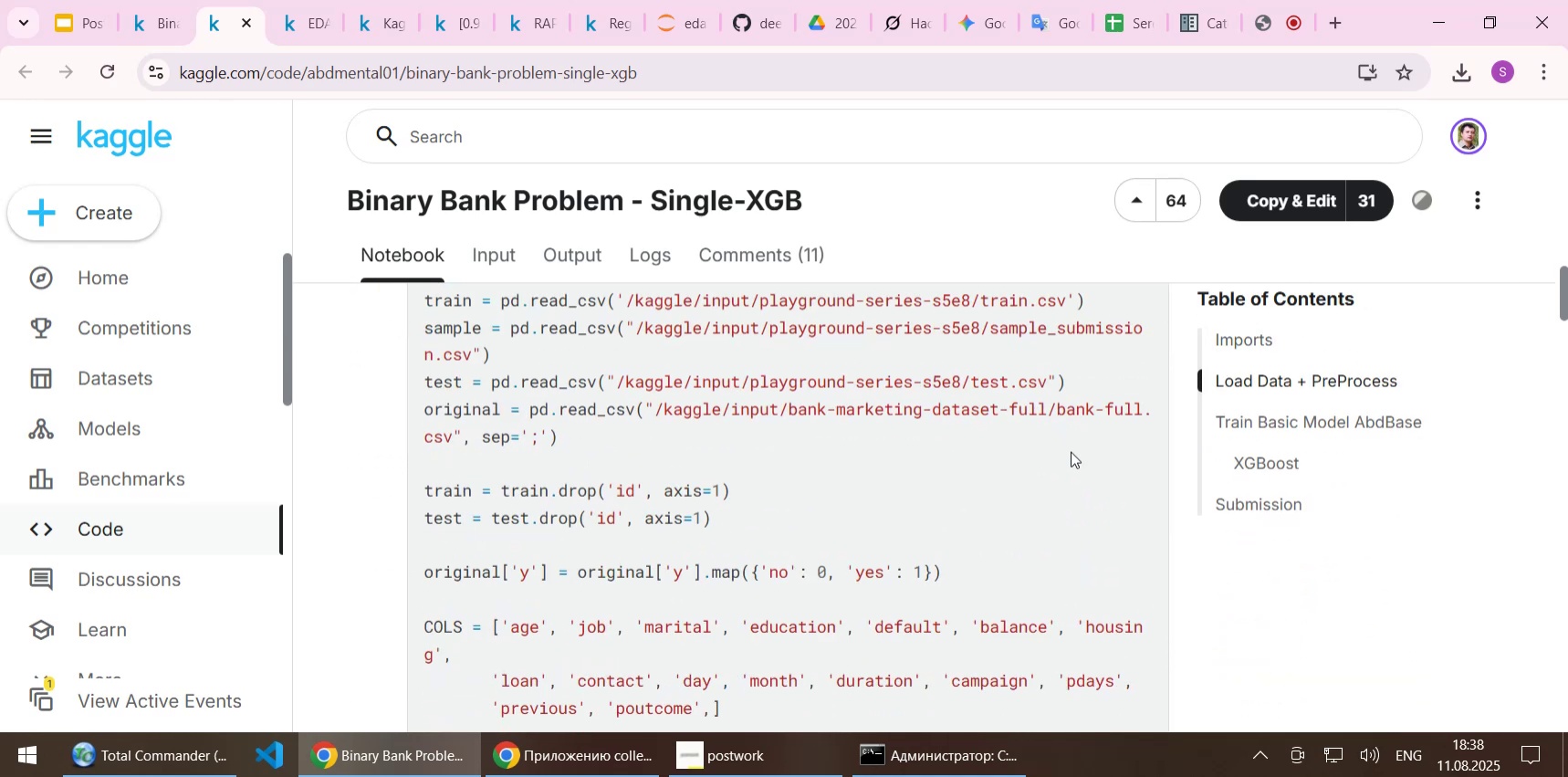 
scroll: coordinate [1071, 451], scroll_direction: none, amount: 0.0
 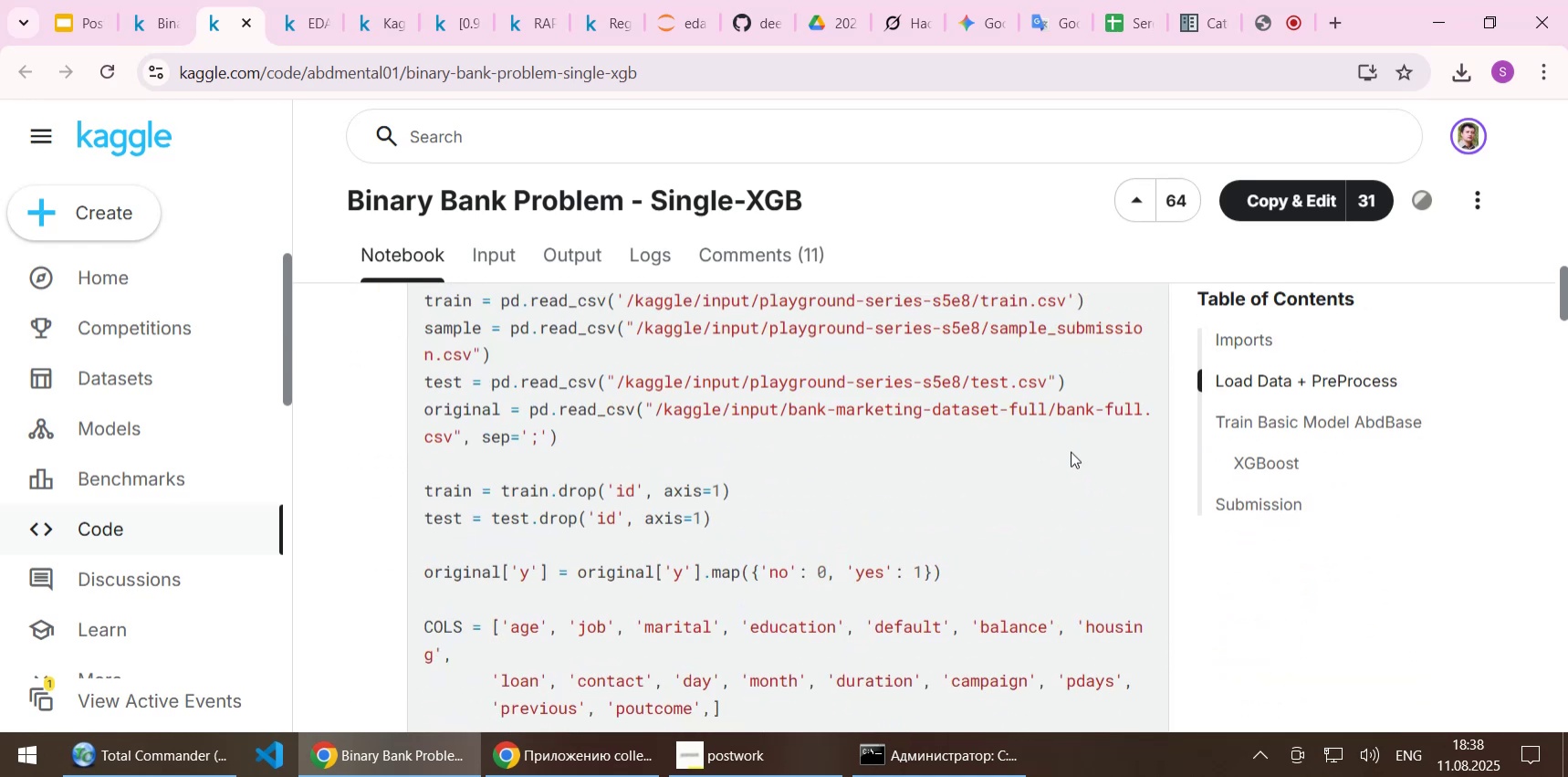 
scroll: coordinate [1092, 567], scroll_direction: down, amount: 2.0
 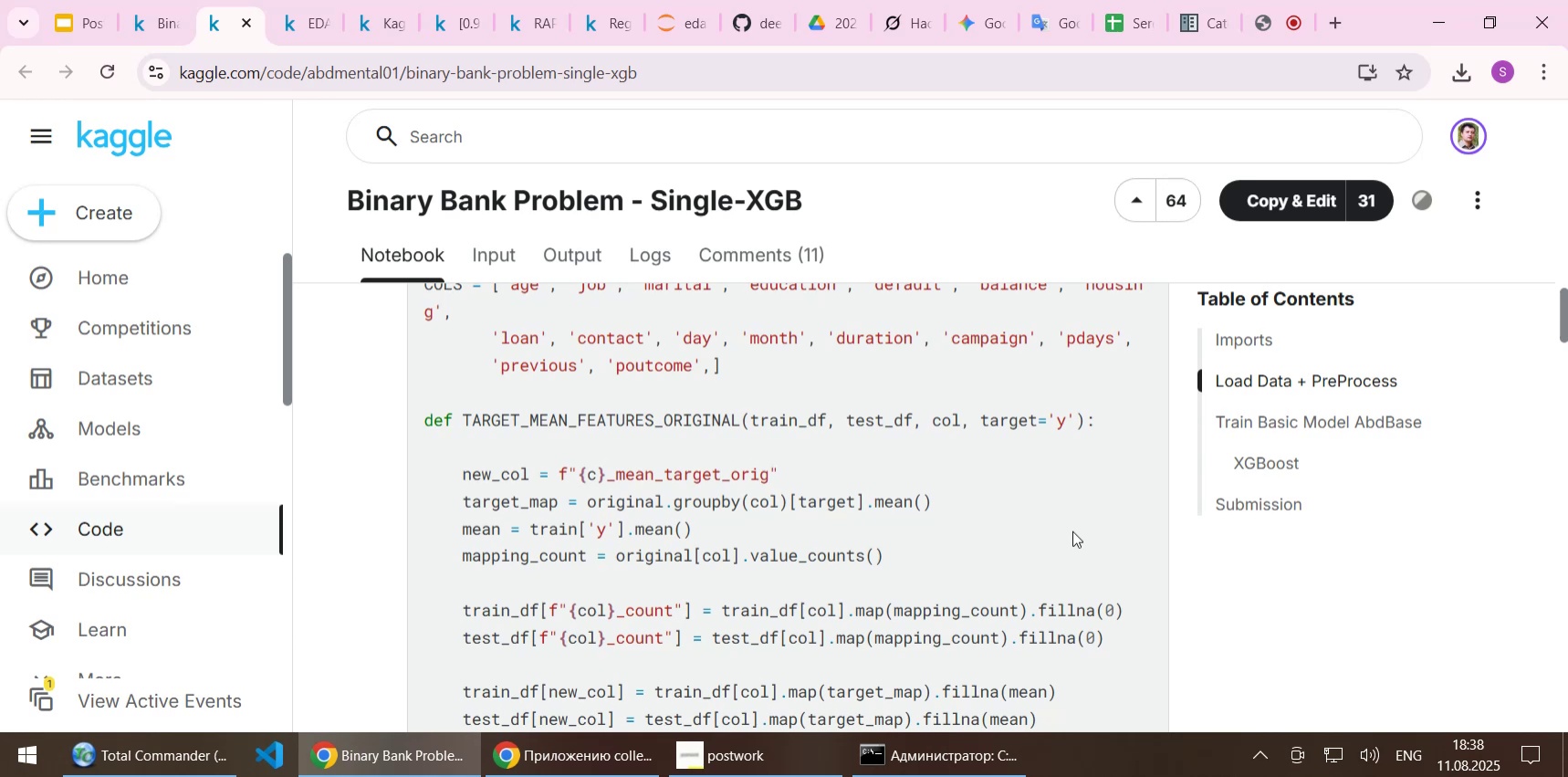 
wait(7.94)
 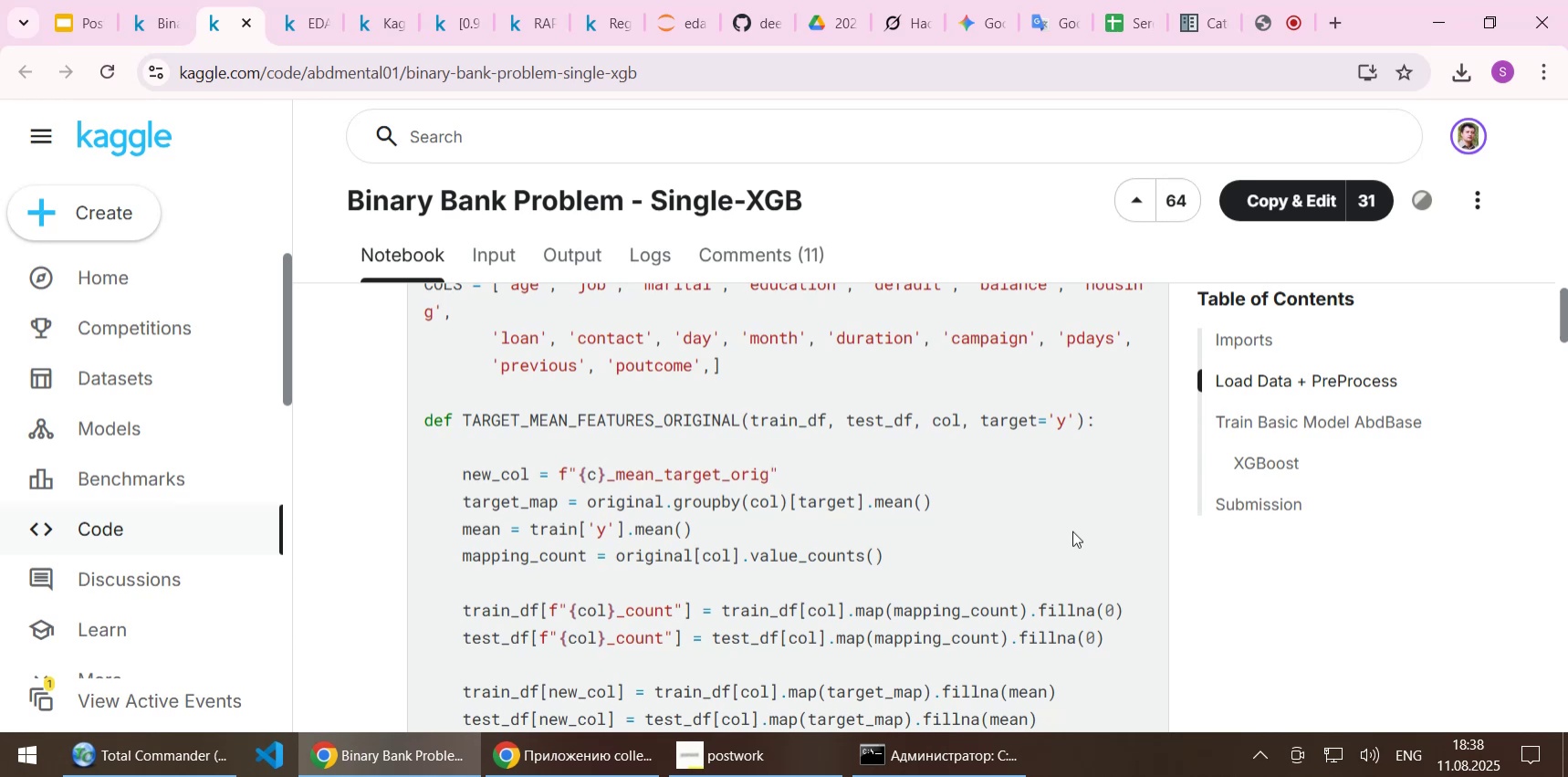 
scroll: coordinate [1071, 524], scroll_direction: up, amount: 3.0
 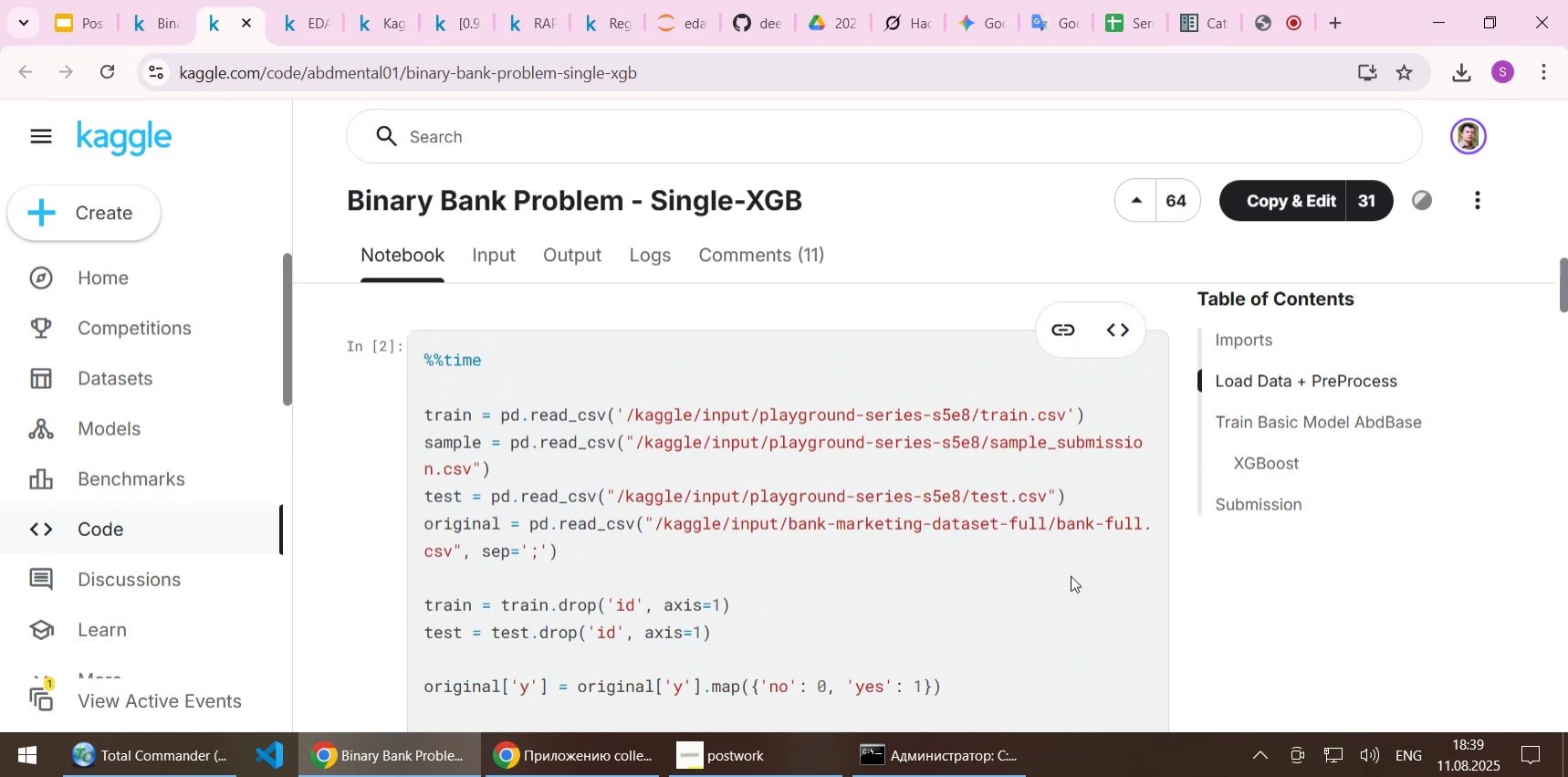 
scroll: coordinate [1070, 548], scroll_direction: down, amount: 18.0
 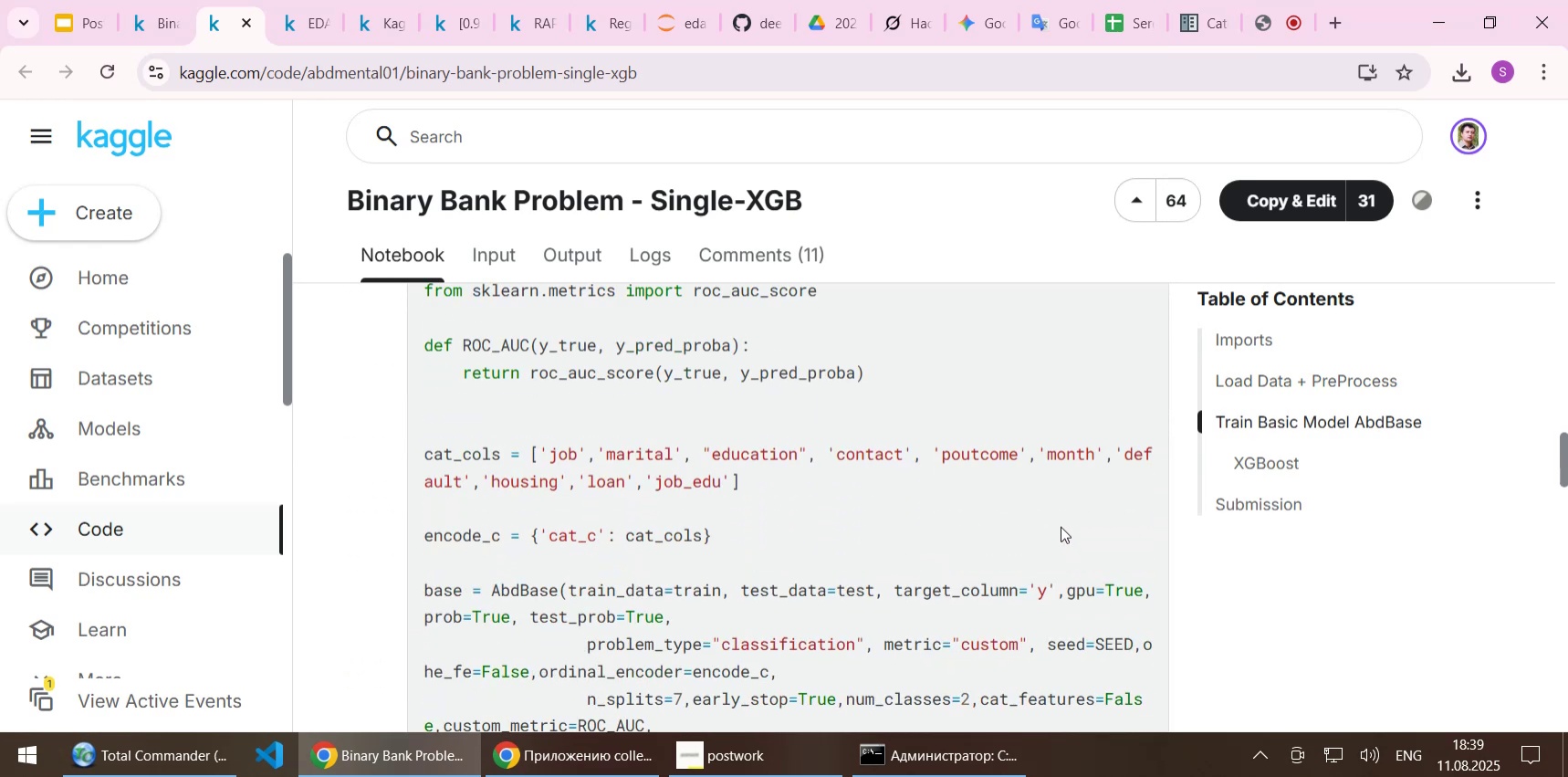 
scroll: coordinate [1061, 526], scroll_direction: down, amount: 8.0
 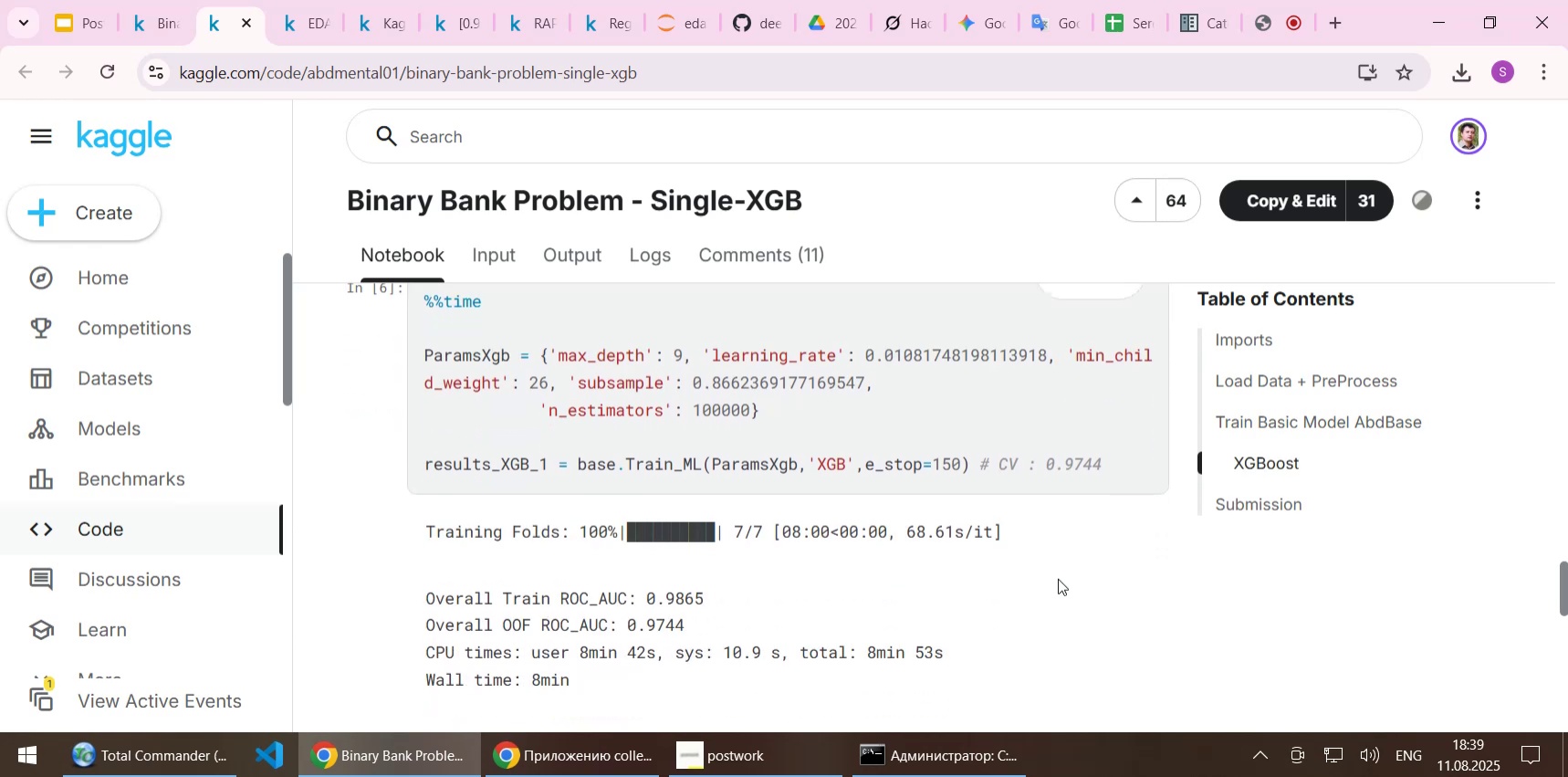 
wait(12.19)
 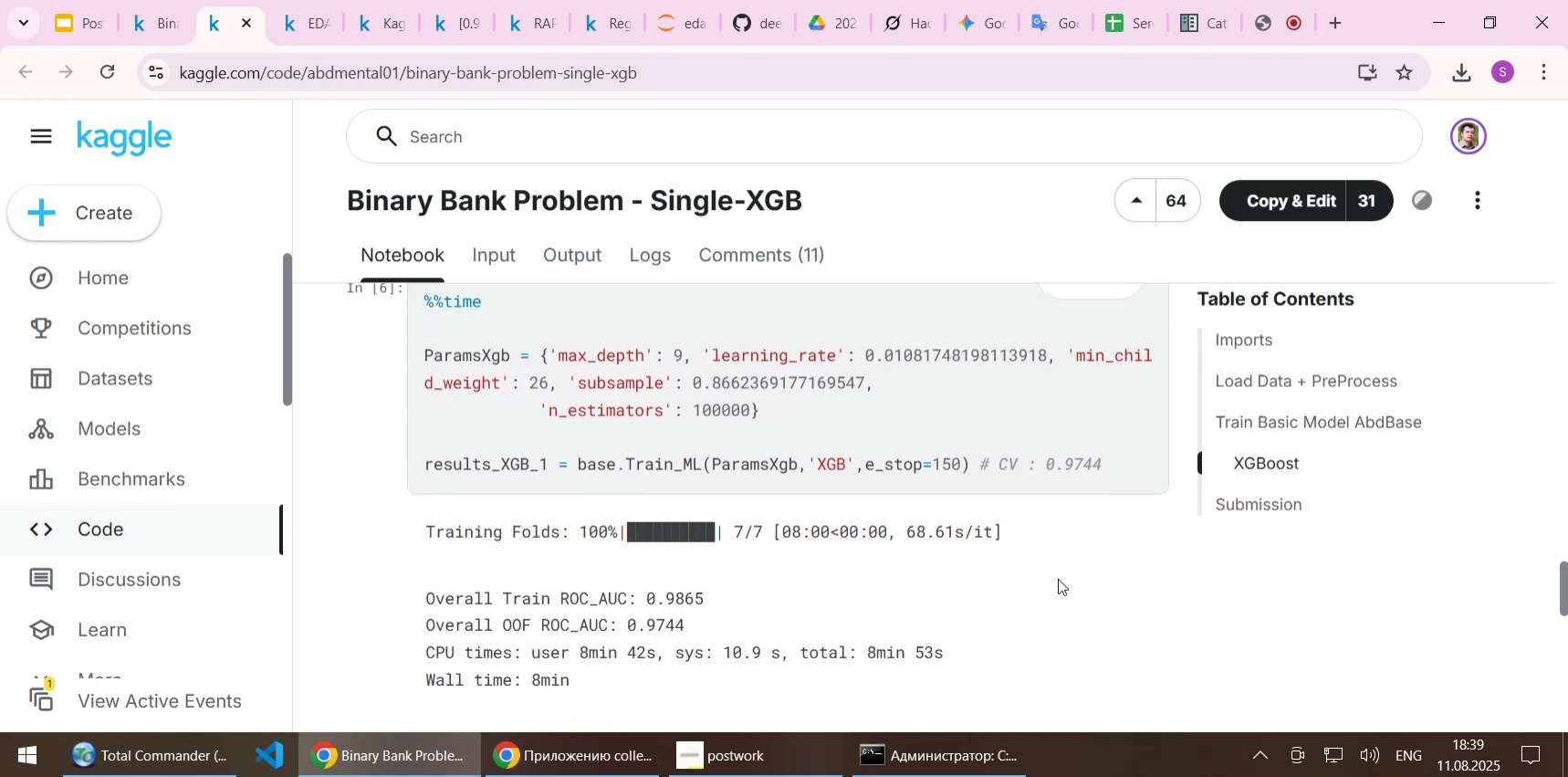 
scroll: coordinate [1058, 578], scroll_direction: down, amount: 1.0
 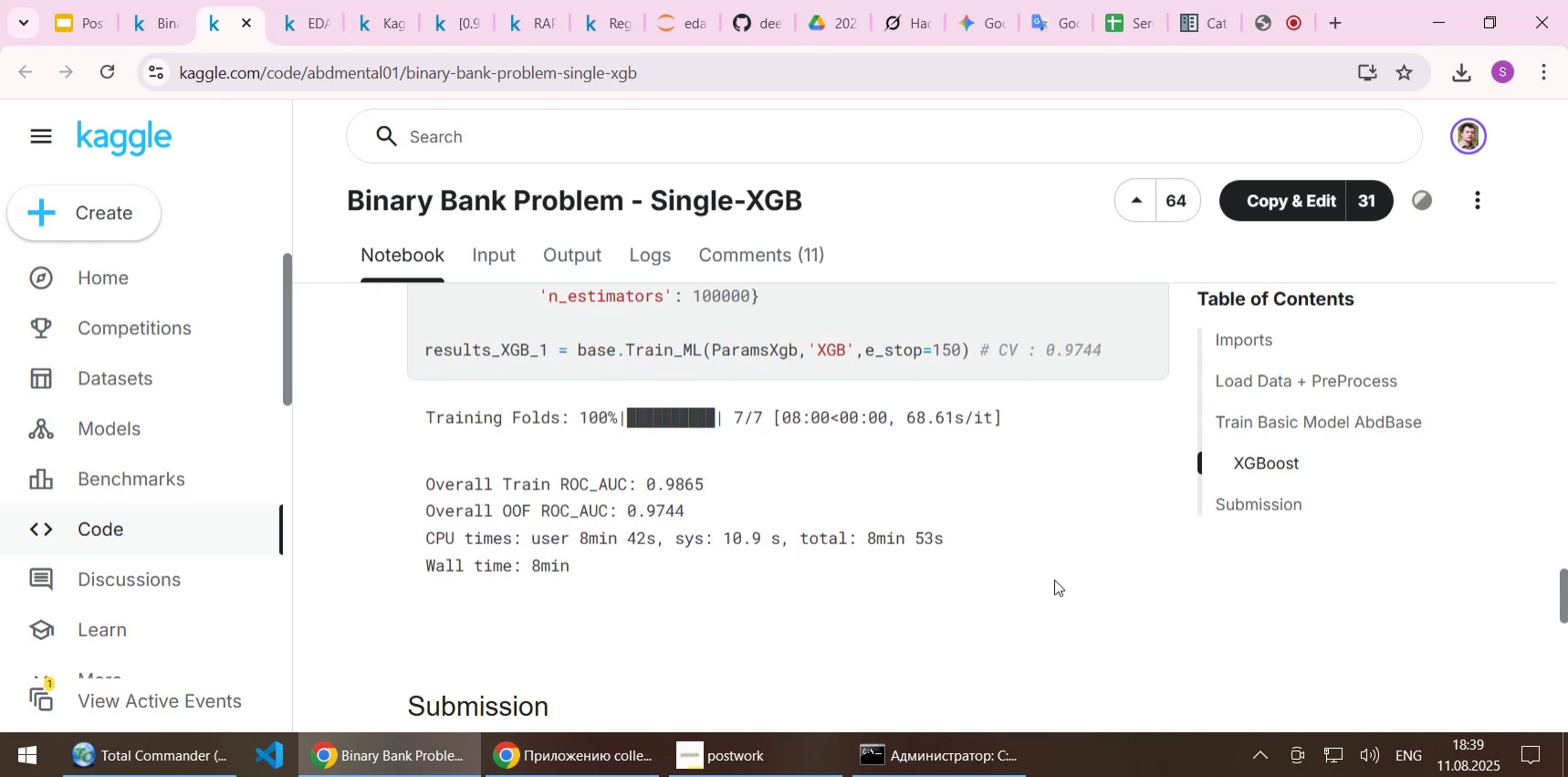 
wait(10.32)
 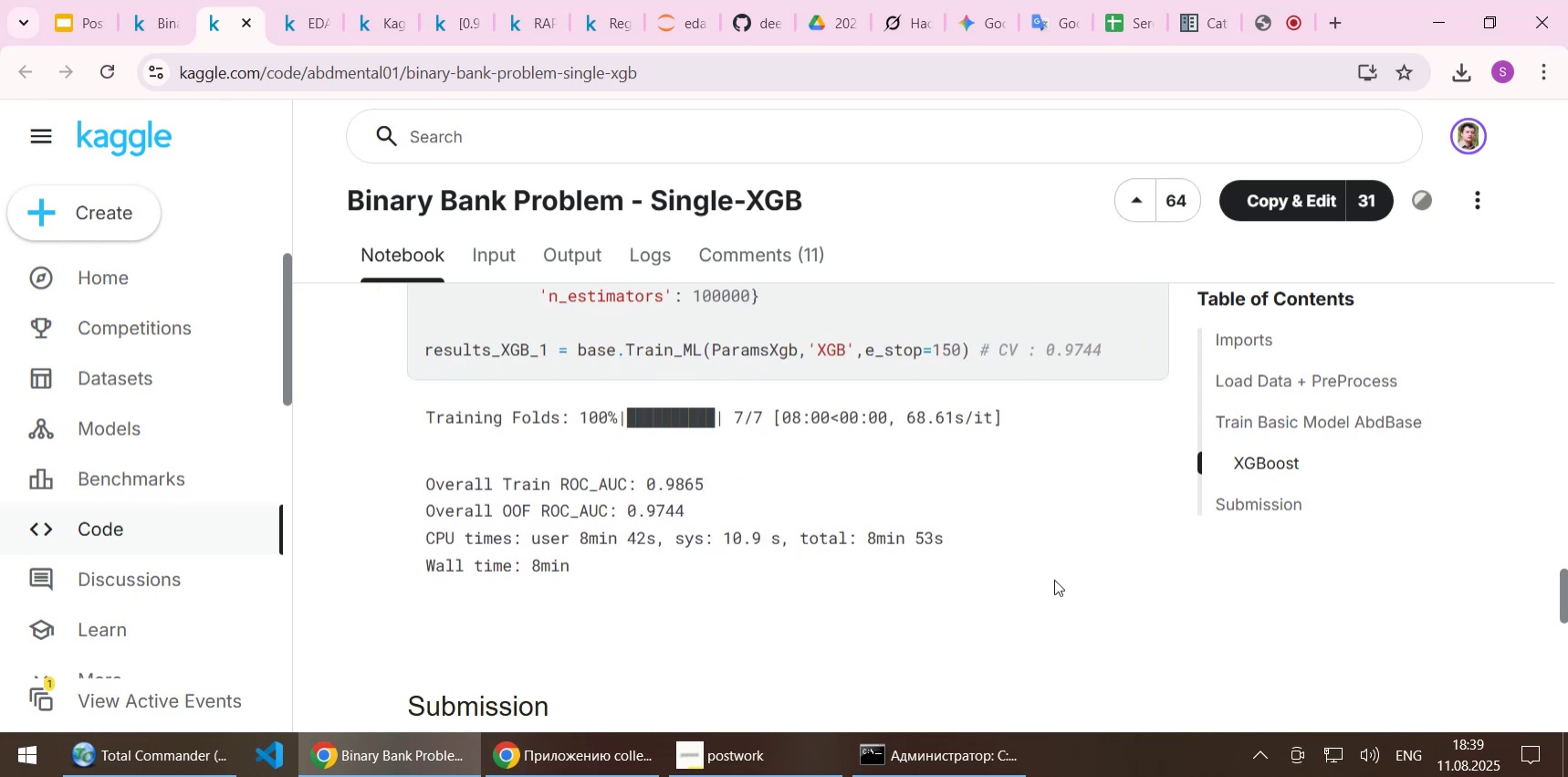 
scroll: coordinate [1053, 582], scroll_direction: down, amount: 2.0
 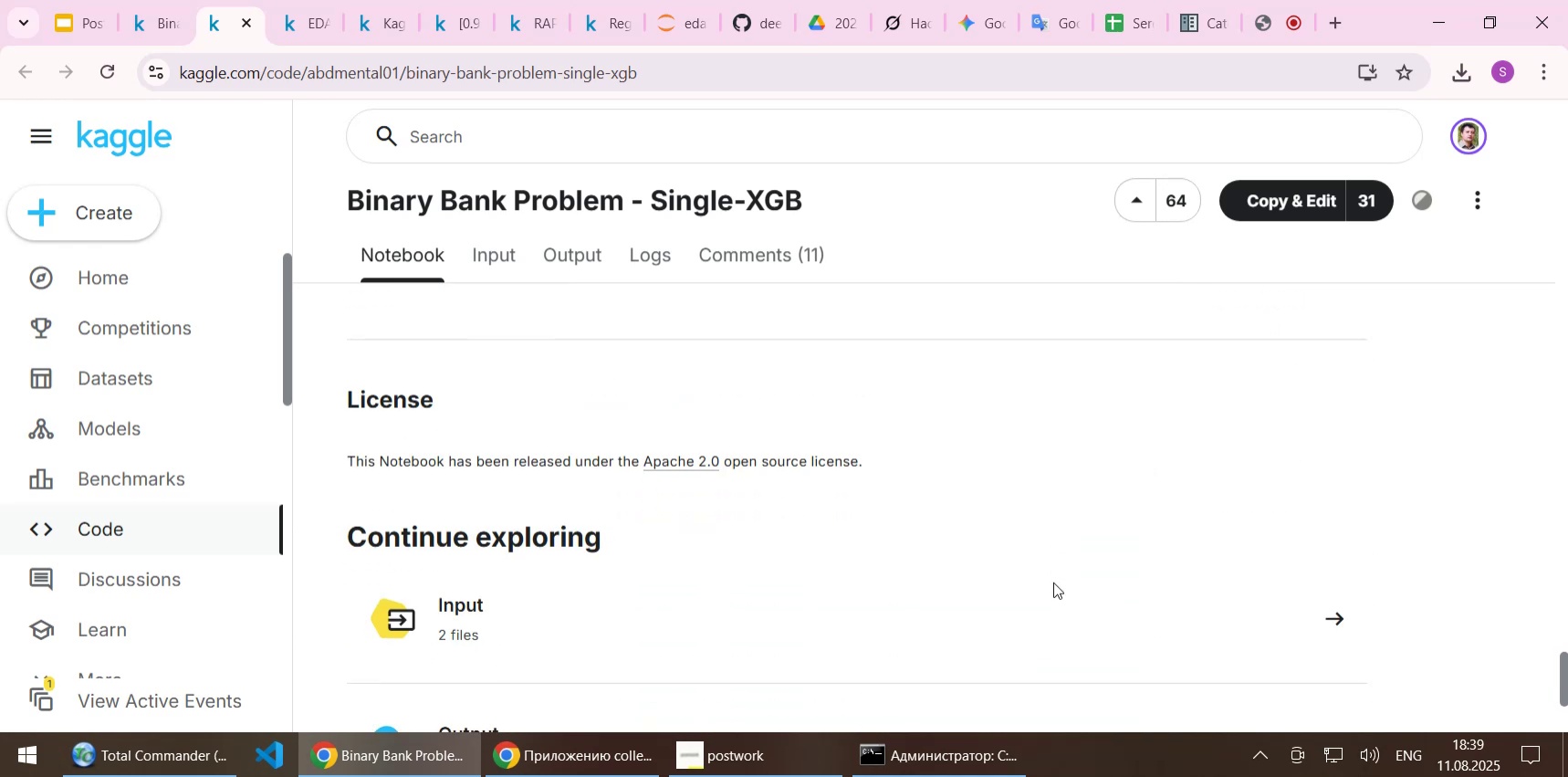 
scroll: coordinate [1052, 583], scroll_direction: up, amount: 66.0
 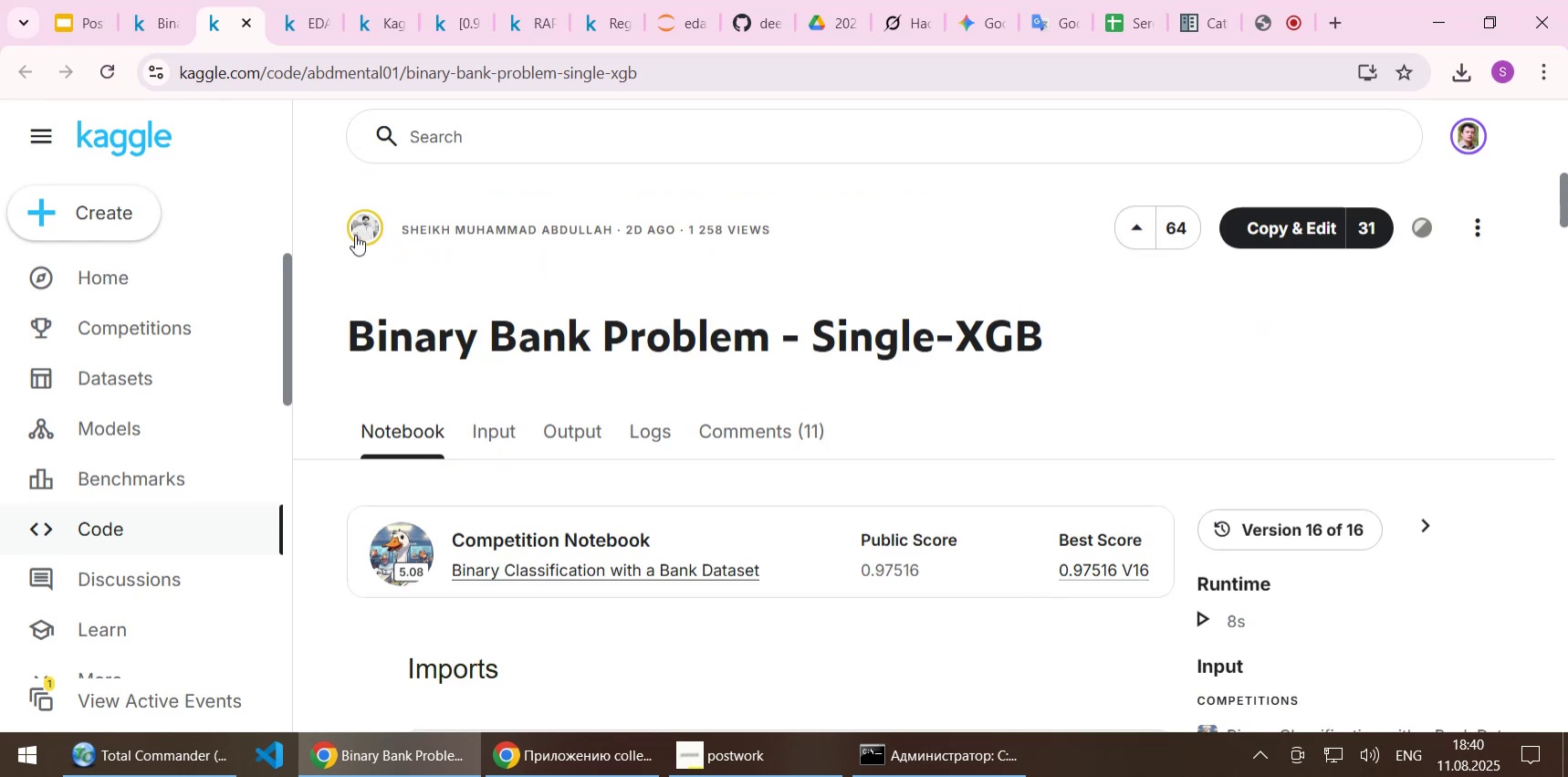 
middle_click([355, 235])
 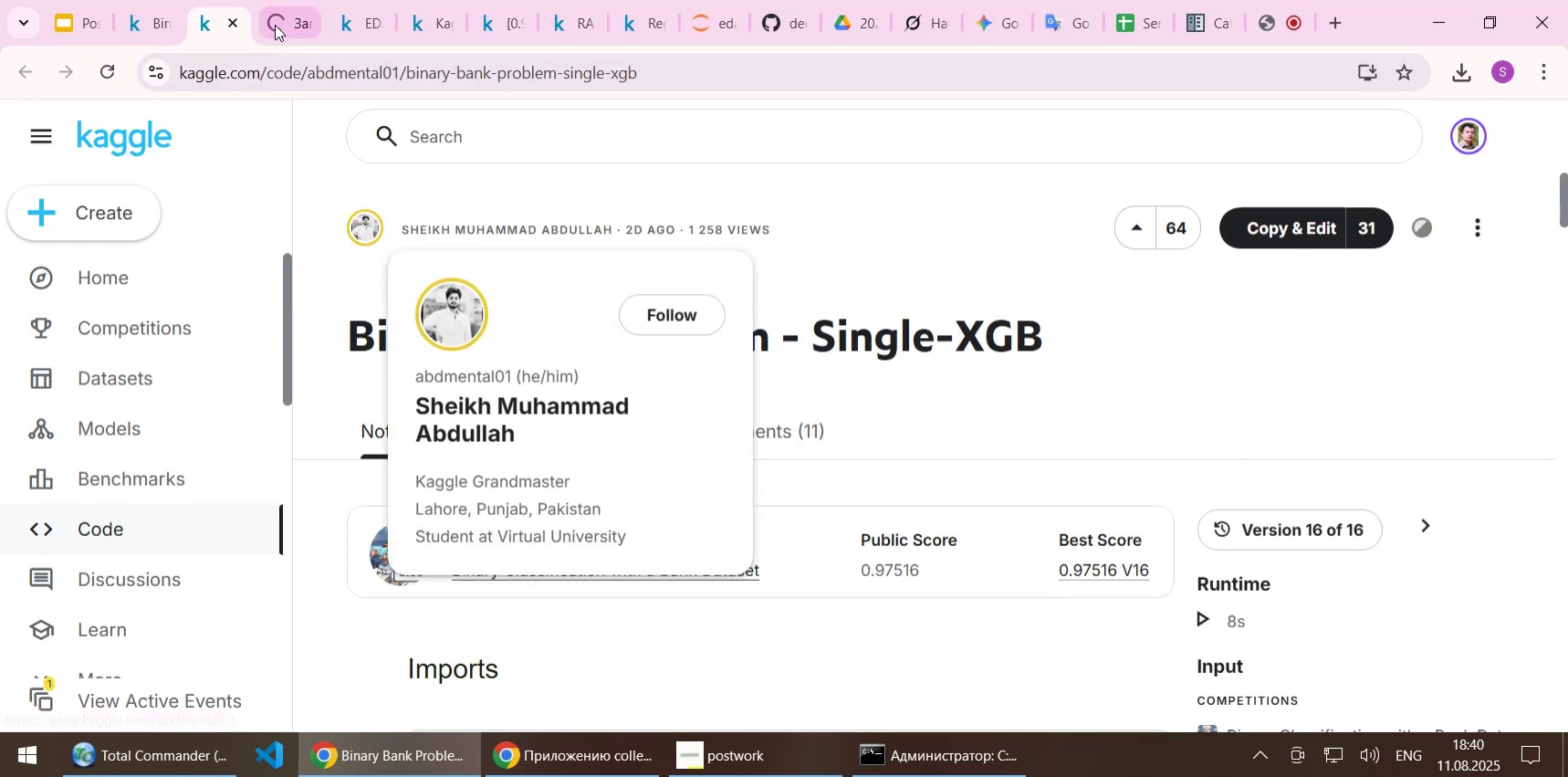 
left_click([275, 25])
 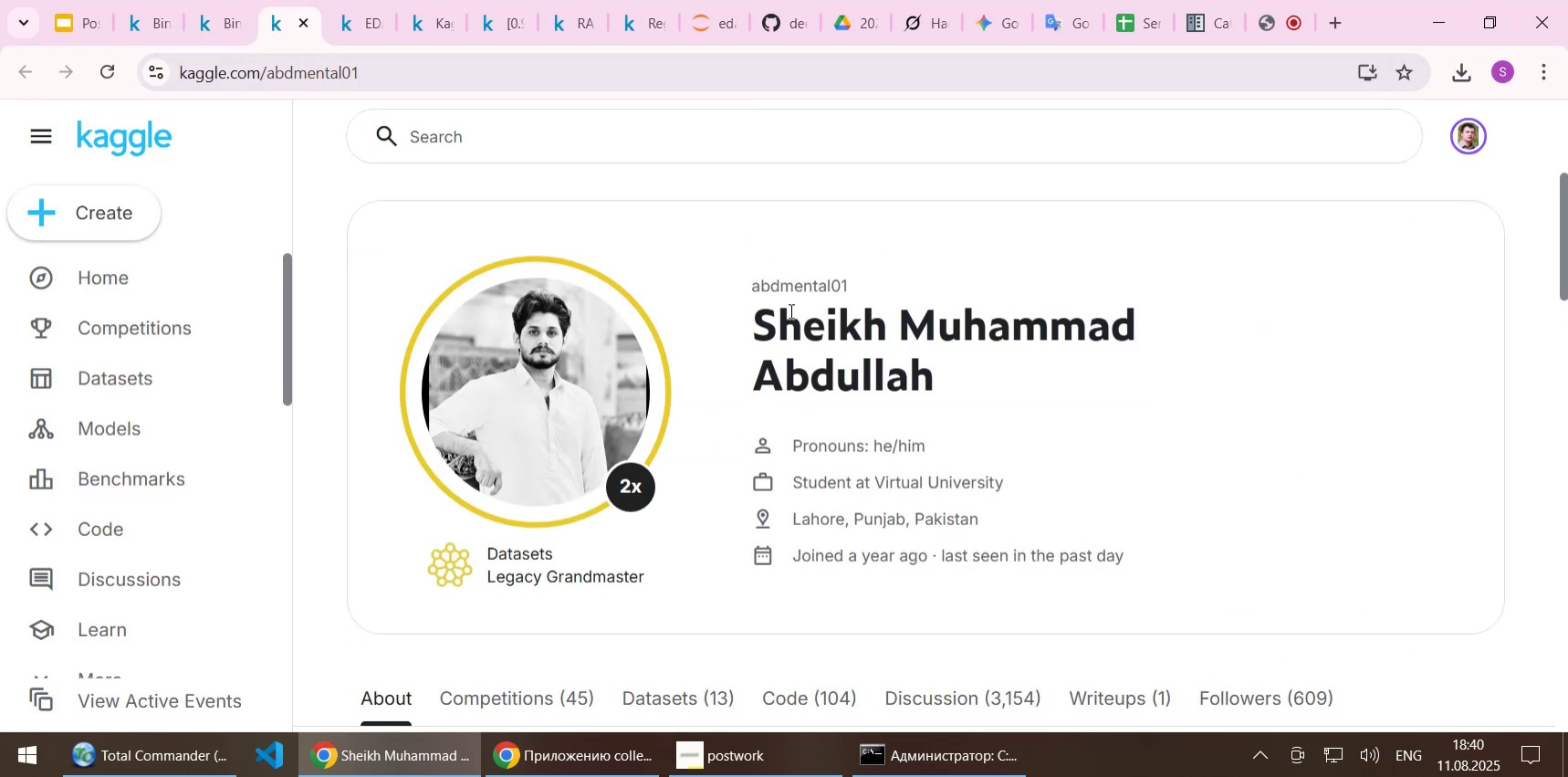 
scroll: coordinate [858, 486], scroll_direction: down, amount: 6.0
 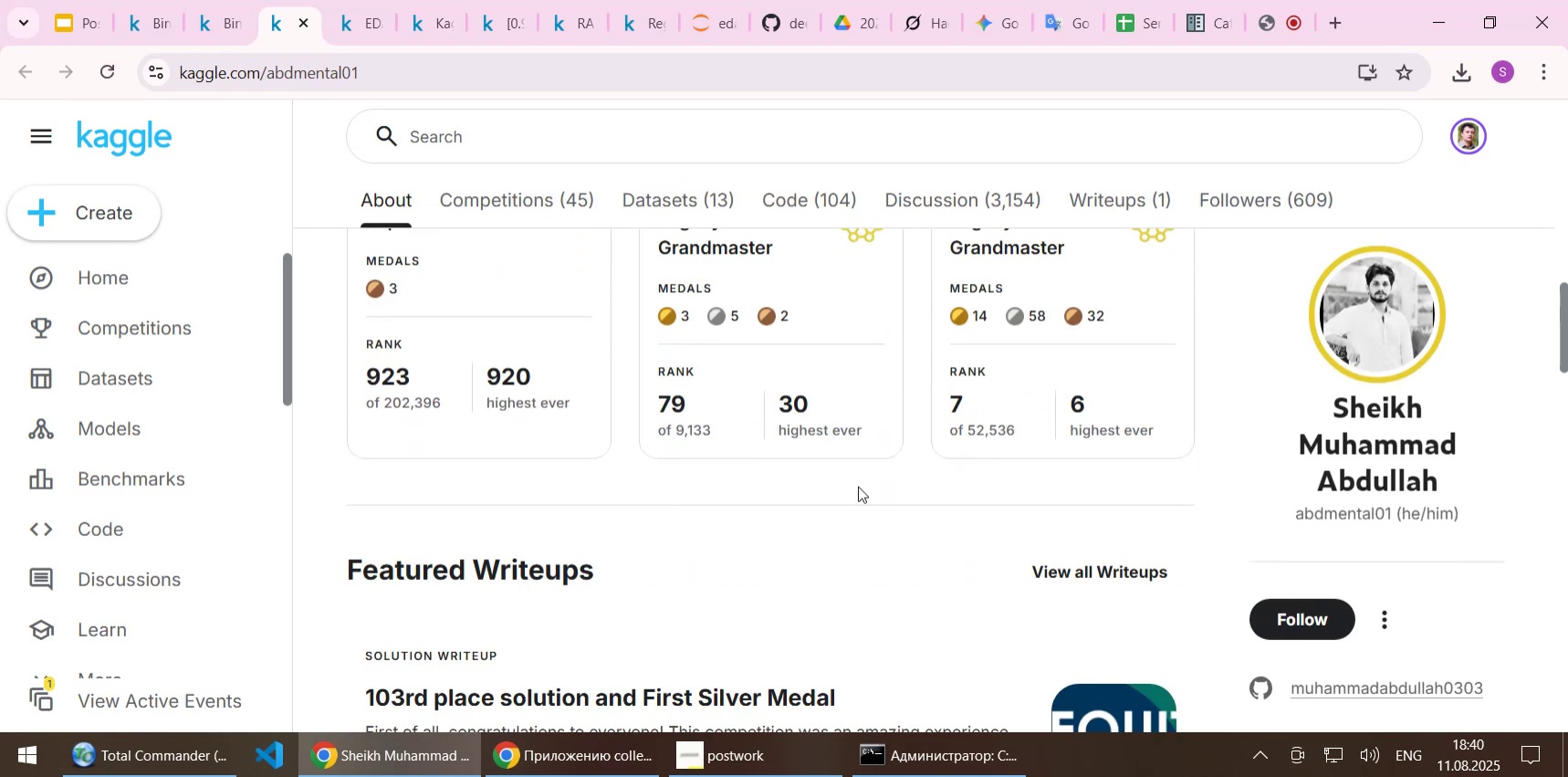 
scroll: coordinate [858, 486], scroll_direction: up, amount: 1.0
 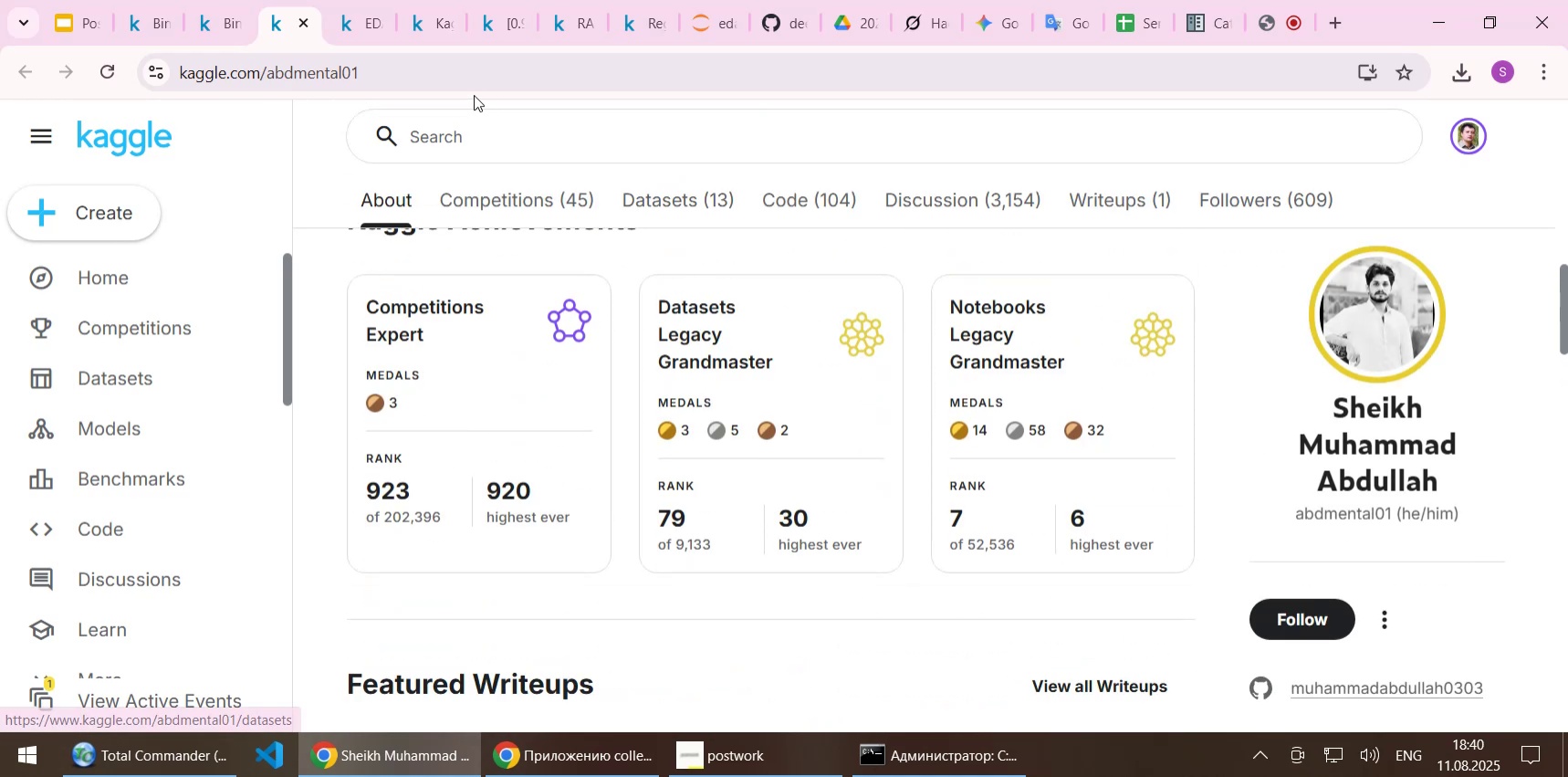 
mouse_move([304, 59])
 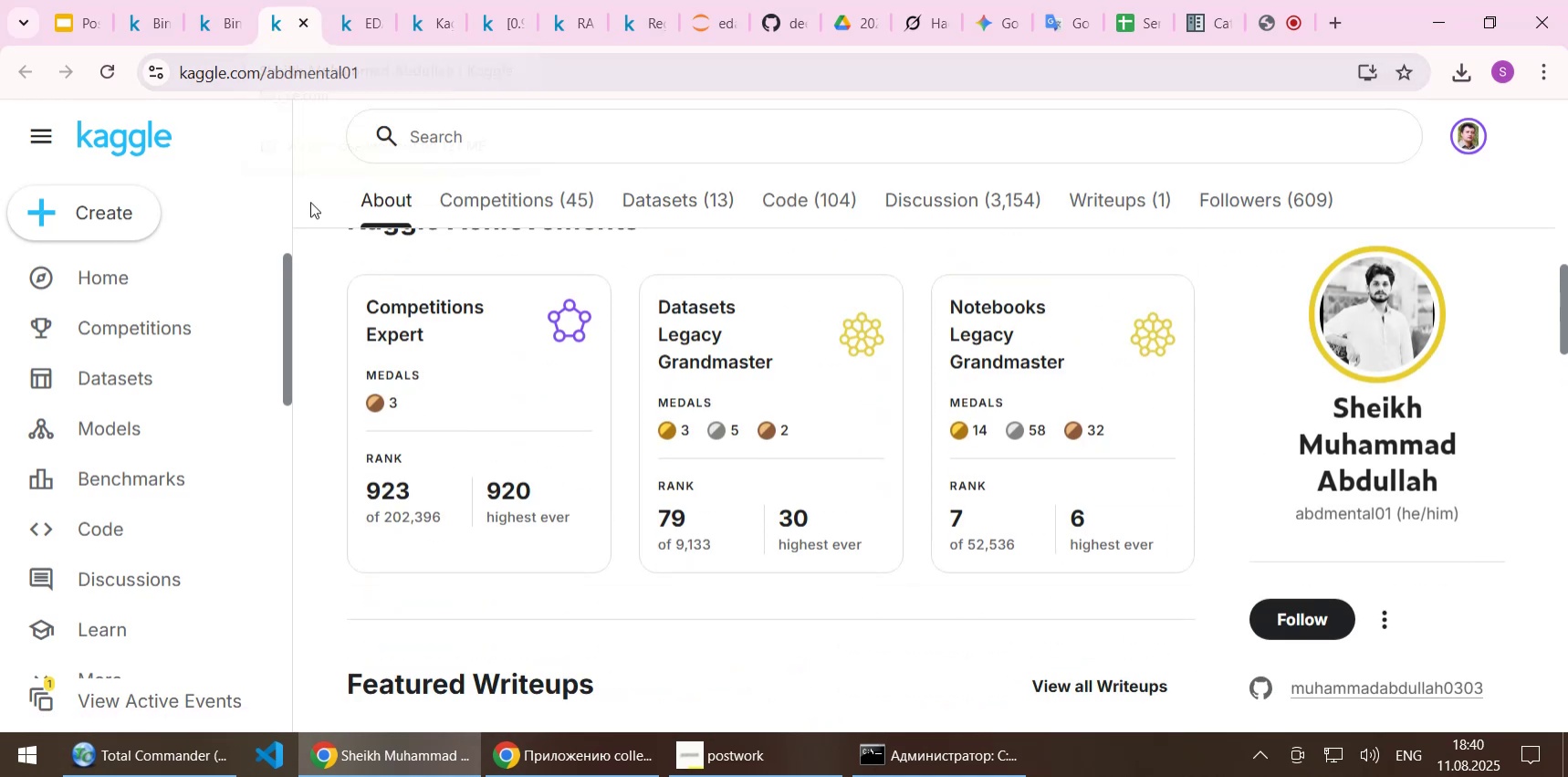 
scroll: coordinate [310, 202], scroll_direction: up, amount: 5.0
 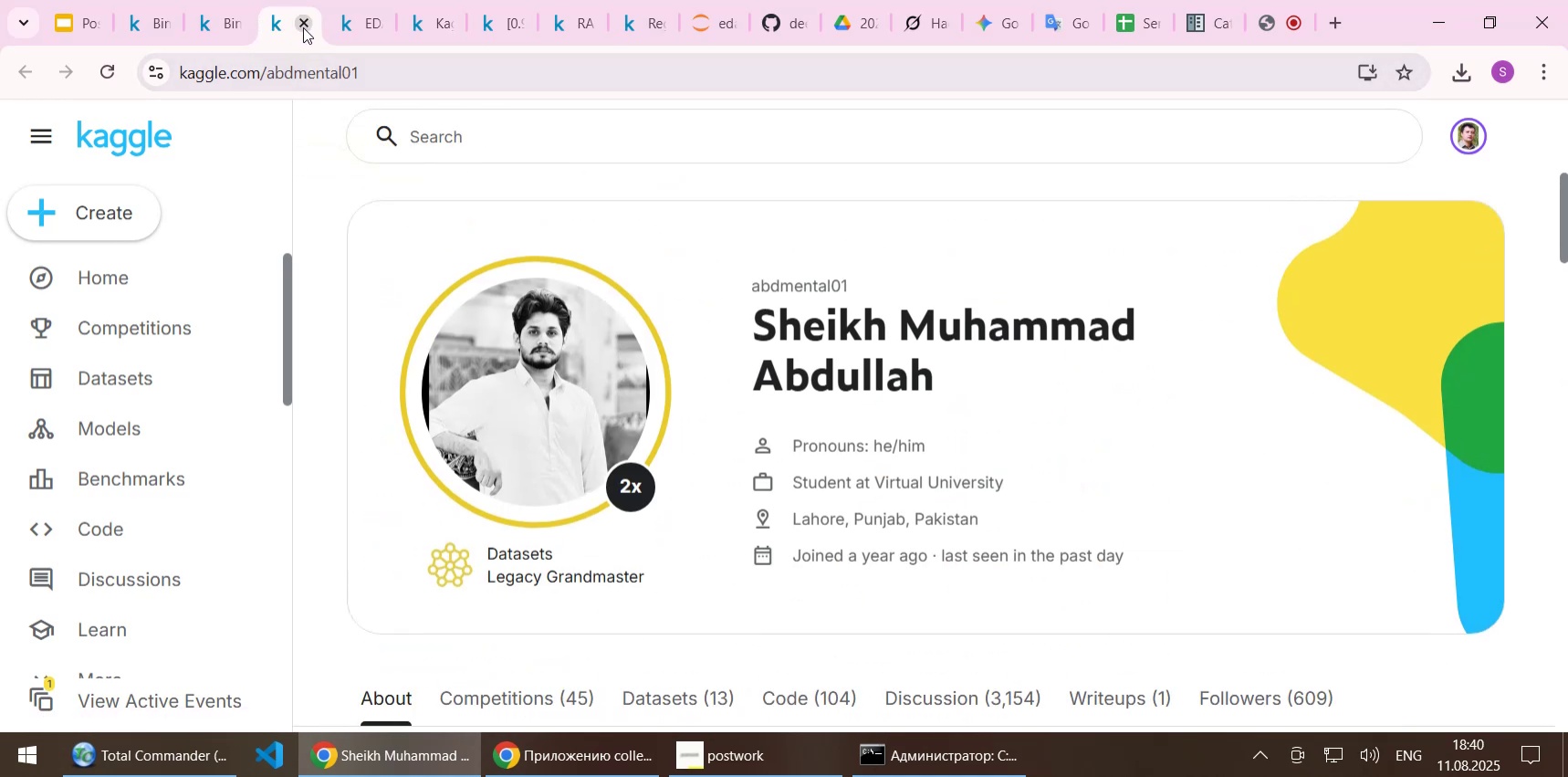 
left_click([308, 25])
 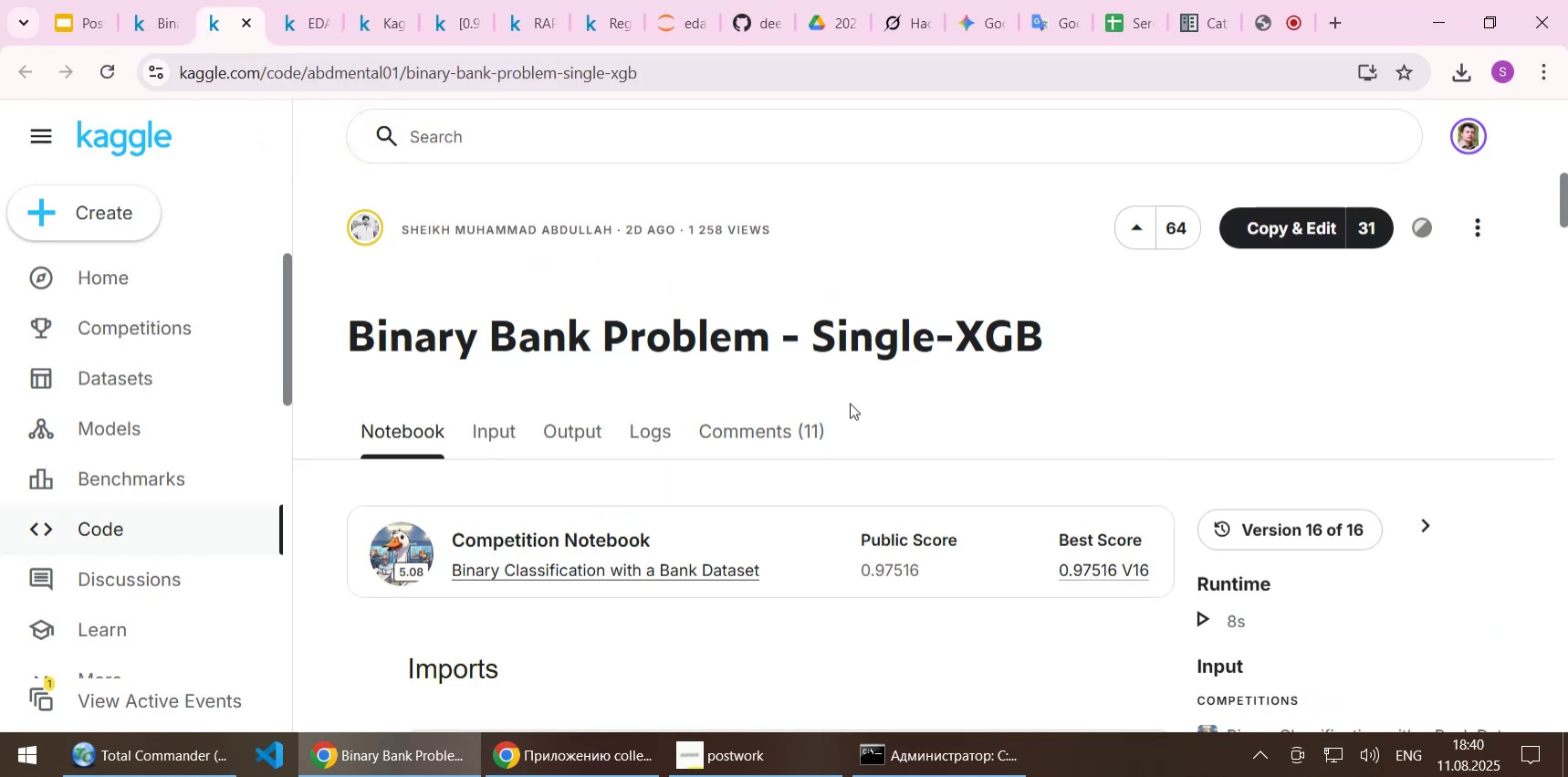 
scroll: coordinate [503, 488], scroll_direction: down, amount: 4.0
 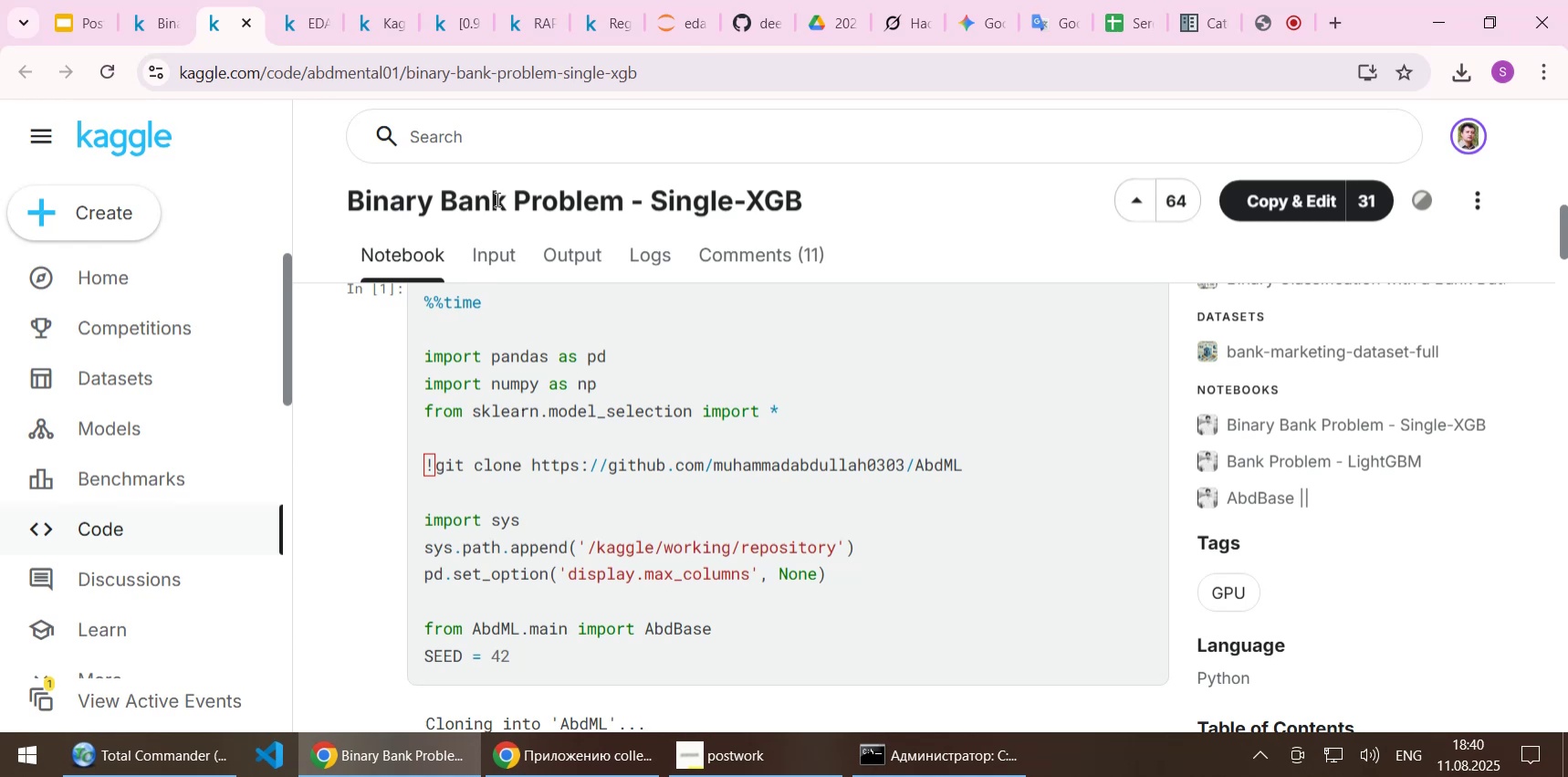 
wait(9.43)
 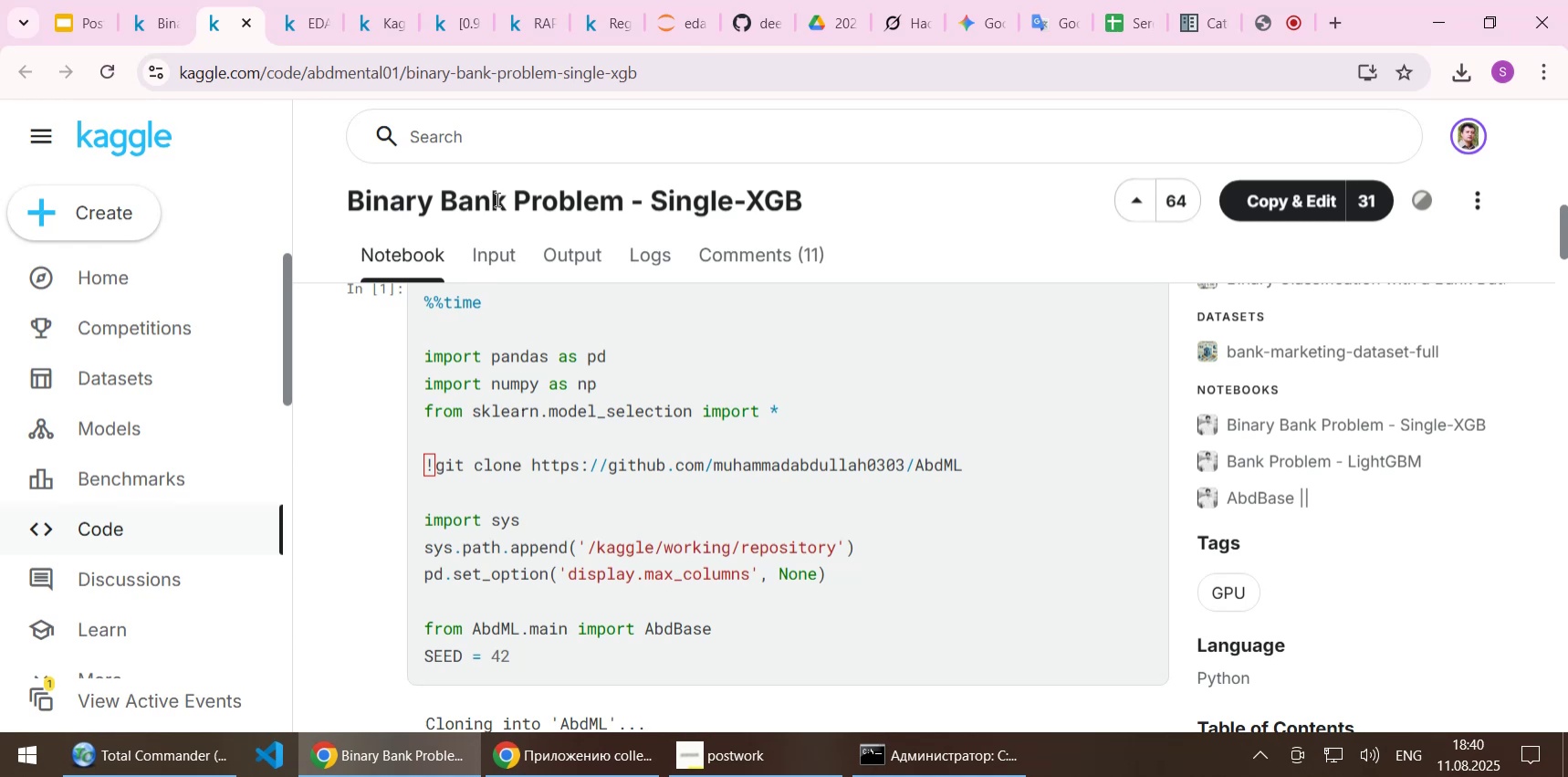 
scroll: coordinate [375, 410], scroll_direction: down, amount: 3.0
 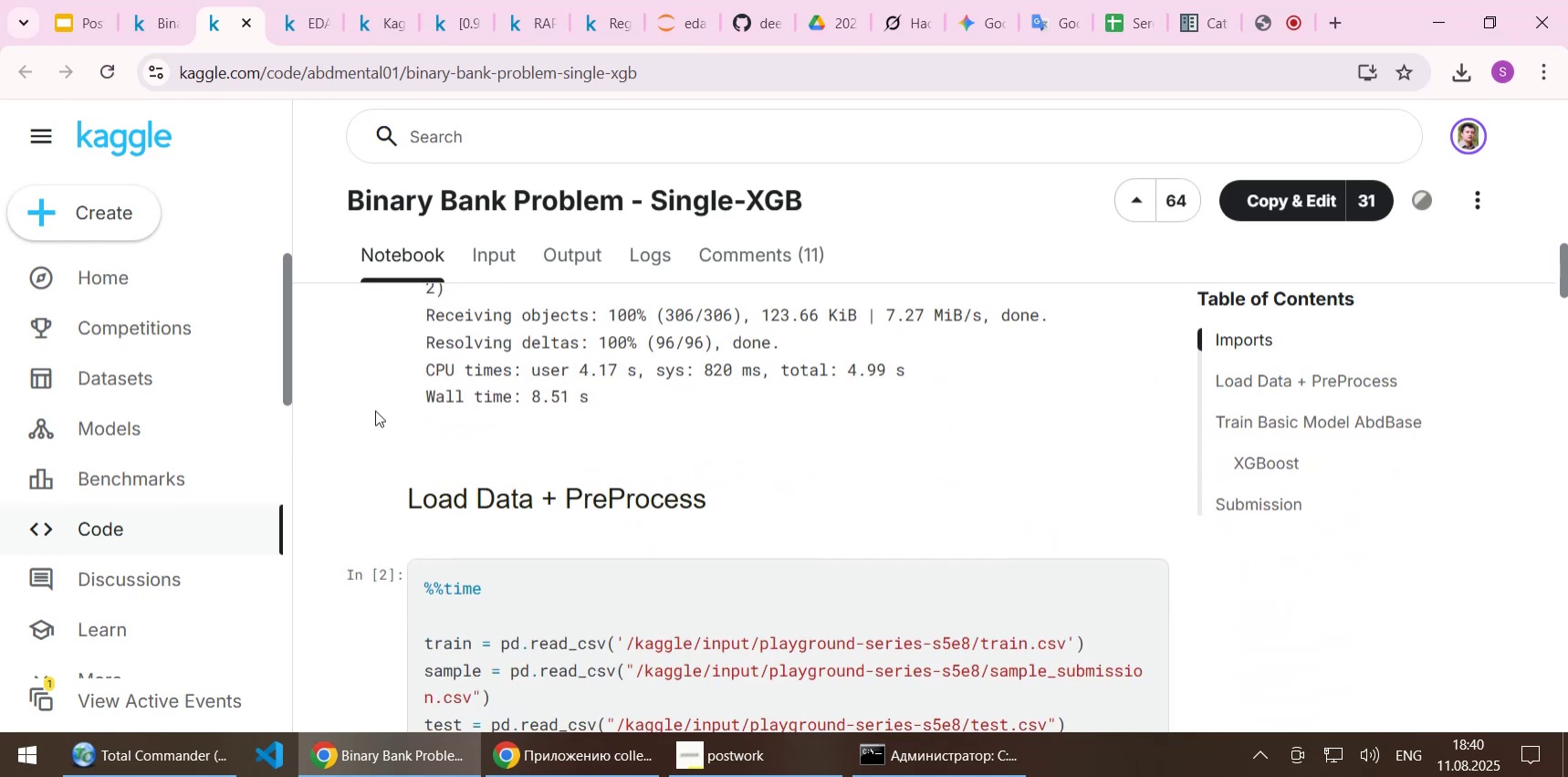 
scroll: coordinate [375, 410], scroll_direction: up, amount: 2.0
 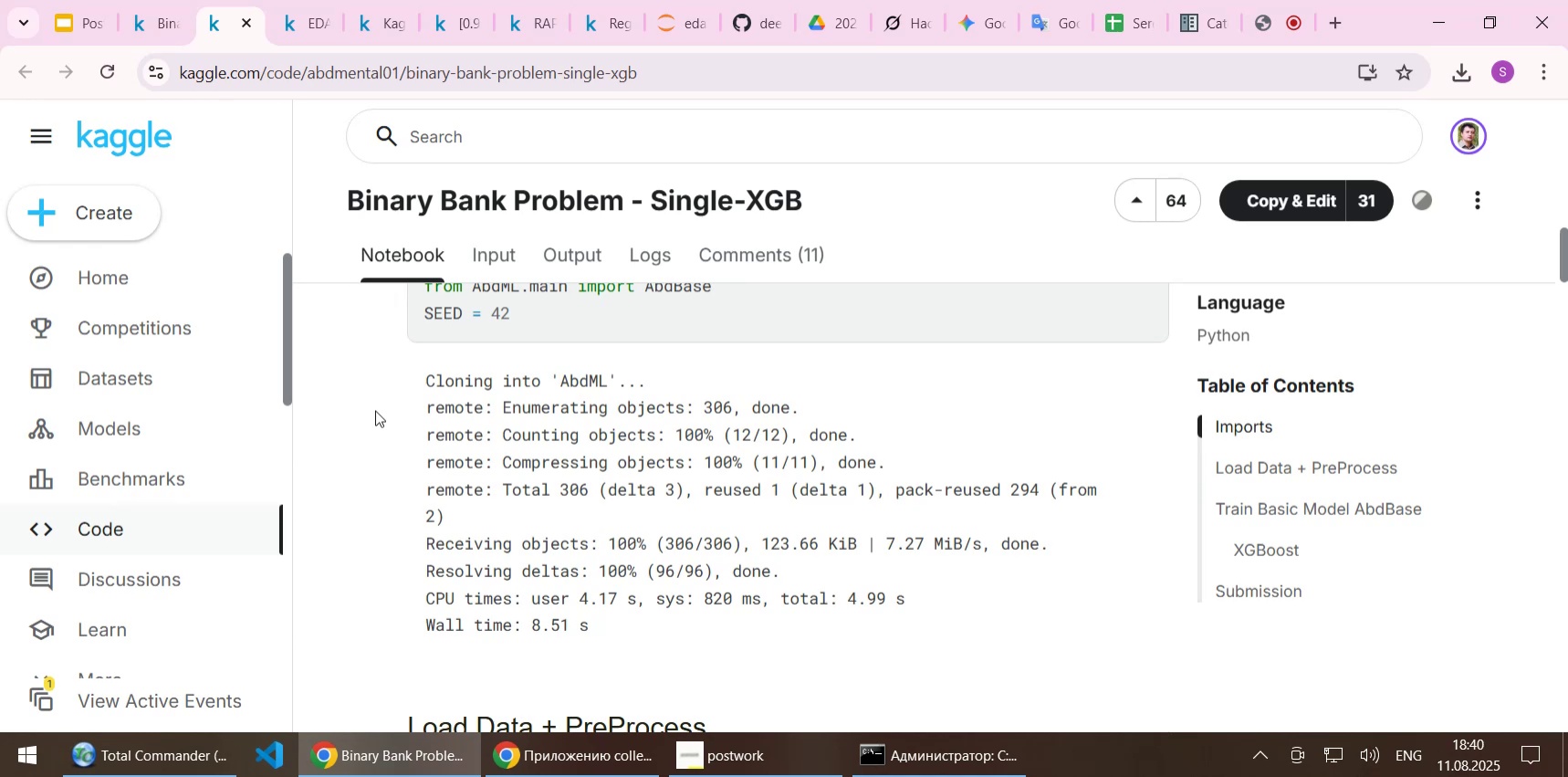 
wait(6.77)
 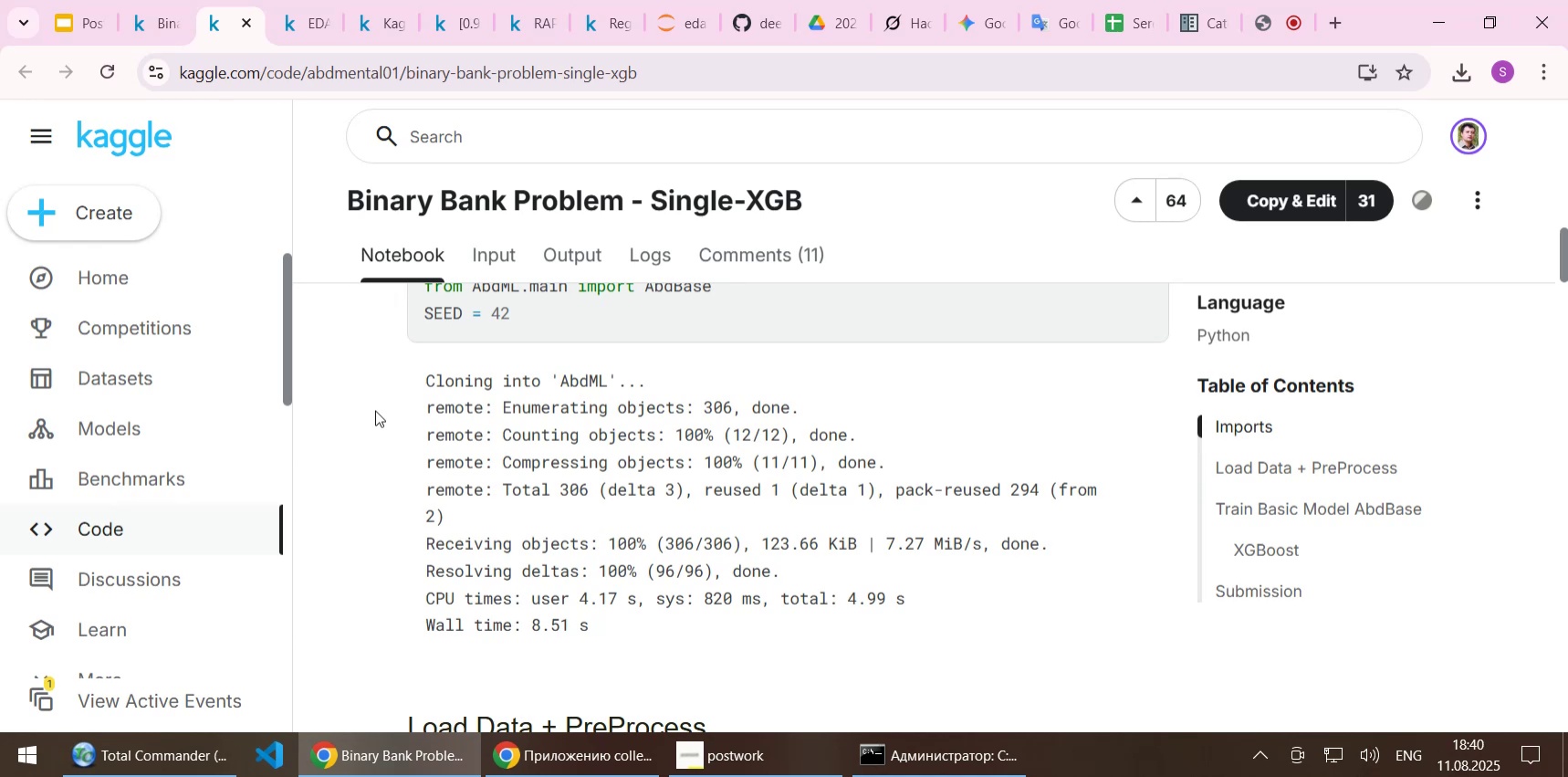 
scroll: coordinate [612, 464], scroll_direction: up, amount: 7.0
 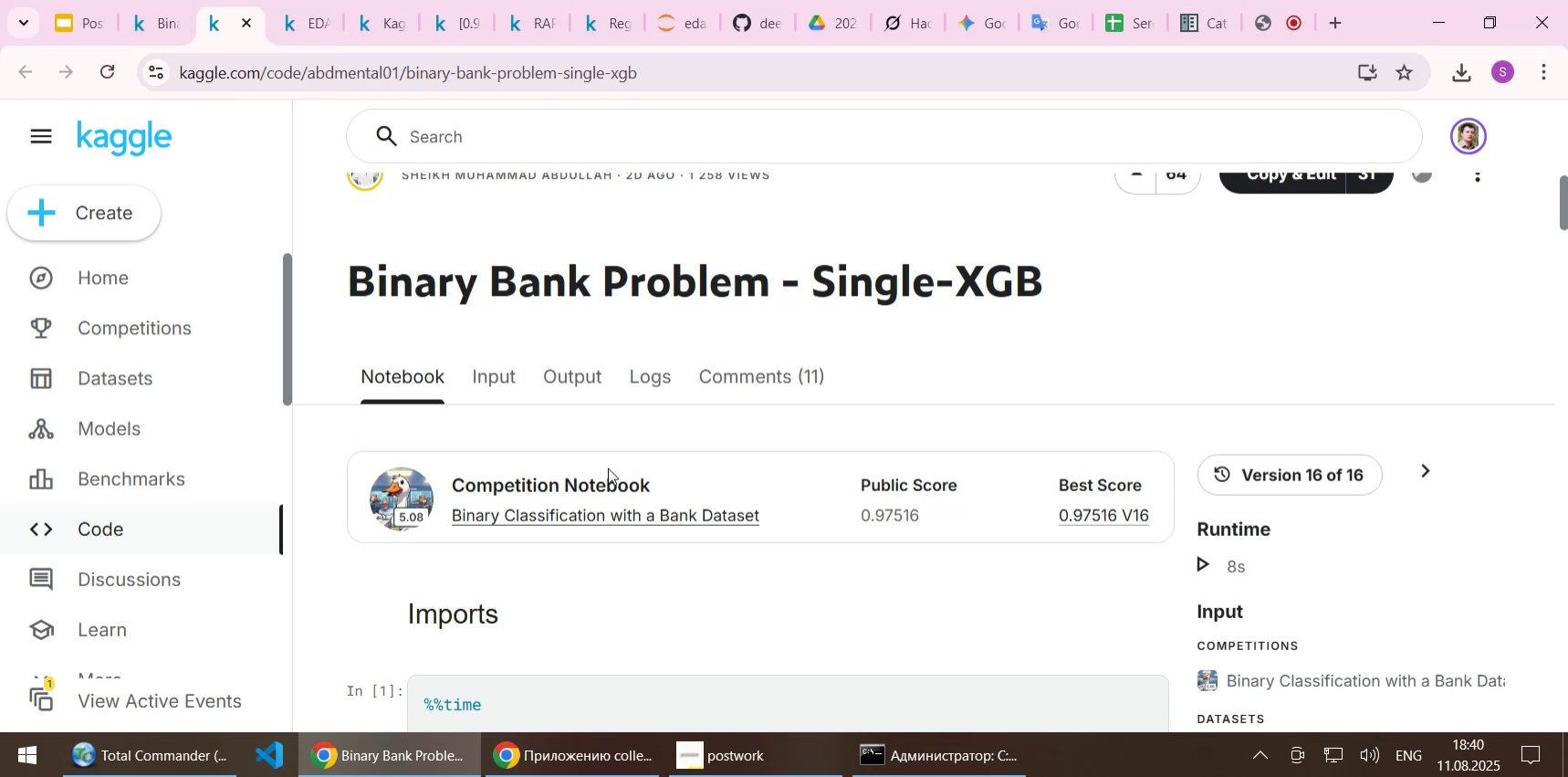 
wait(5.55)
 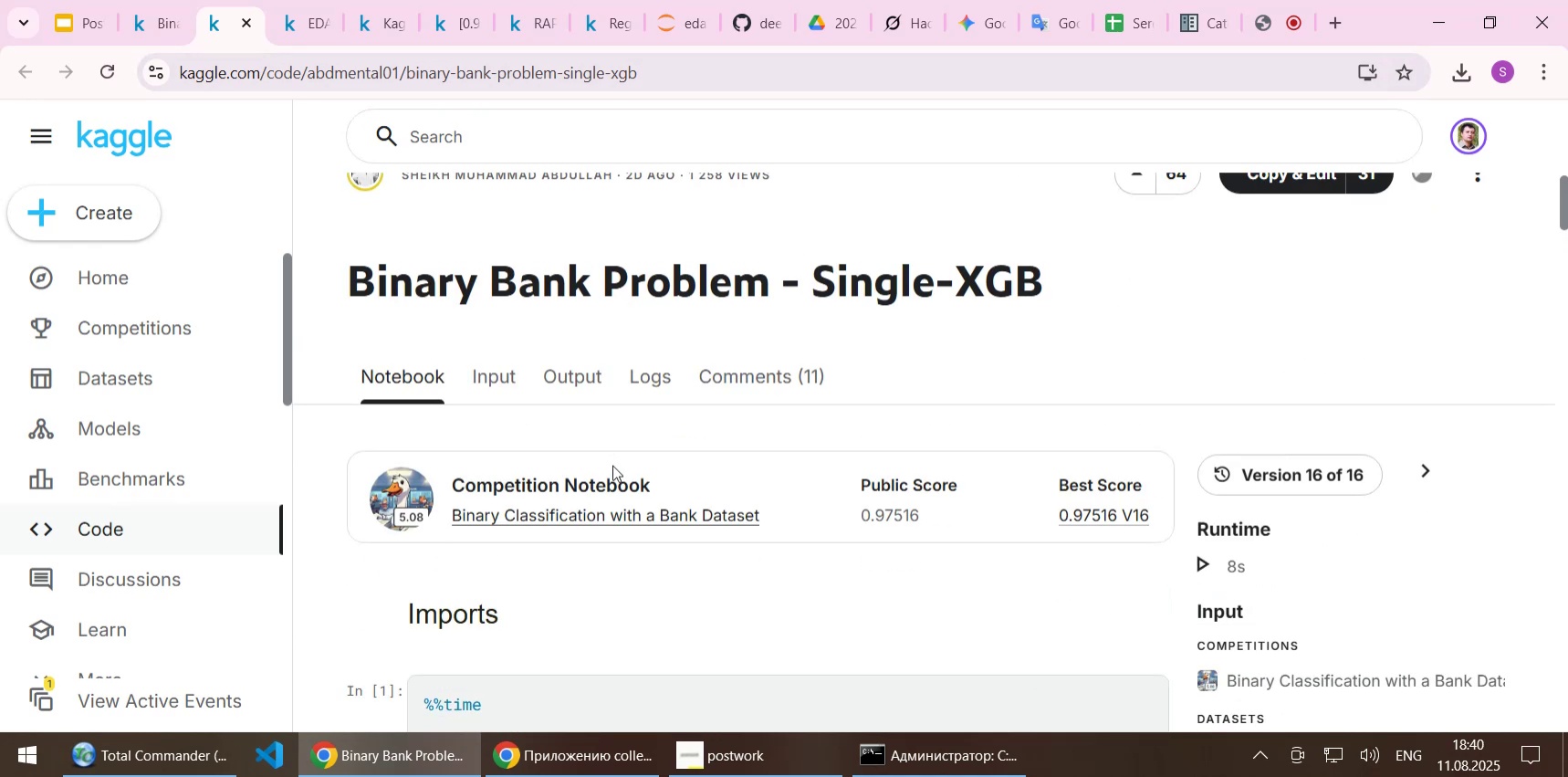 
left_click([160, 34])
 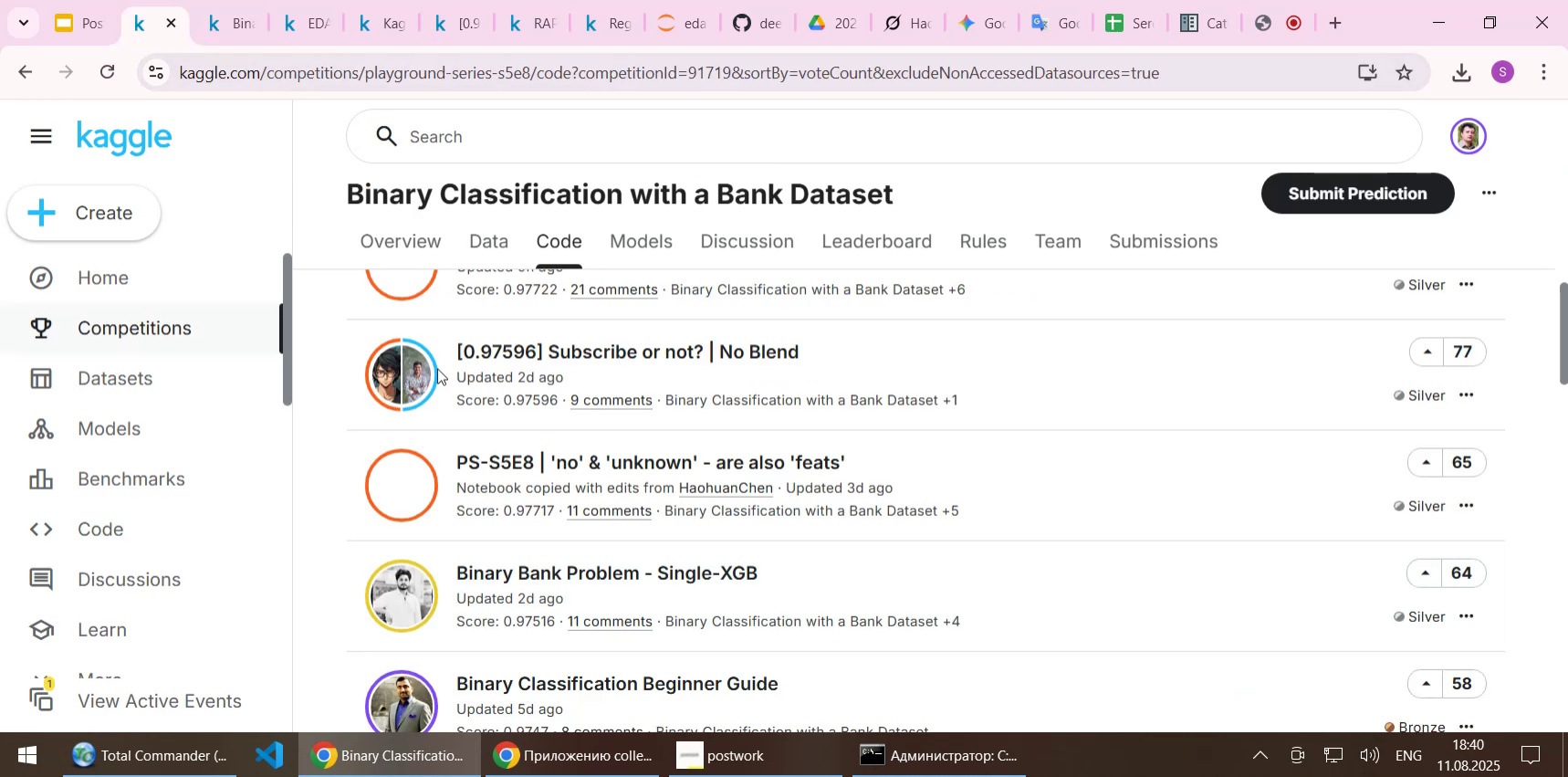 
scroll: coordinate [988, 452], scroll_direction: down, amount: 5.0
 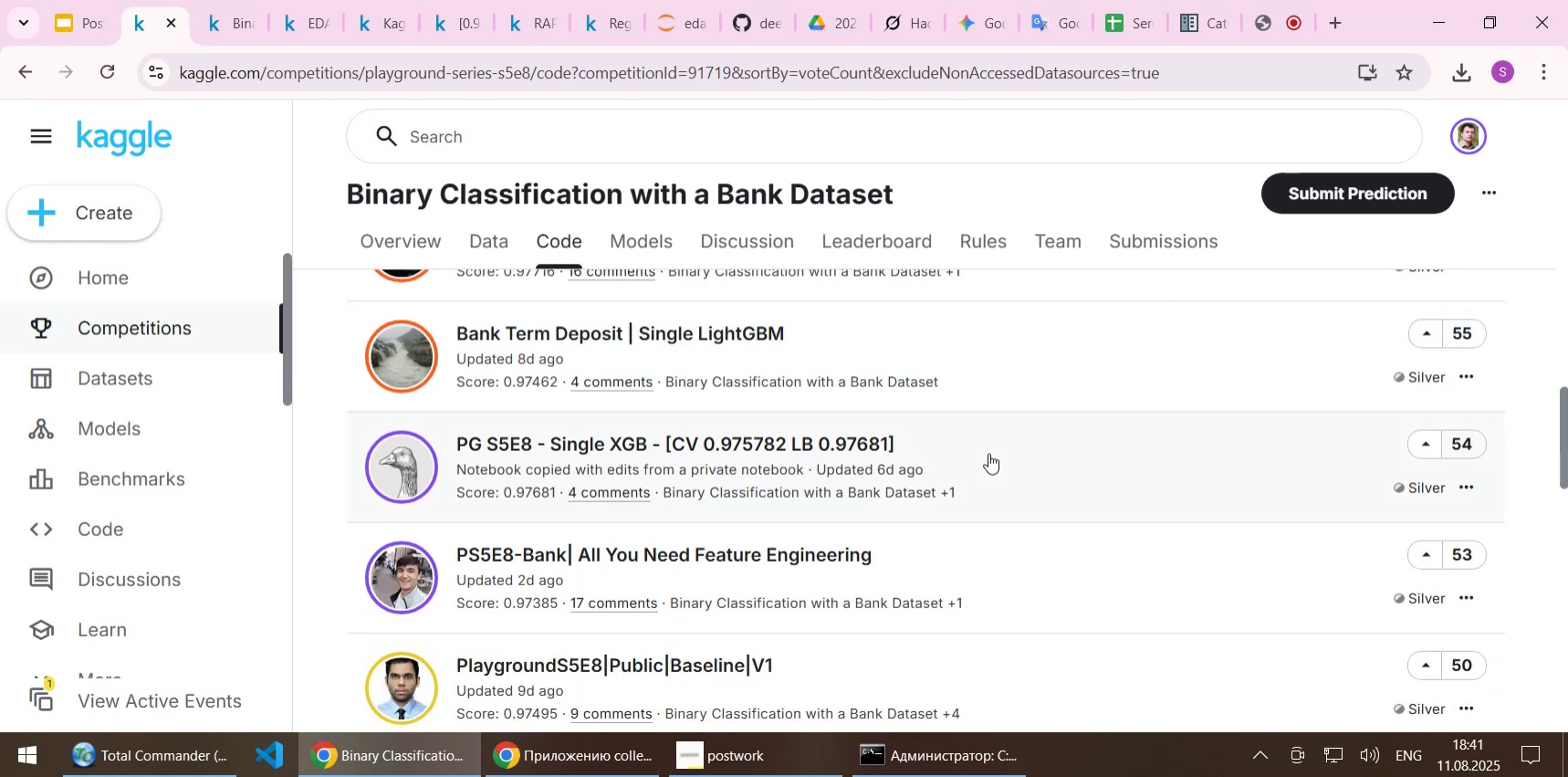 
wait(6.96)
 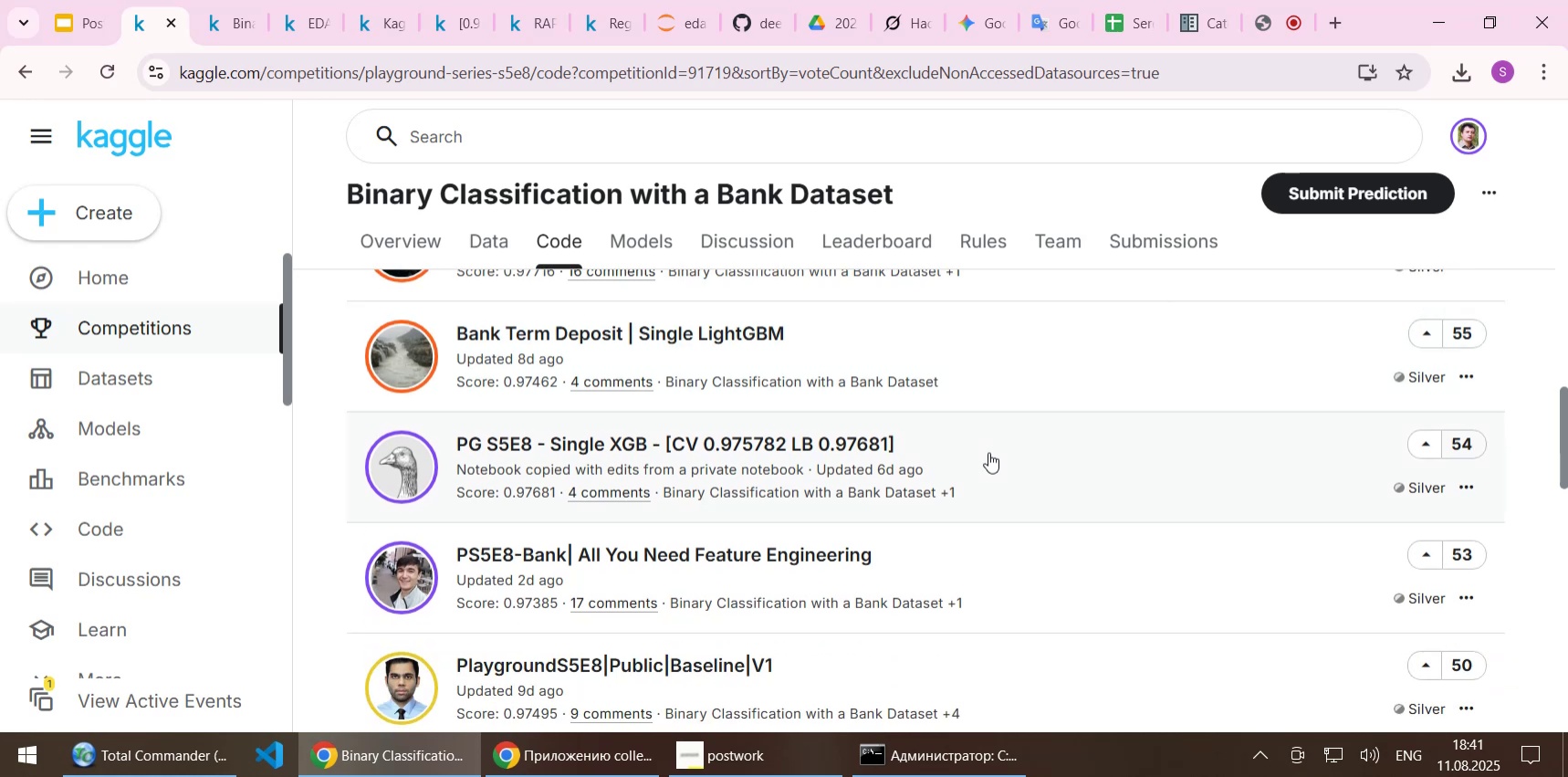 
scroll: coordinate [988, 457], scroll_direction: down, amount: 1.0
 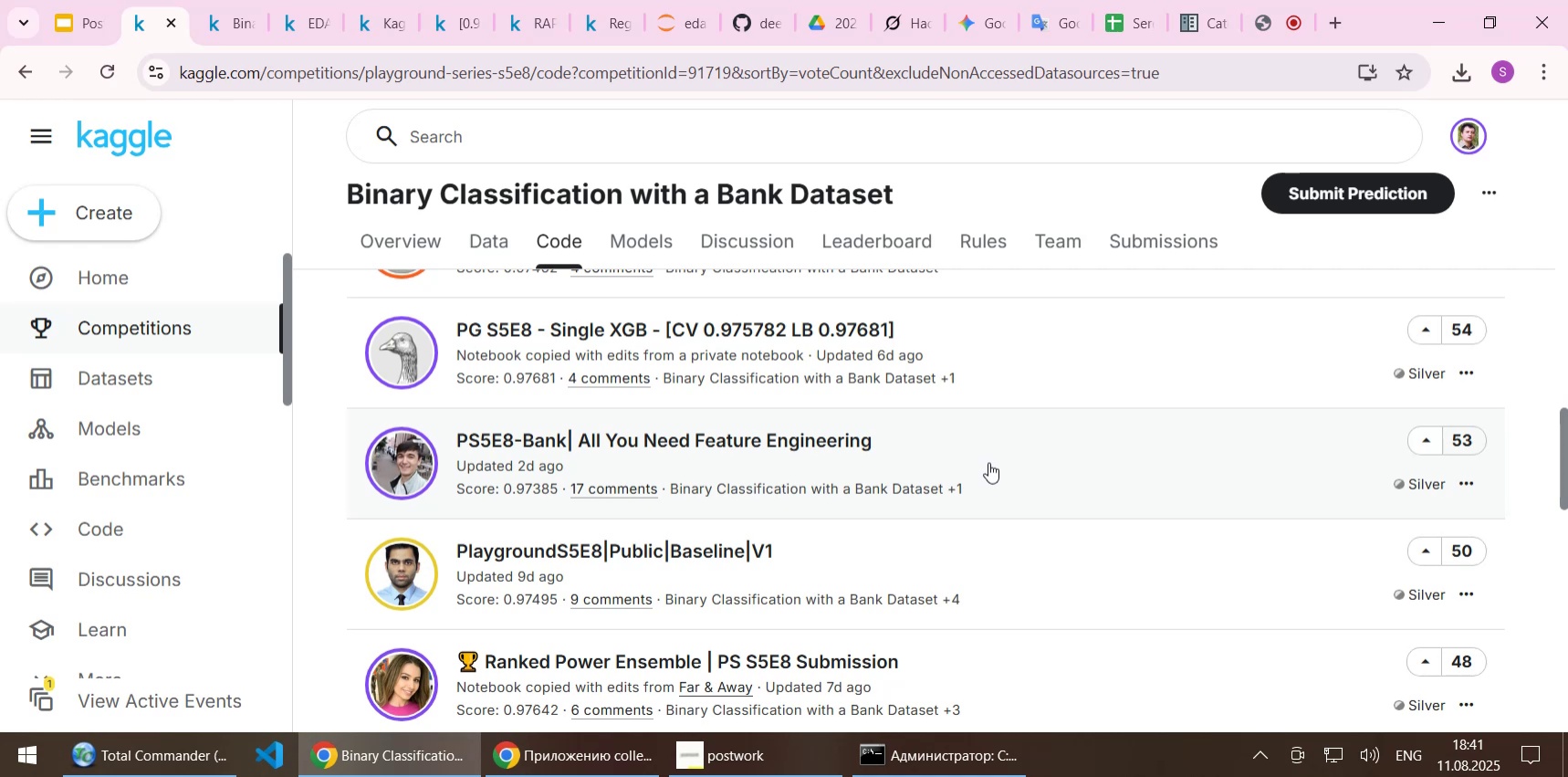 
wait(5.98)
 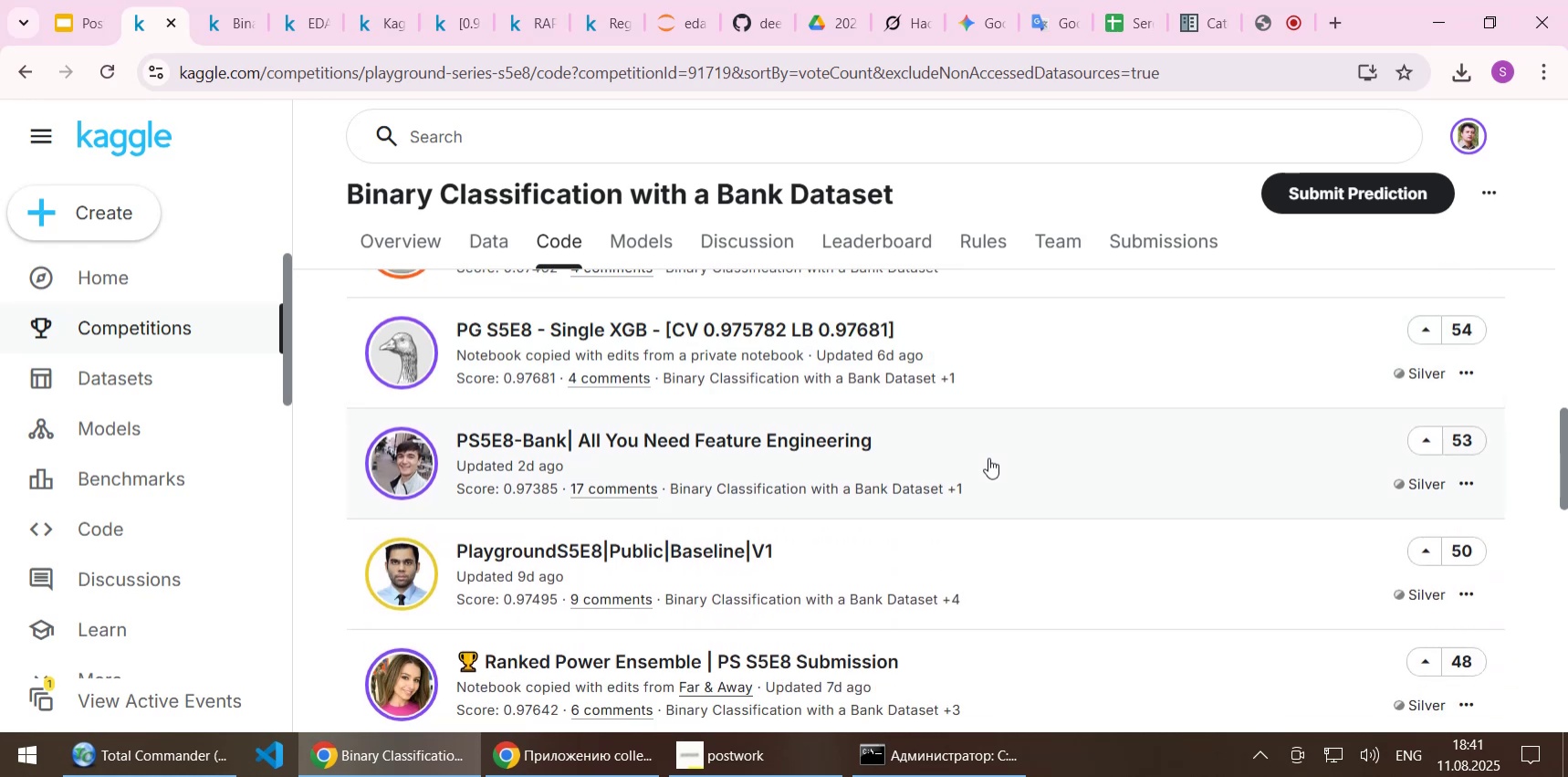 
scroll: coordinate [988, 476], scroll_direction: down, amount: 5.0
 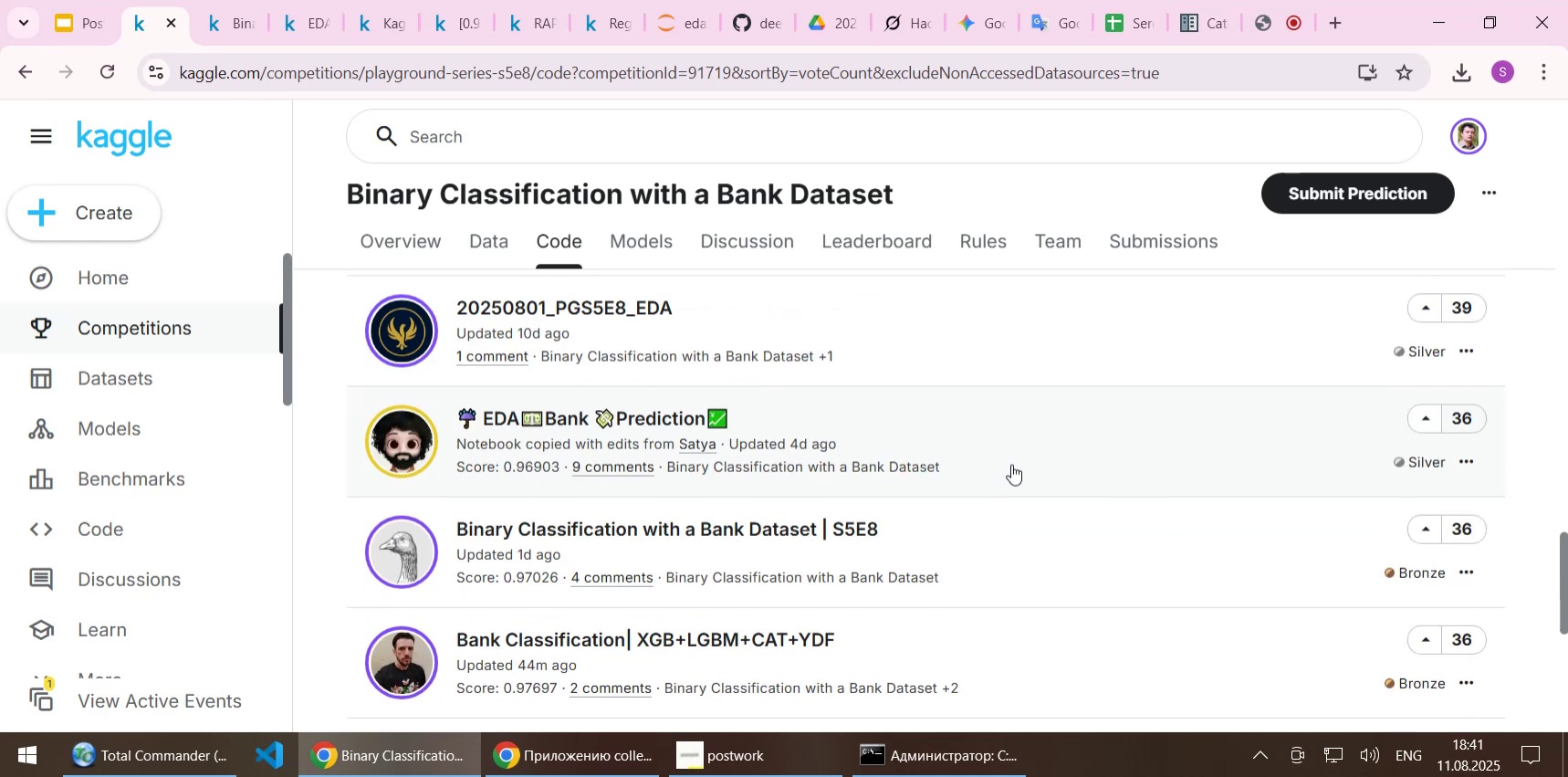 
scroll: coordinate [1011, 464], scroll_direction: down, amount: 2.0
 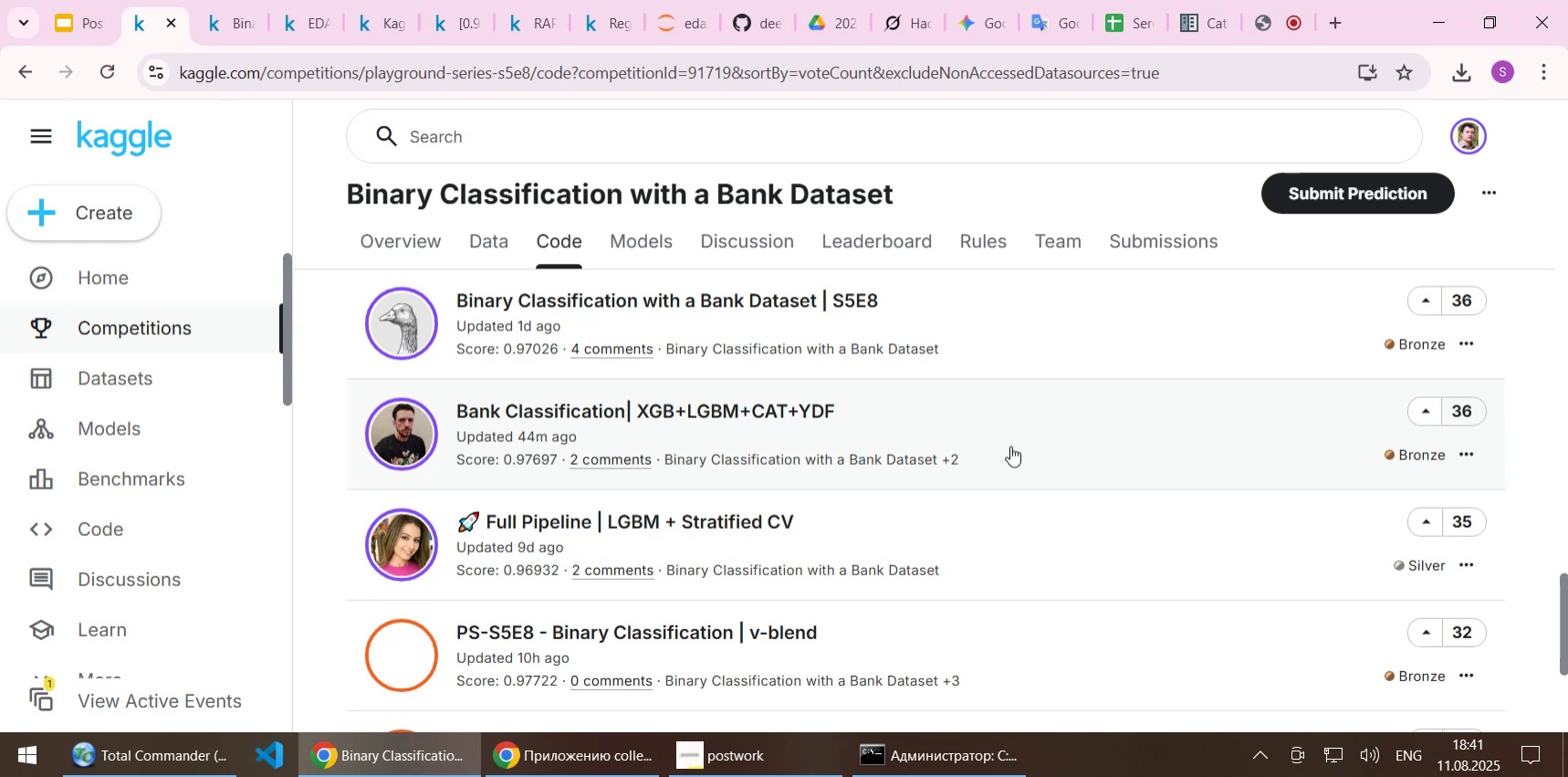 
wait(13.15)
 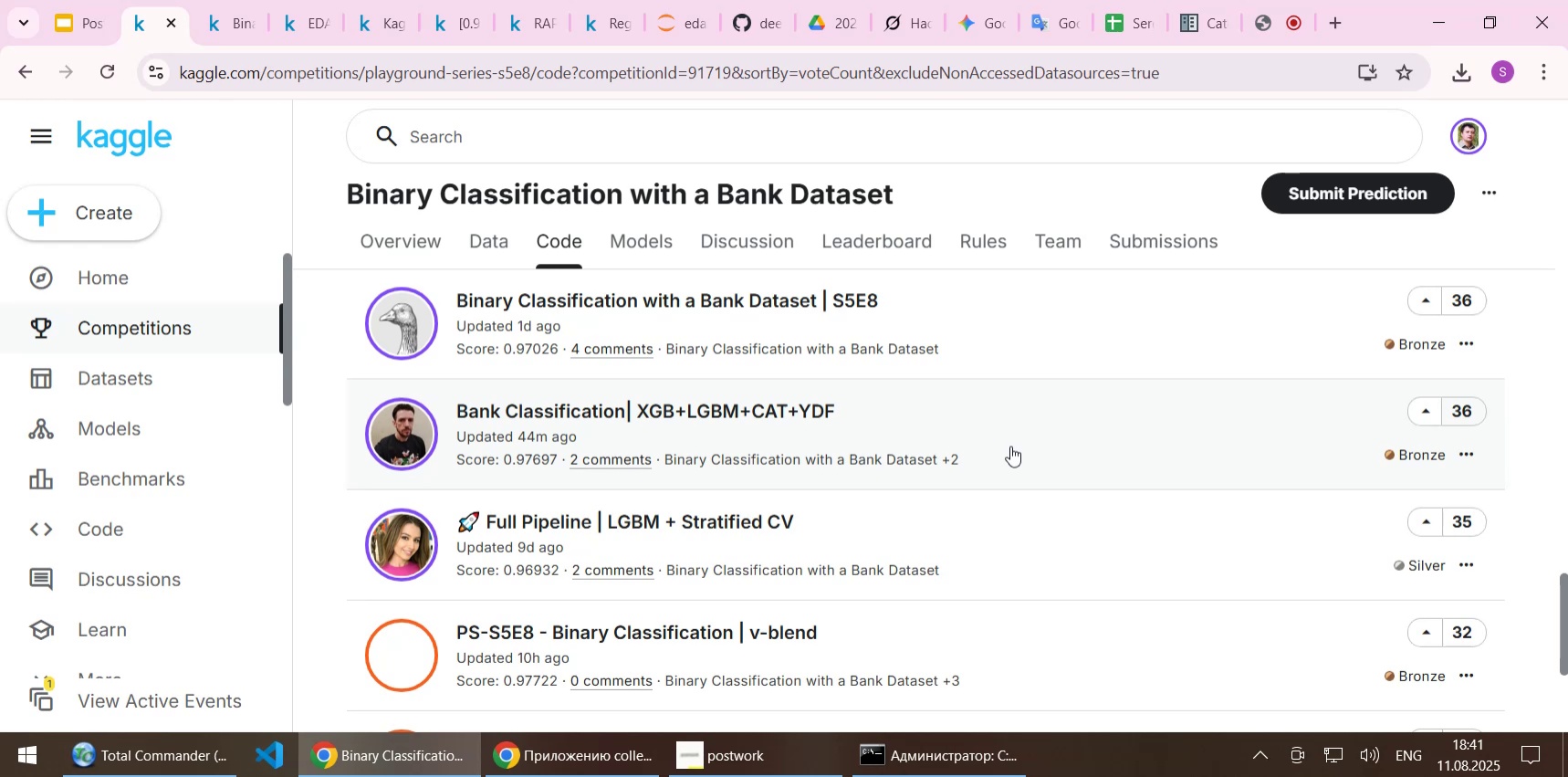 
scroll: coordinate [1008, 446], scroll_direction: down, amount: 4.0
 